 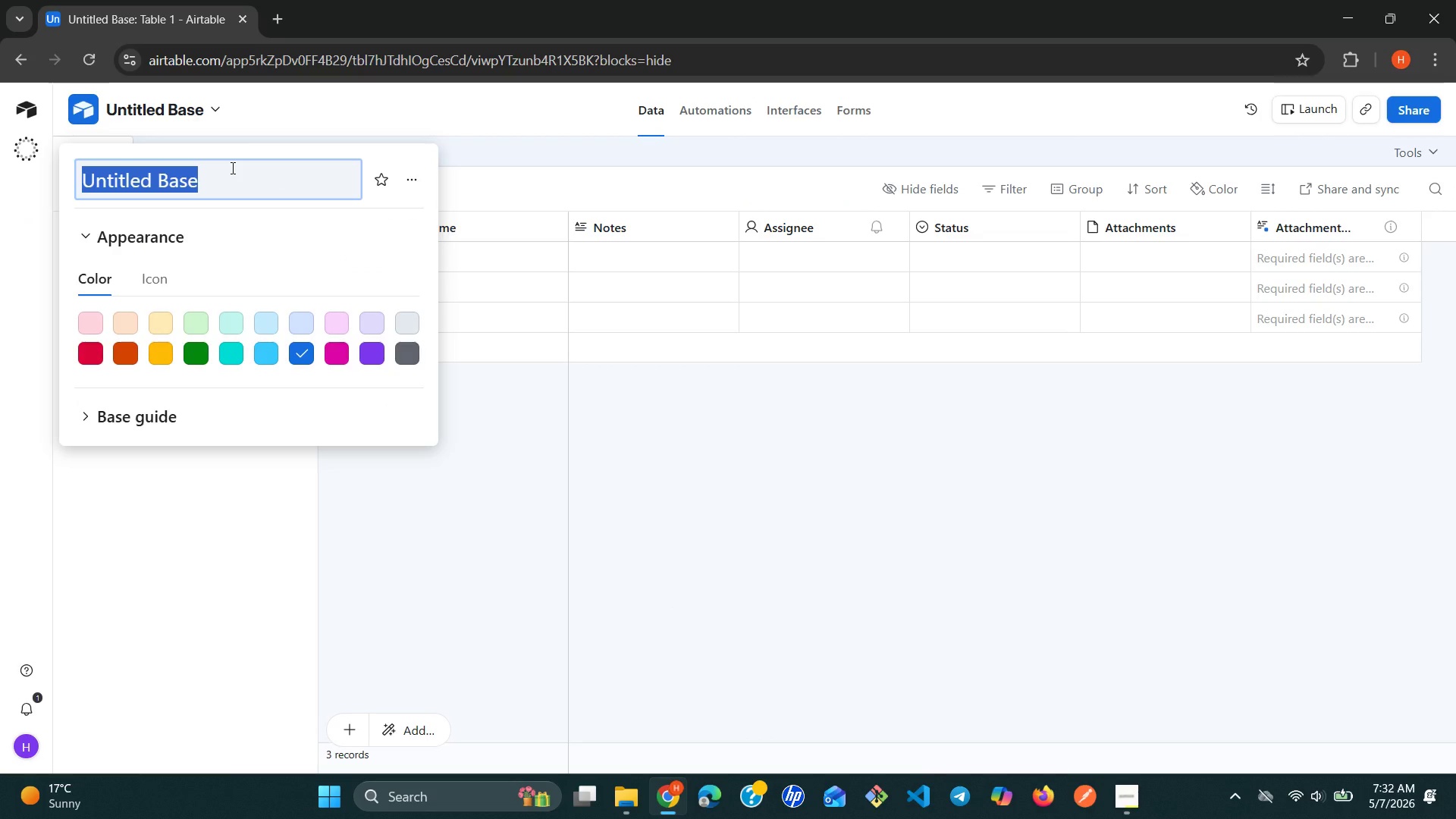 
type(Vivid Real K)
key(Backspace)
type(Media - Cop)
key(Backspace)
type(mpliance & Rights Managene)
key(Backspace)
key(Backspace)
type(ment )
 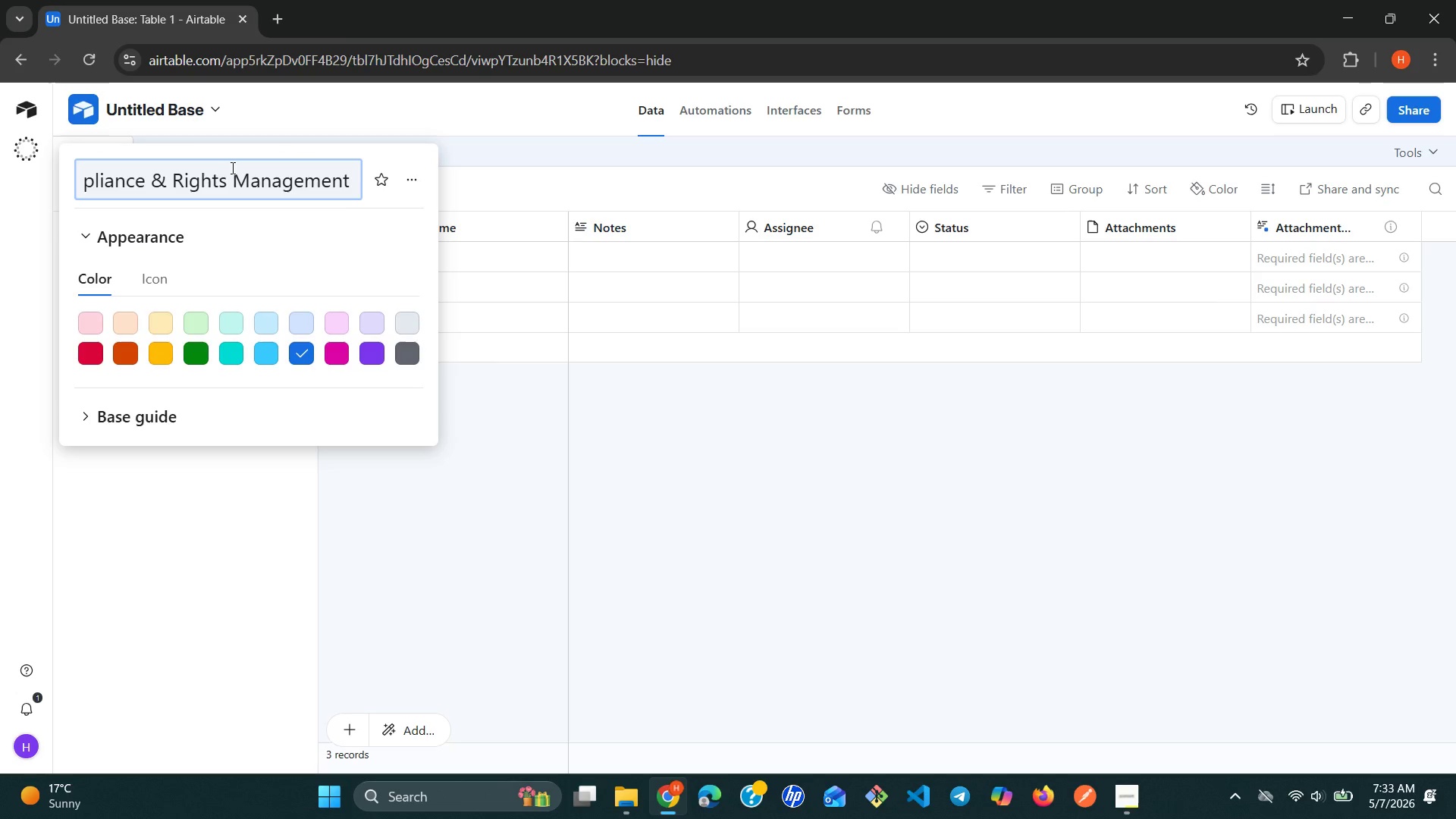 
key(Enter)
 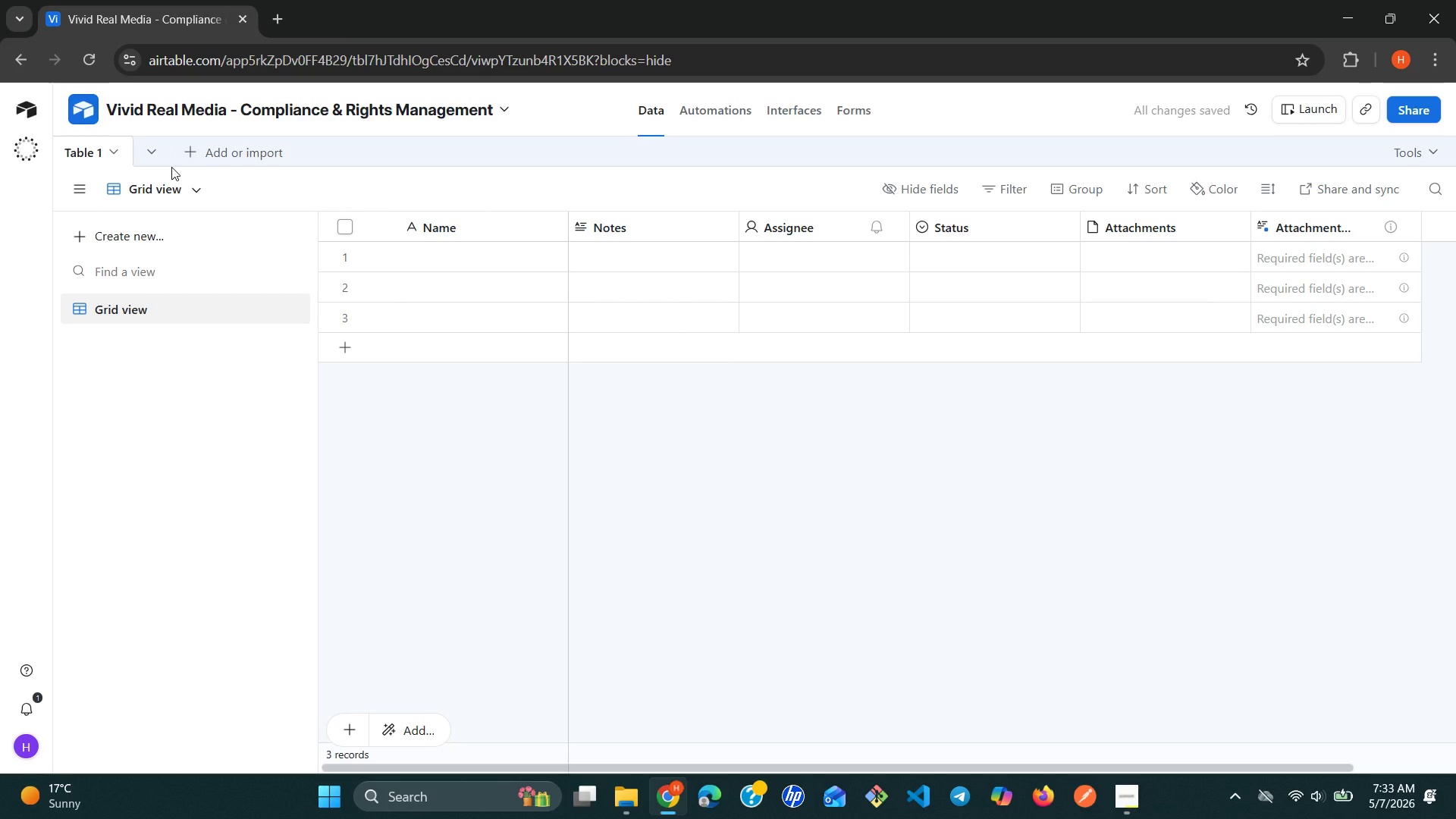 
wait(13.55)
 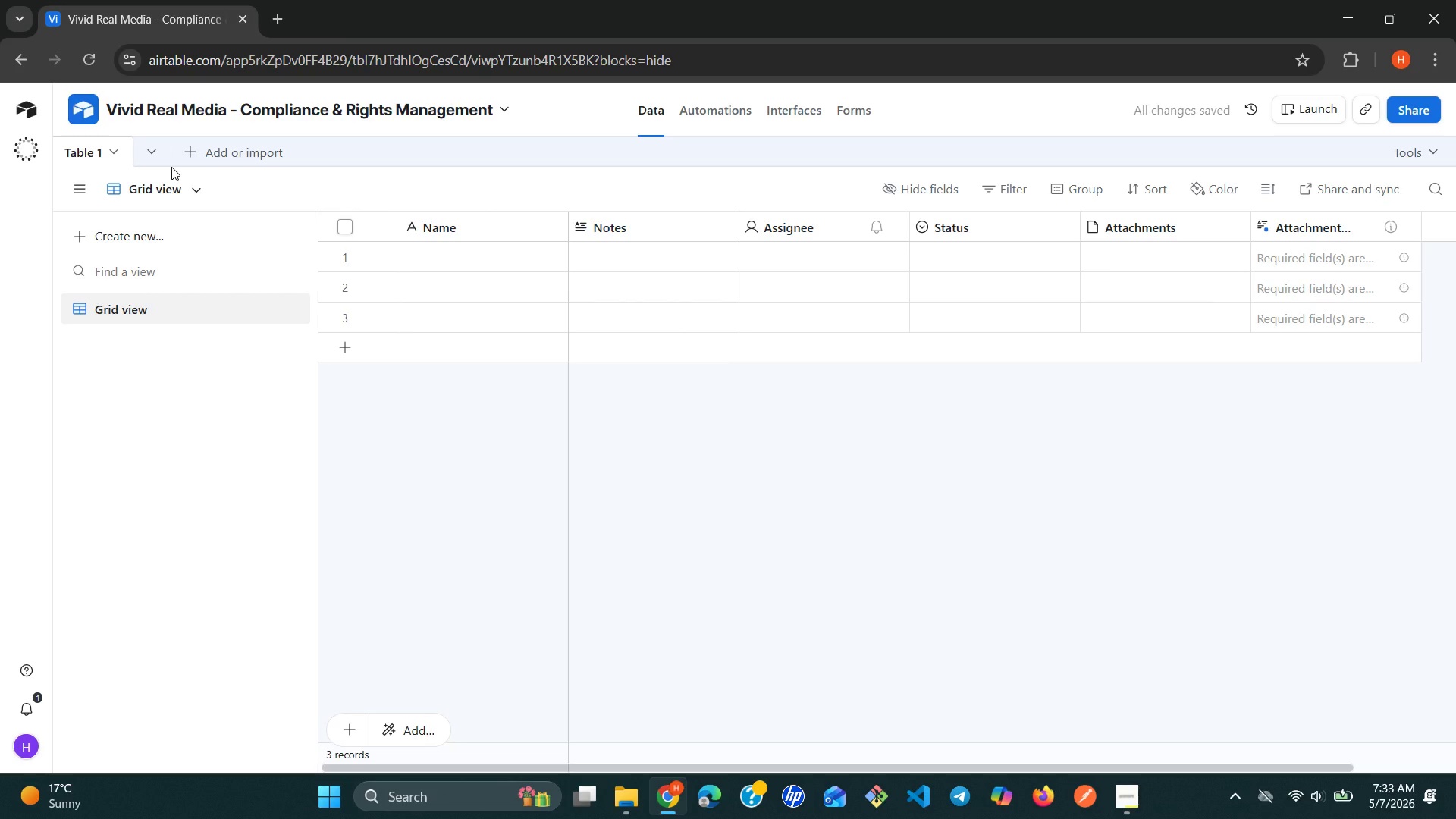 
double_click([96, 149])
 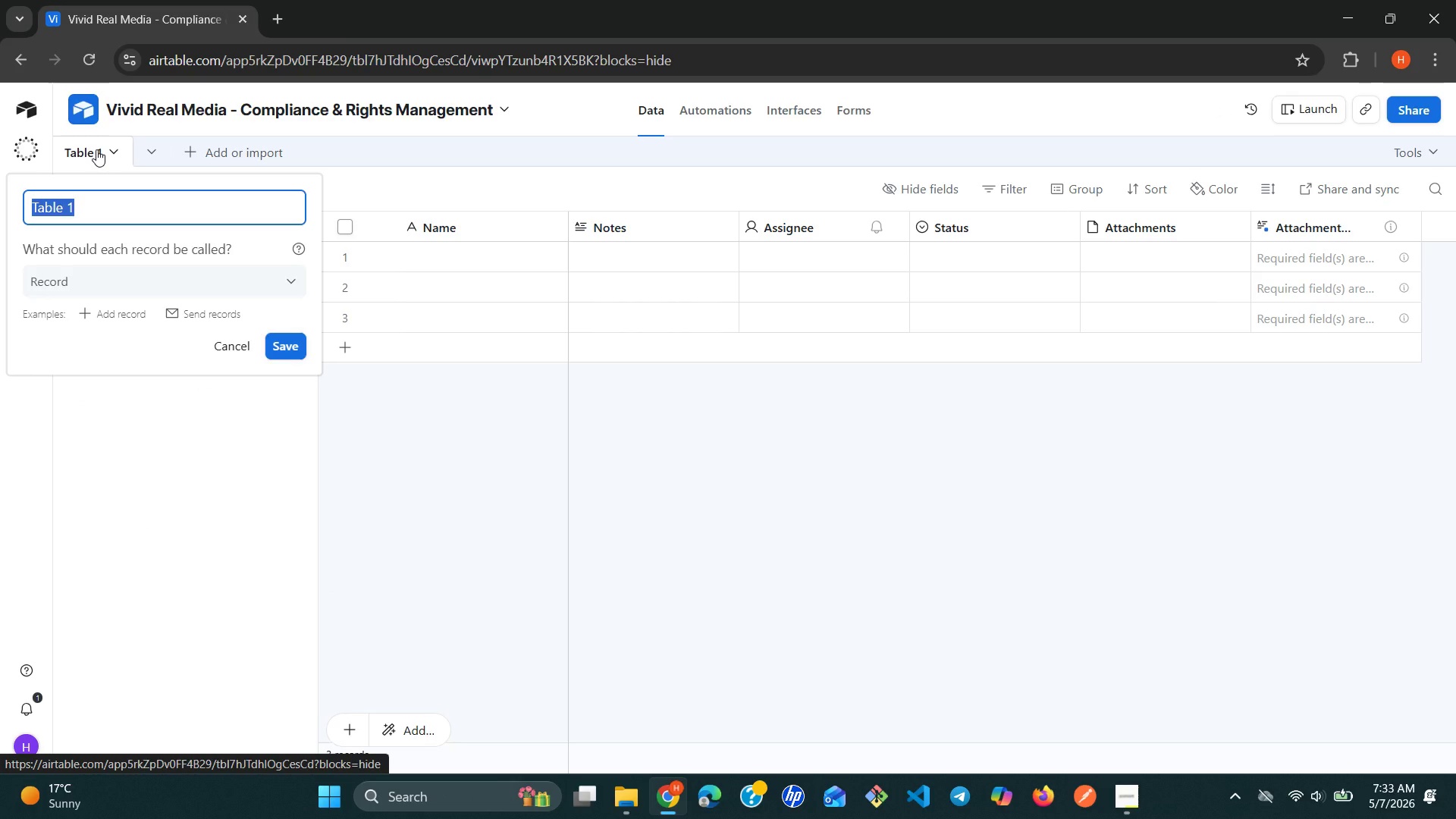 
type(Projects)
 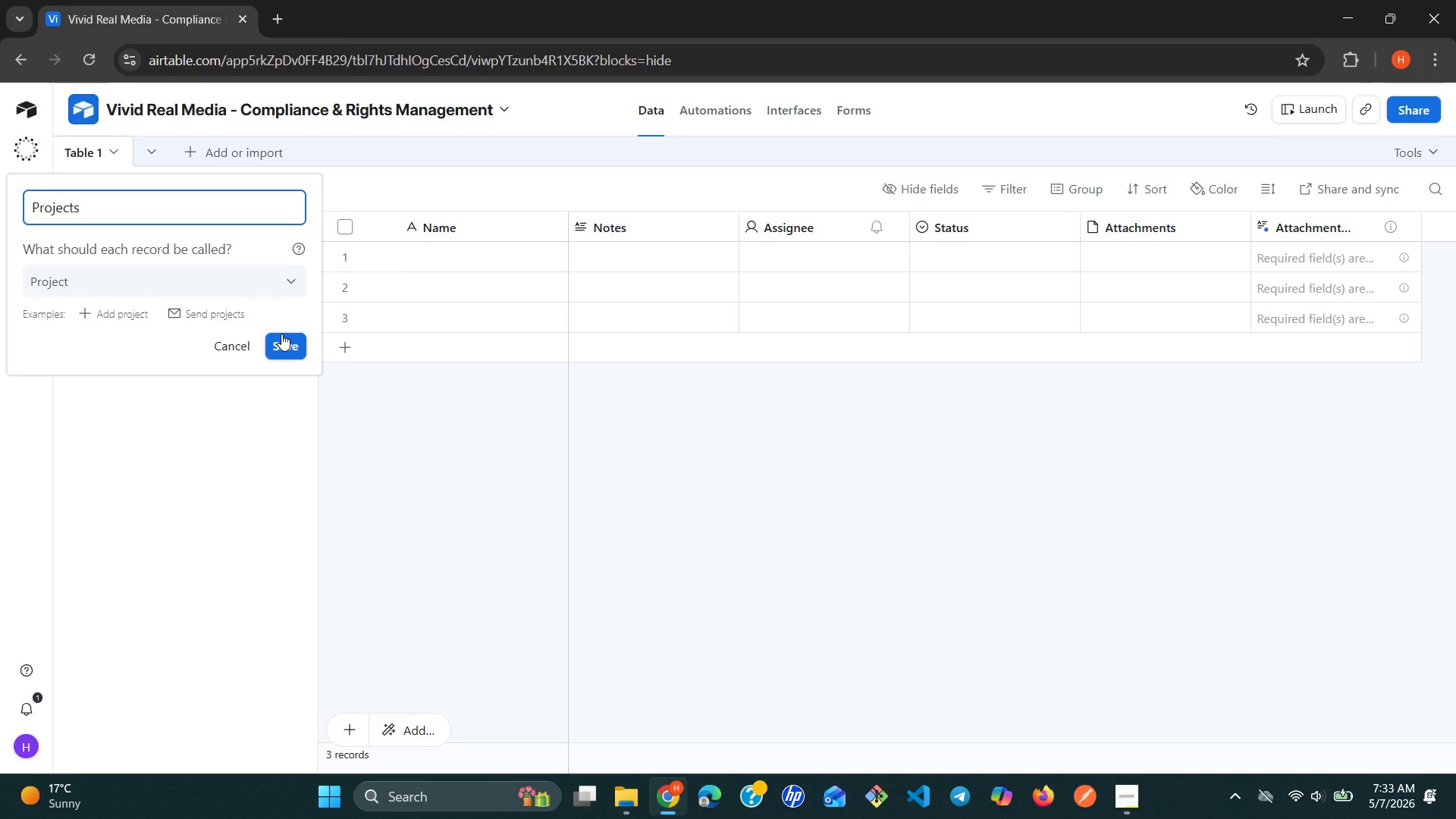 
left_click([283, 339])
 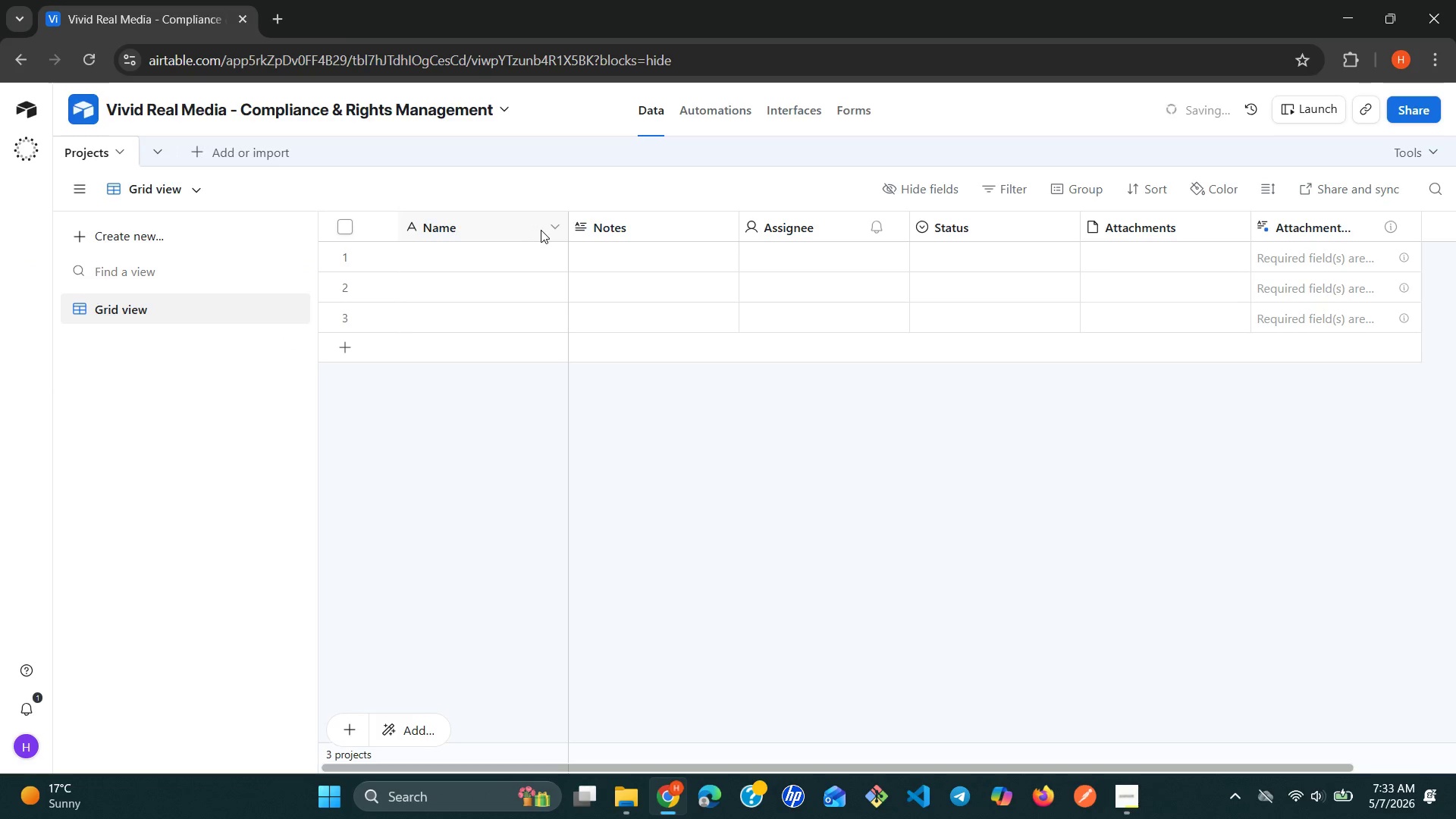 
double_click([544, 230])
 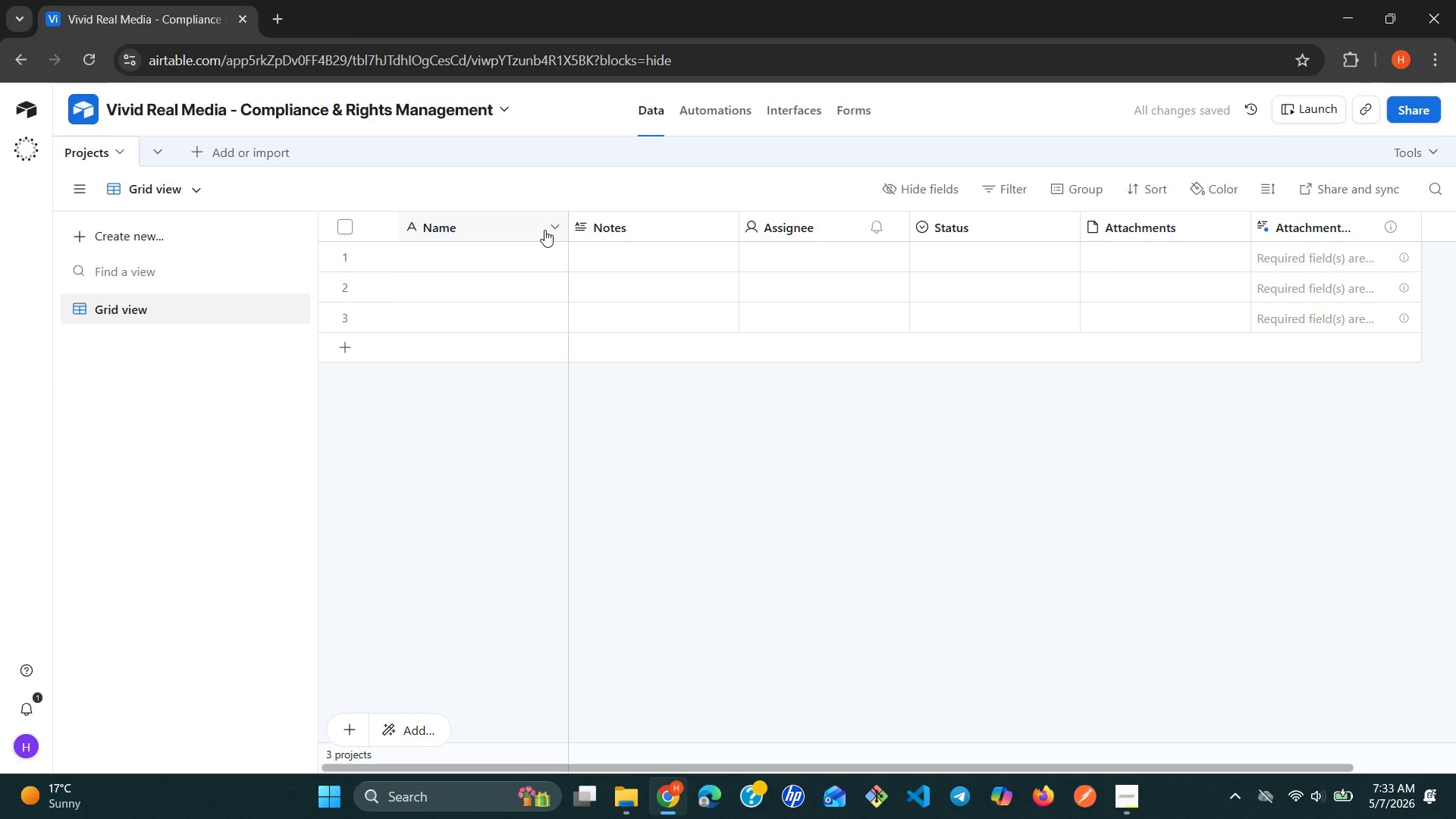 
left_click([544, 230])
 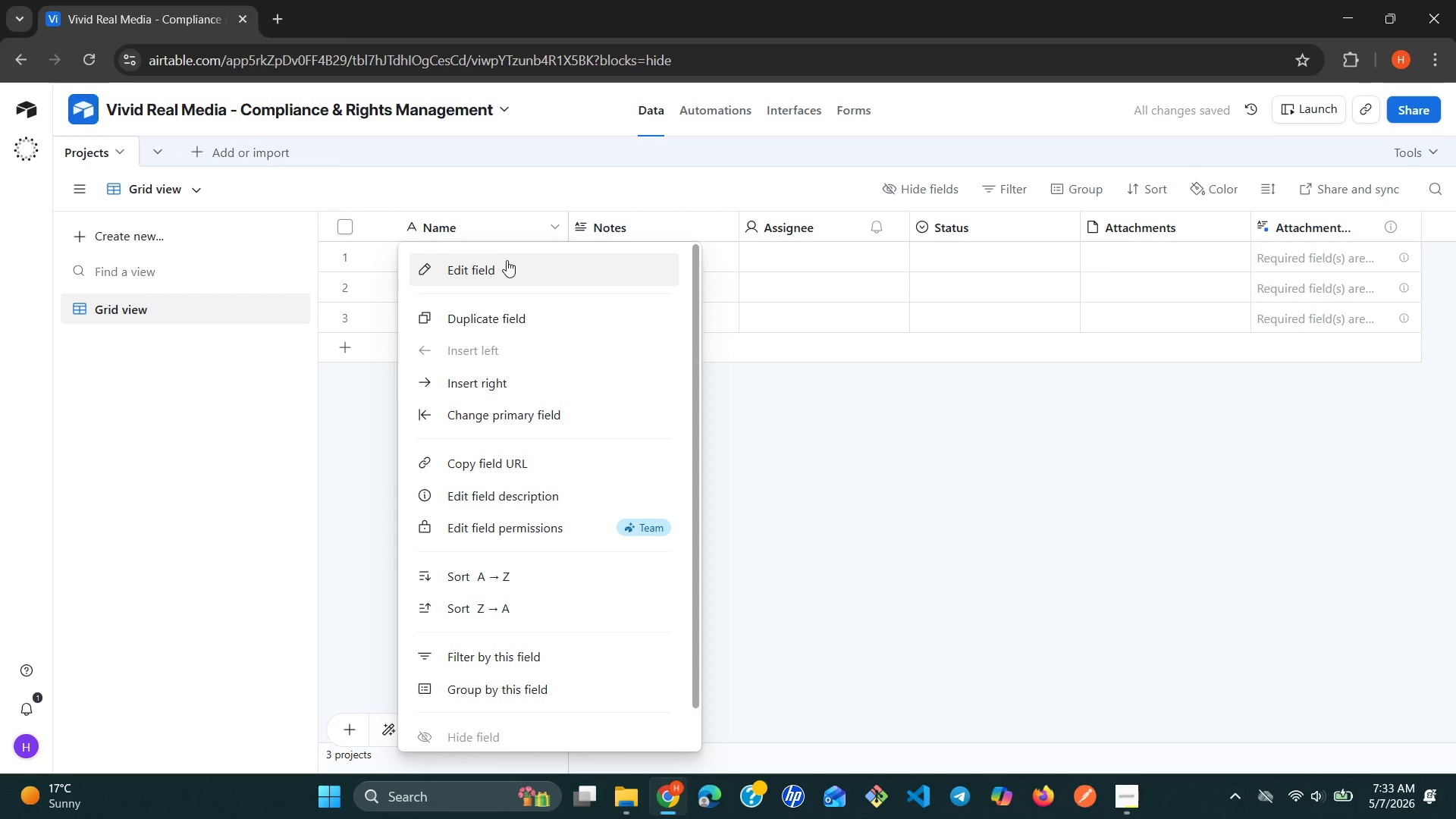 
left_click([504, 264])
 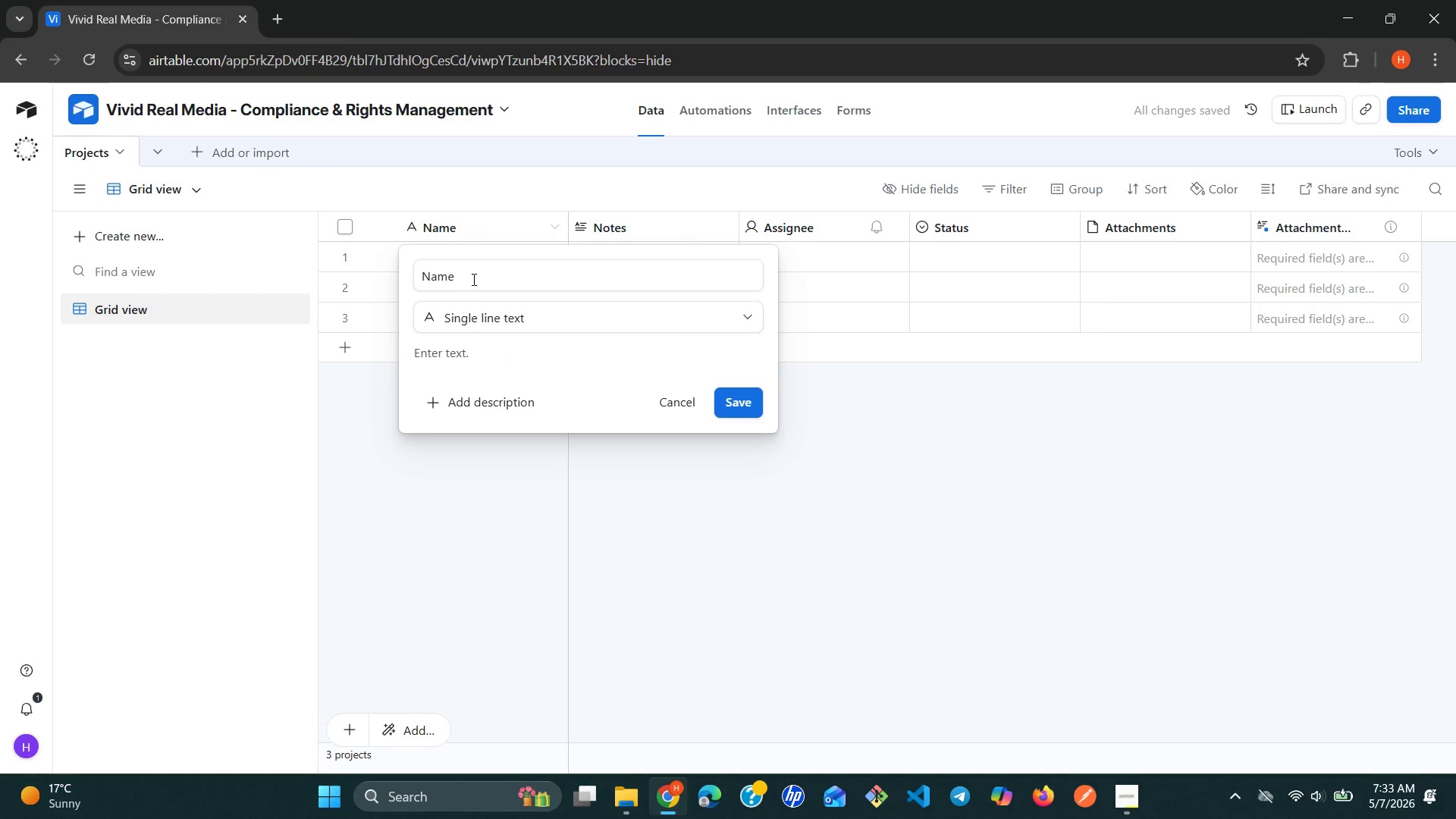 
left_click([472, 279])
 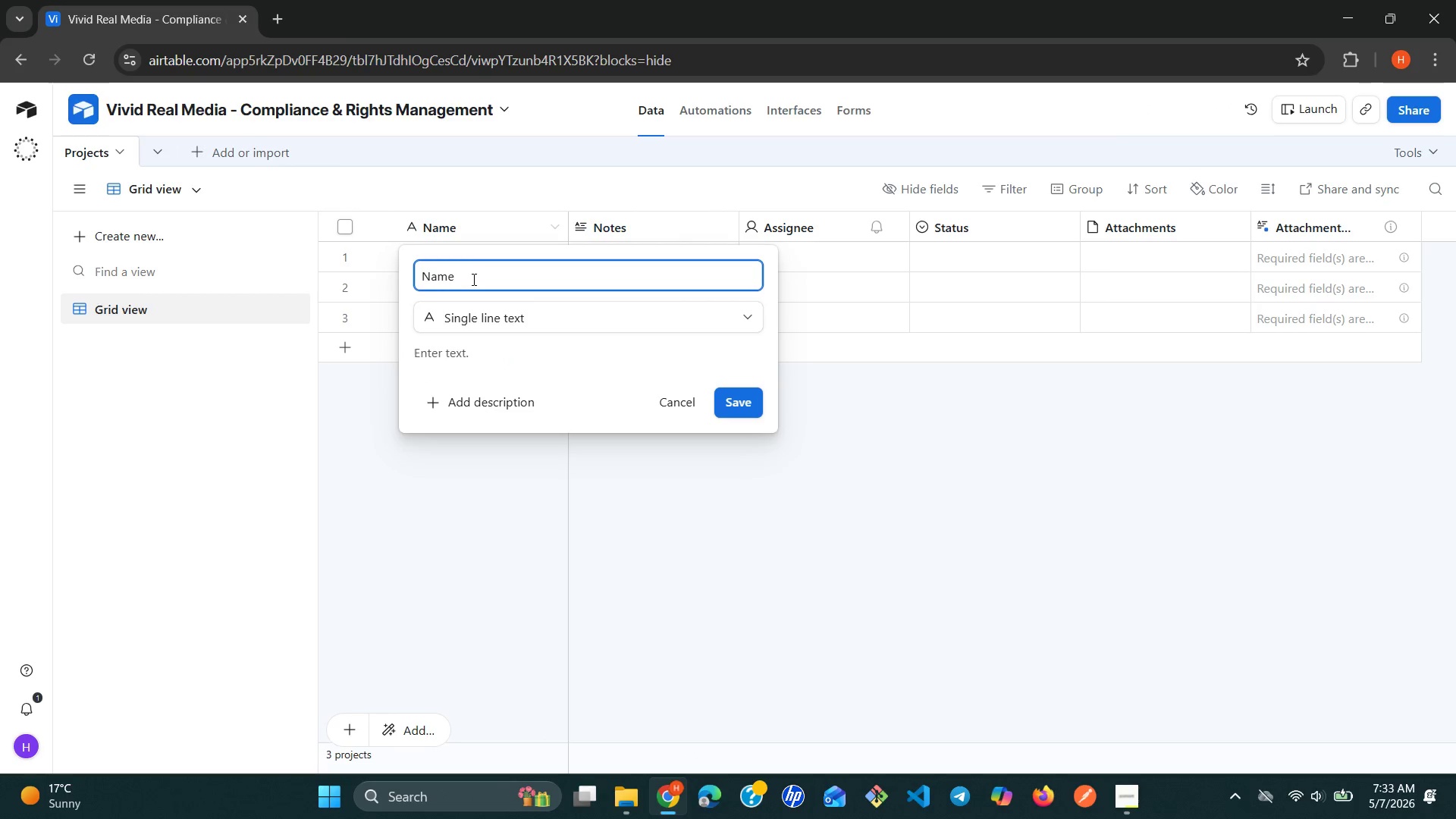 
double_click([472, 279])
 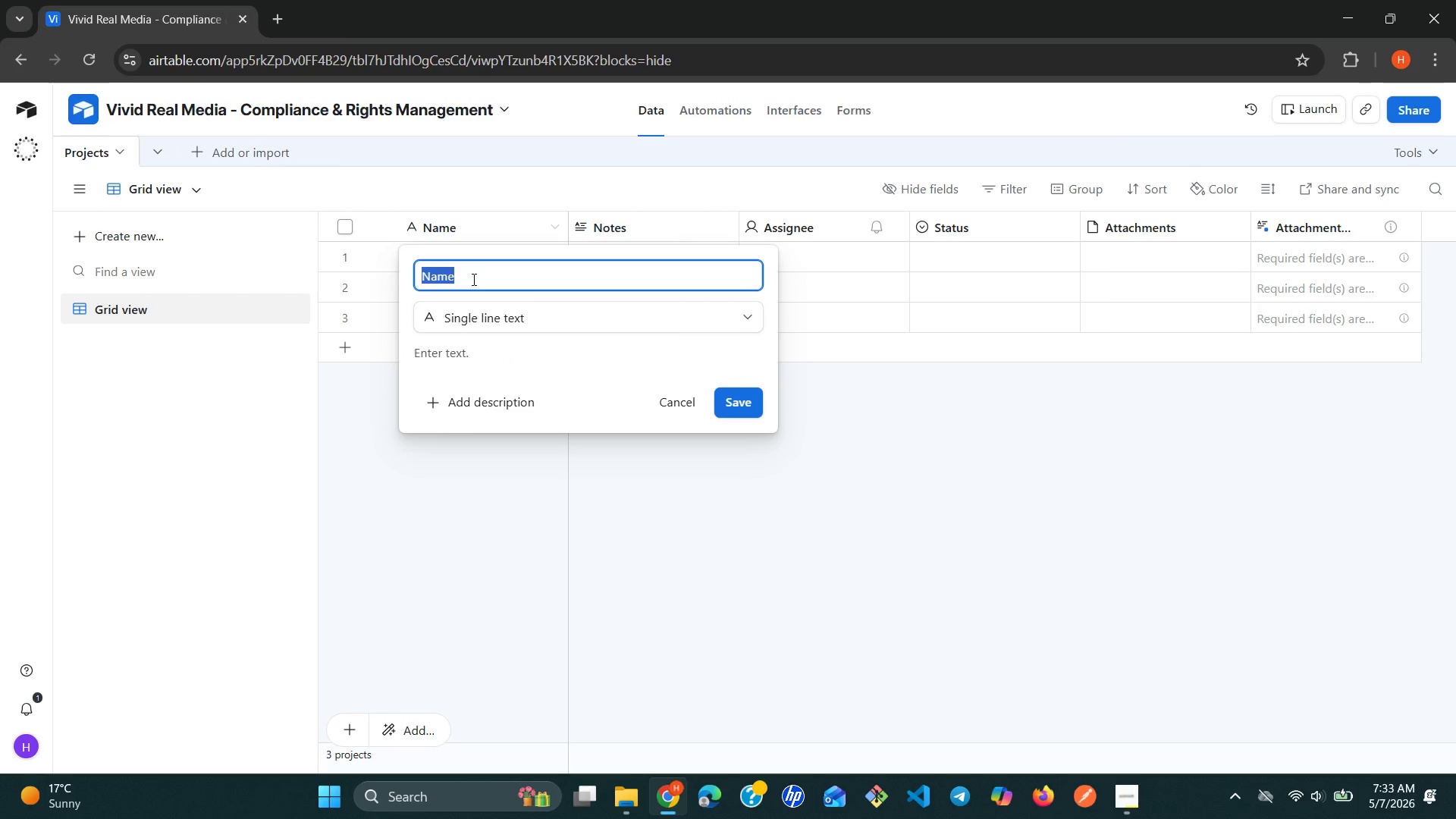 
triple_click([472, 279])
 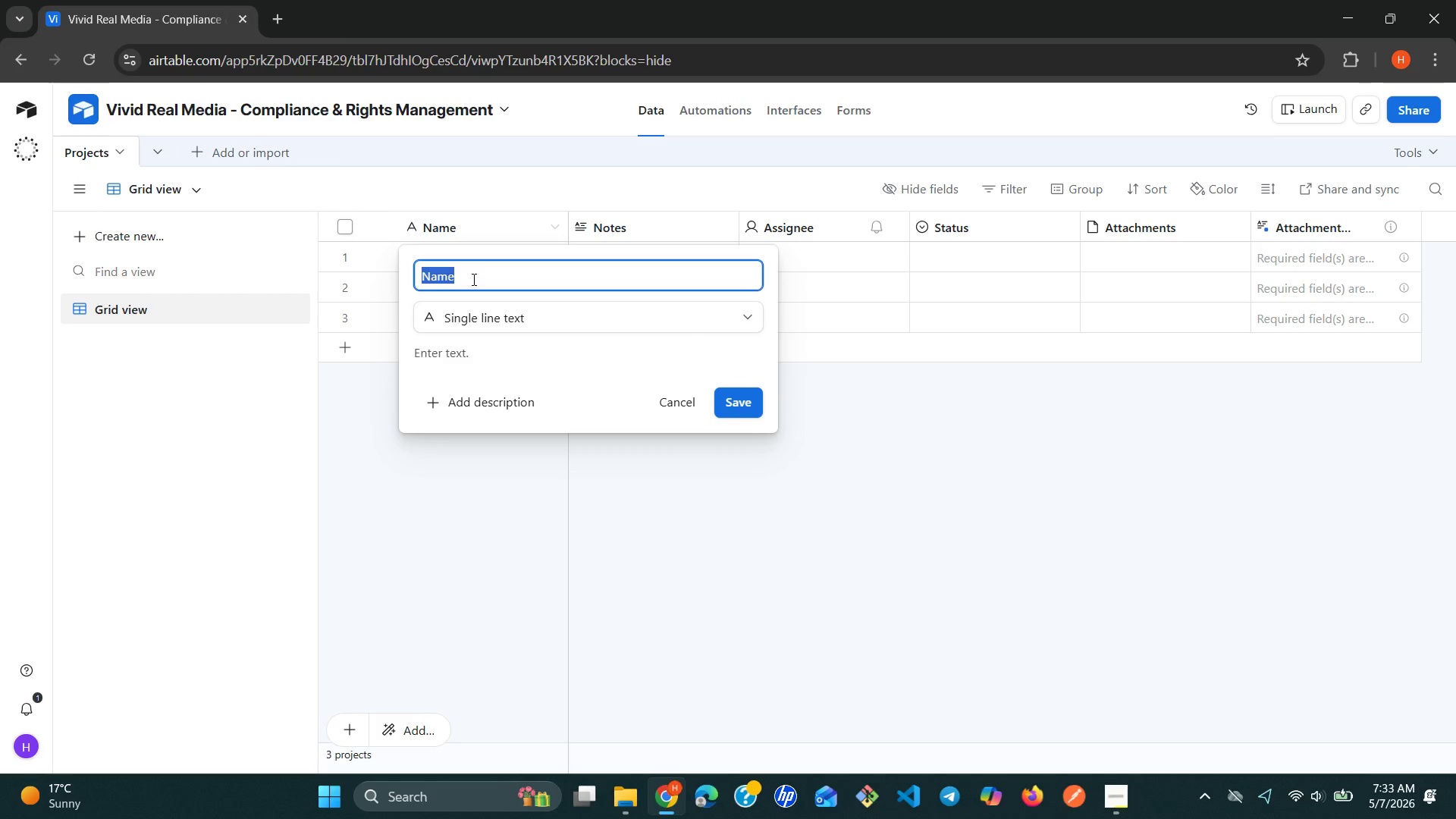 
wait(15.41)
 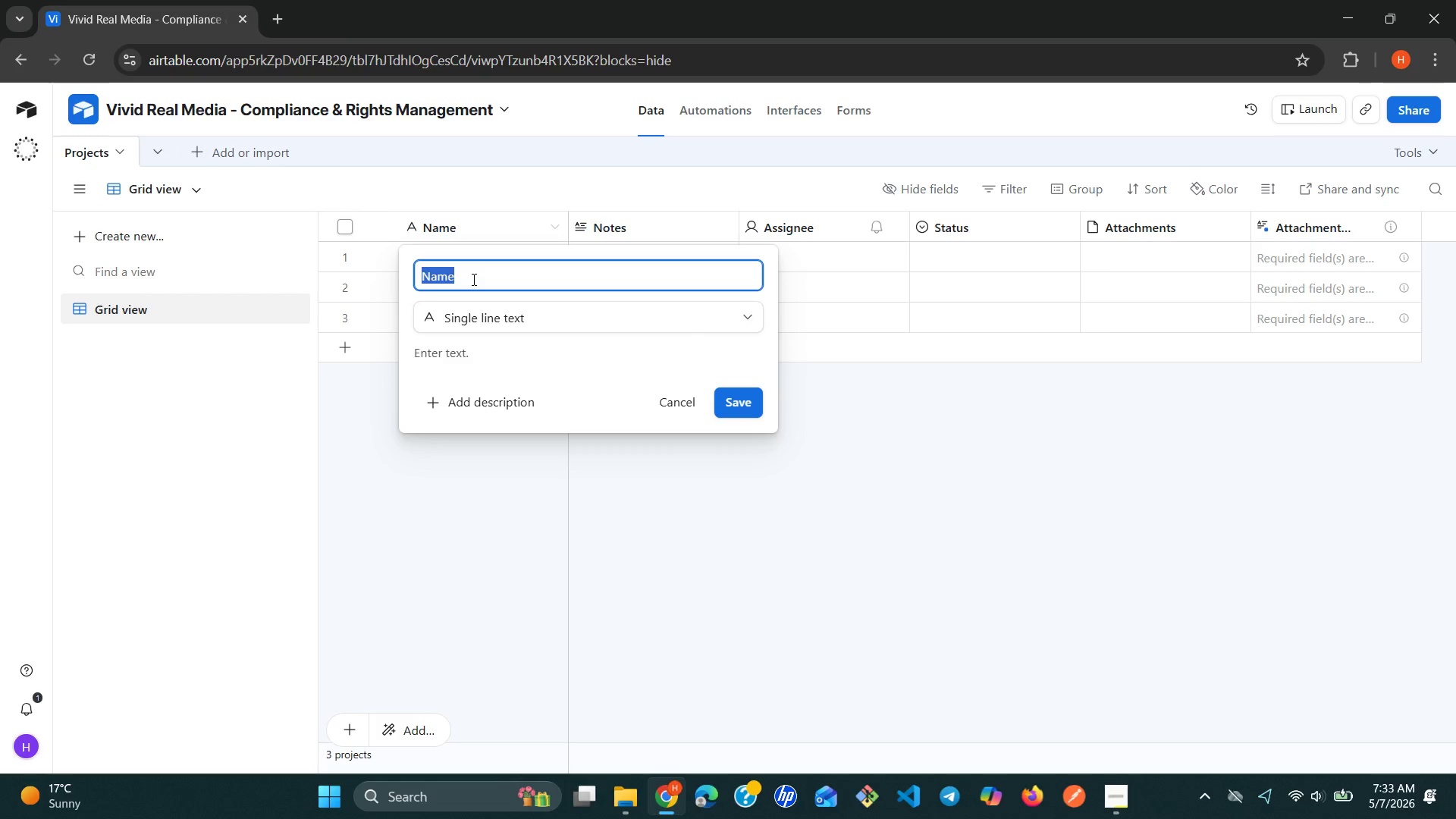 
type(Project Name)
 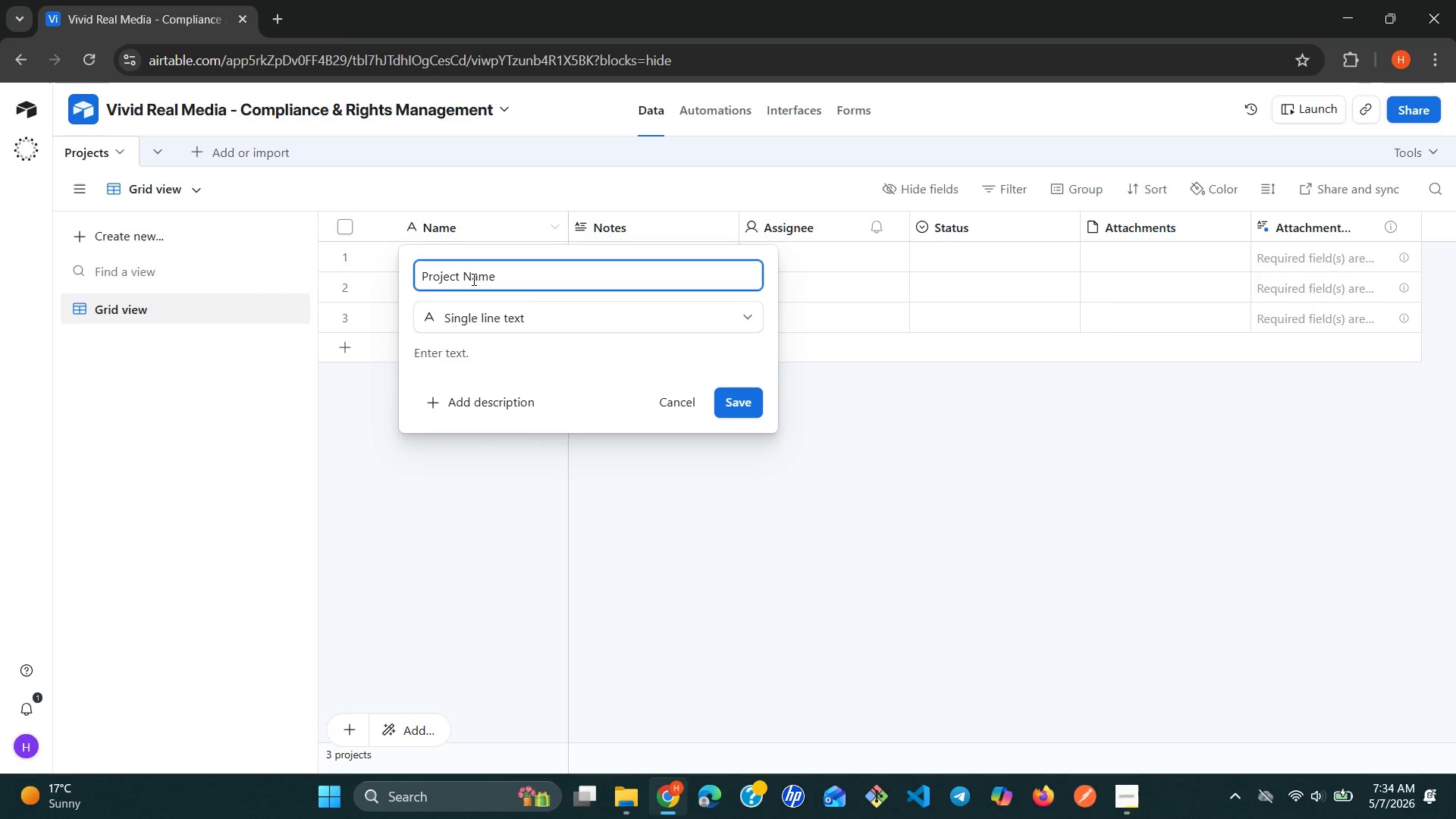 
left_click([745, 398])
 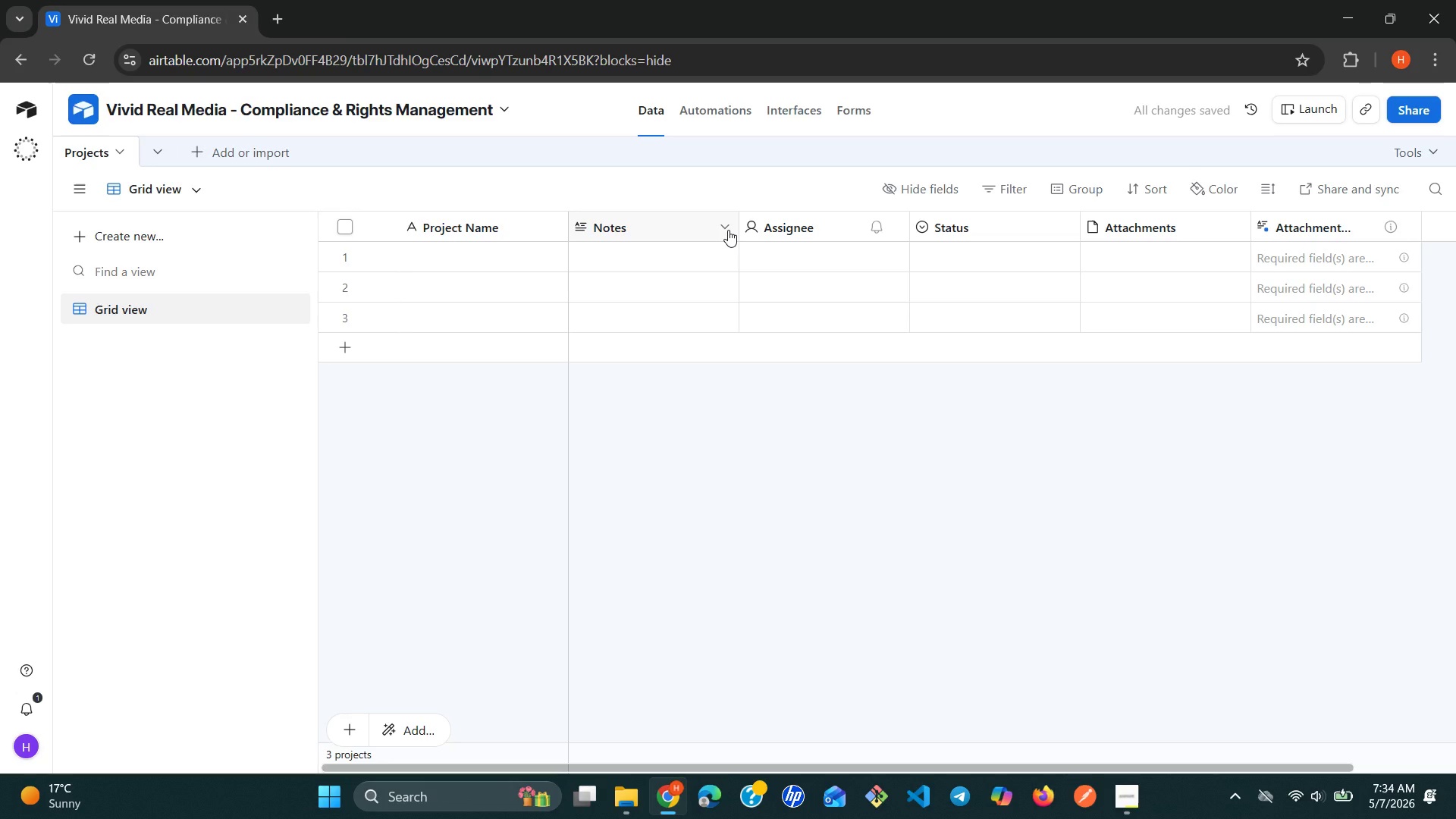 
left_click([728, 230])
 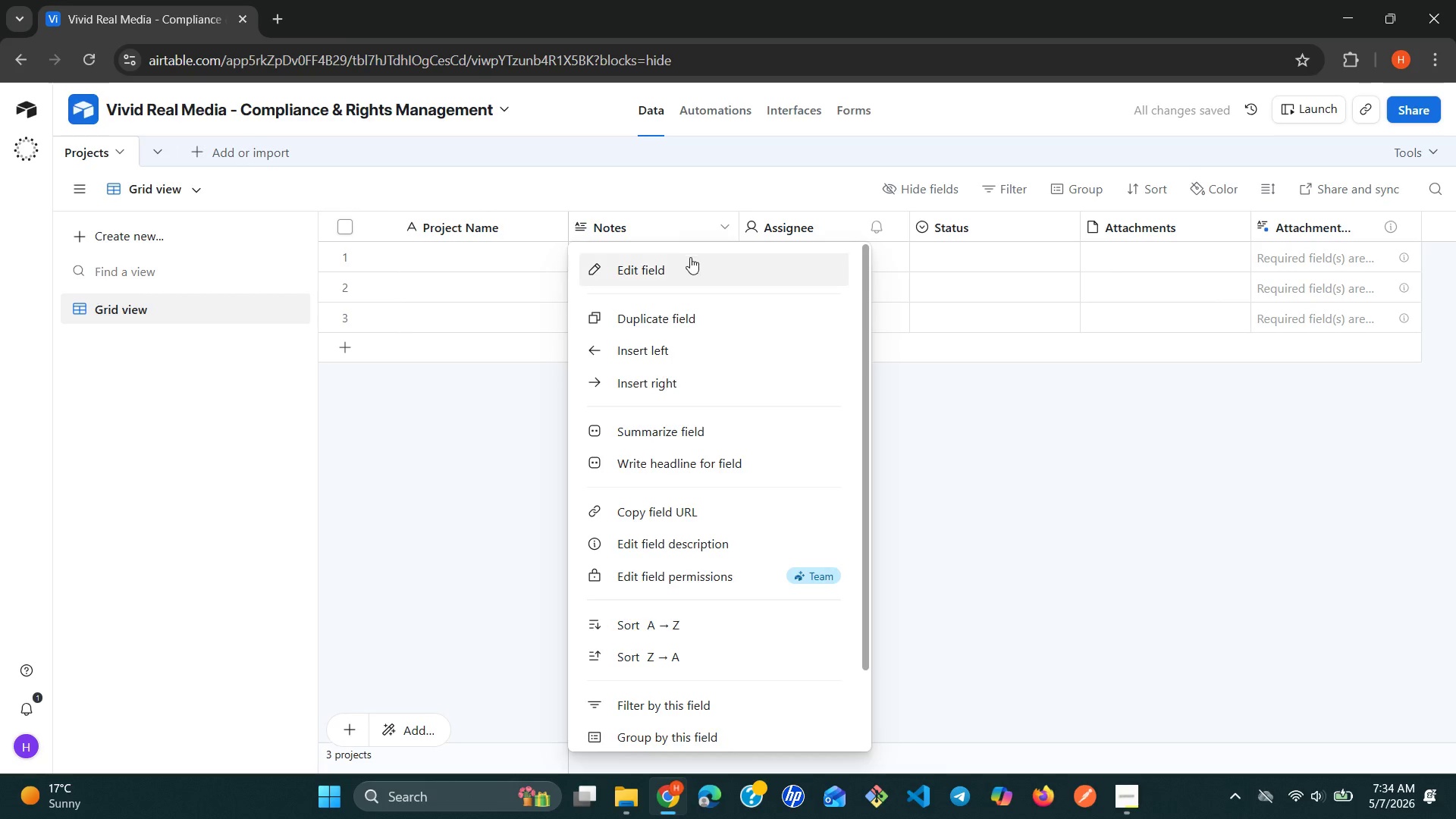 
left_click([679, 268])
 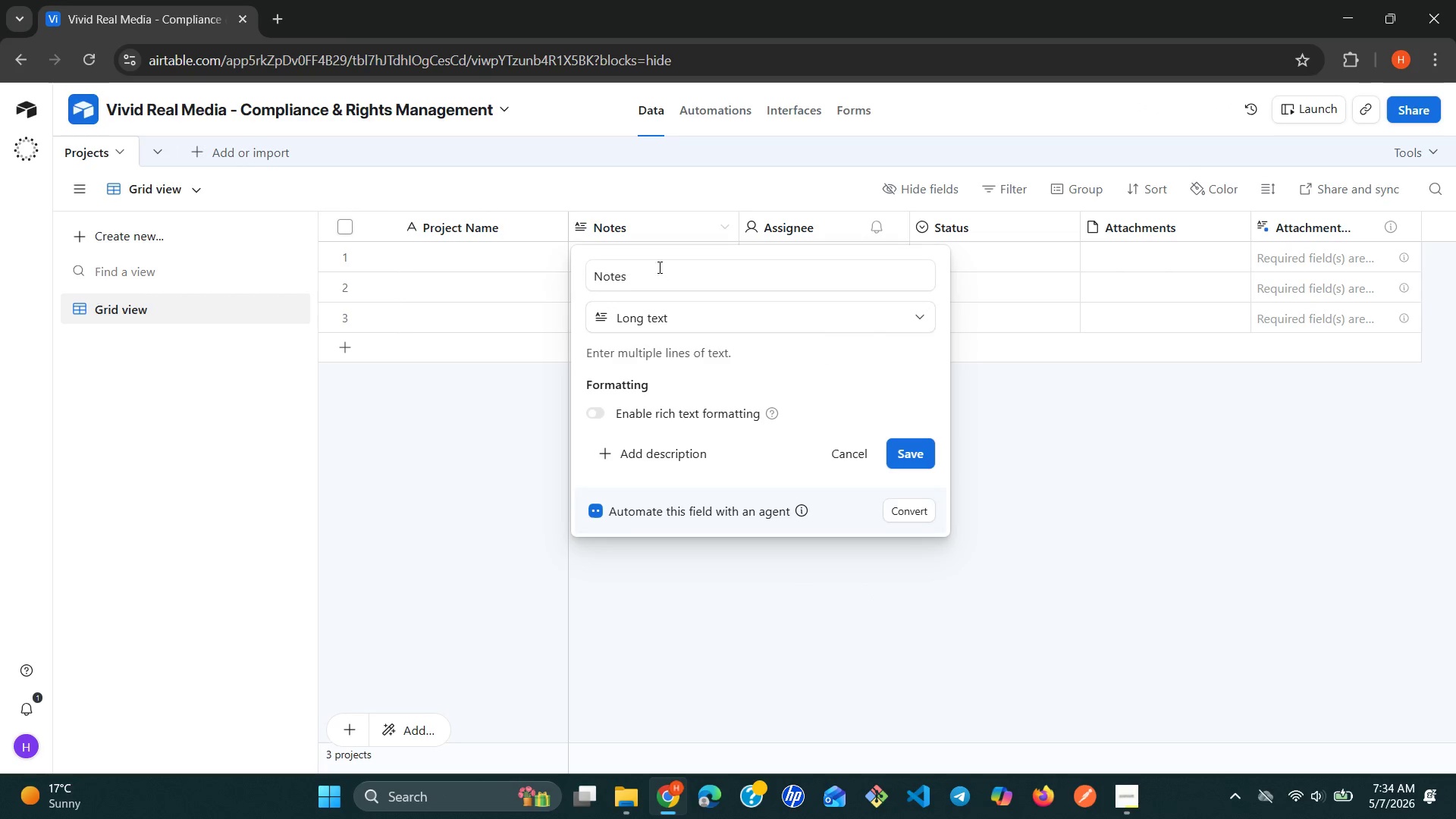 
double_click([649, 265])
 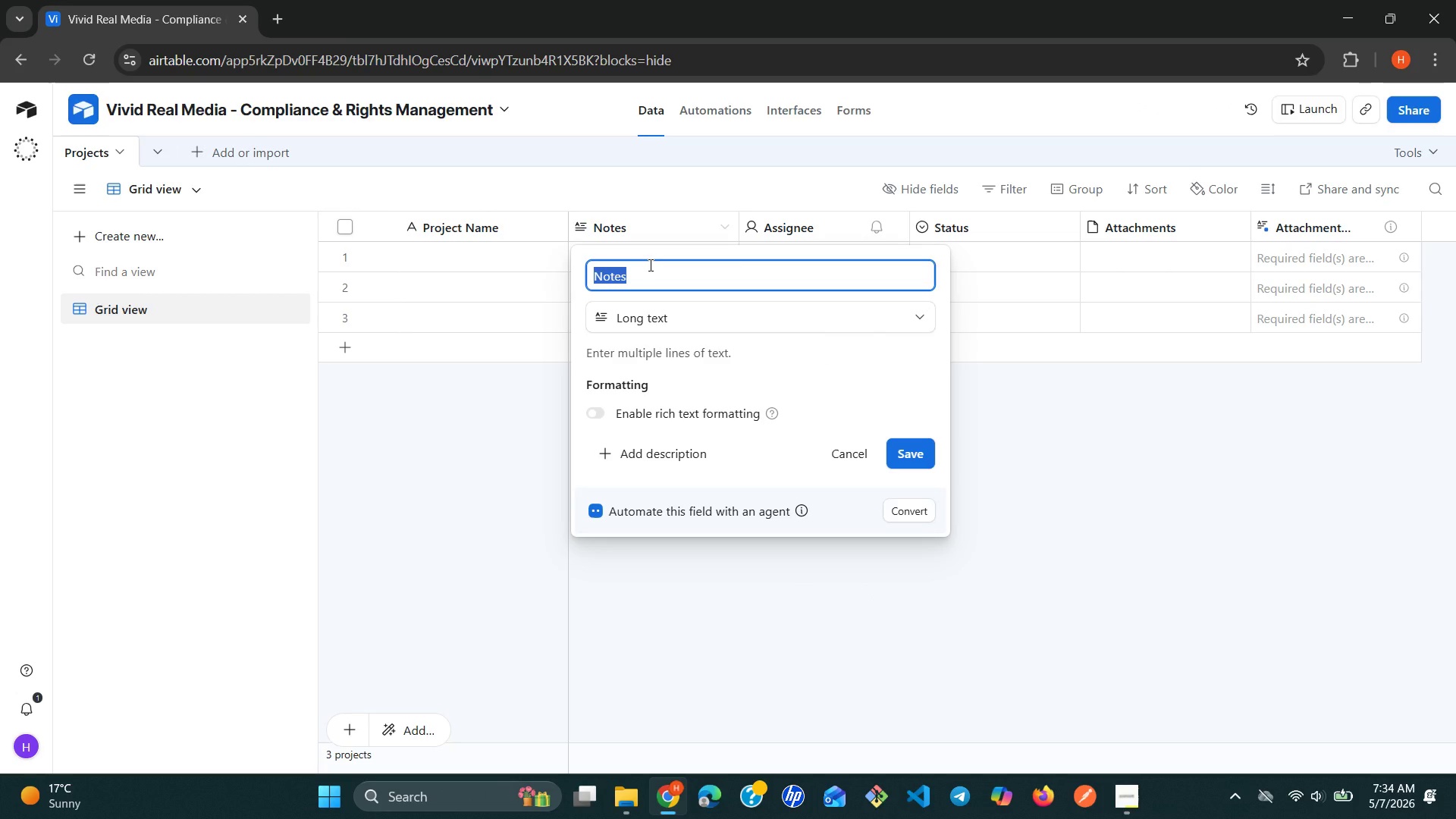 
triple_click([649, 265])
 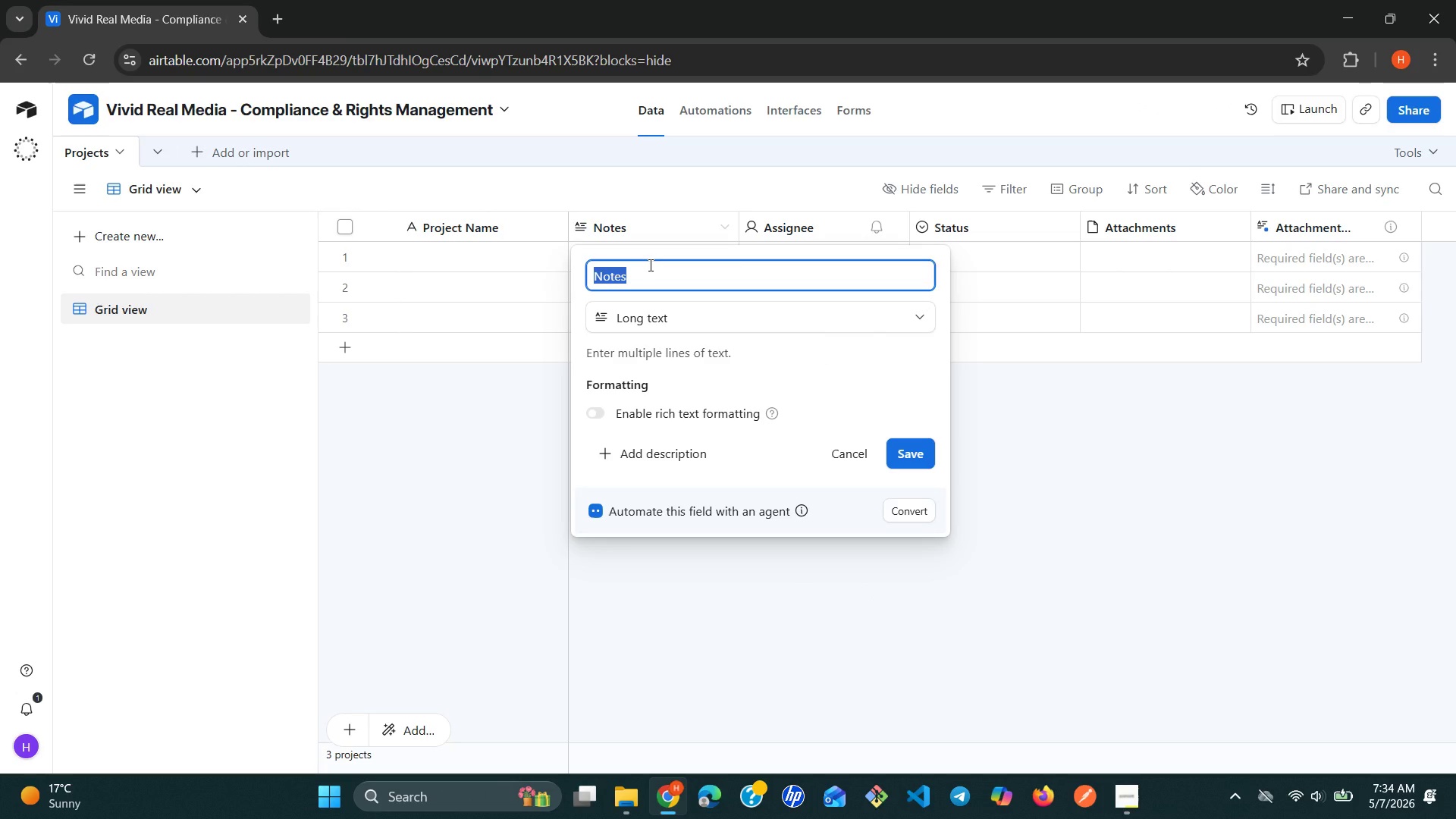 
type(Lead Procedure )
 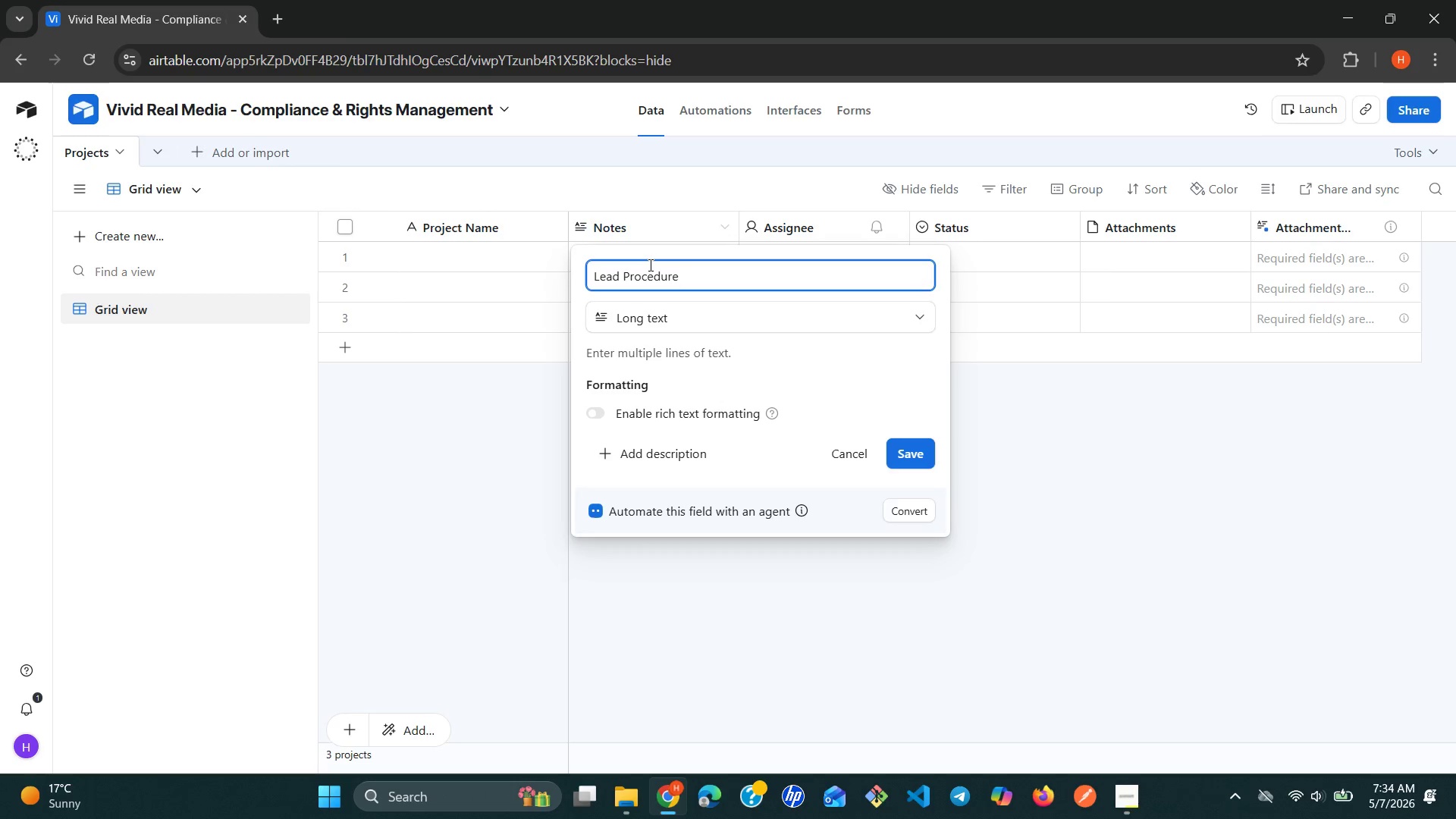 
wait(10.16)
 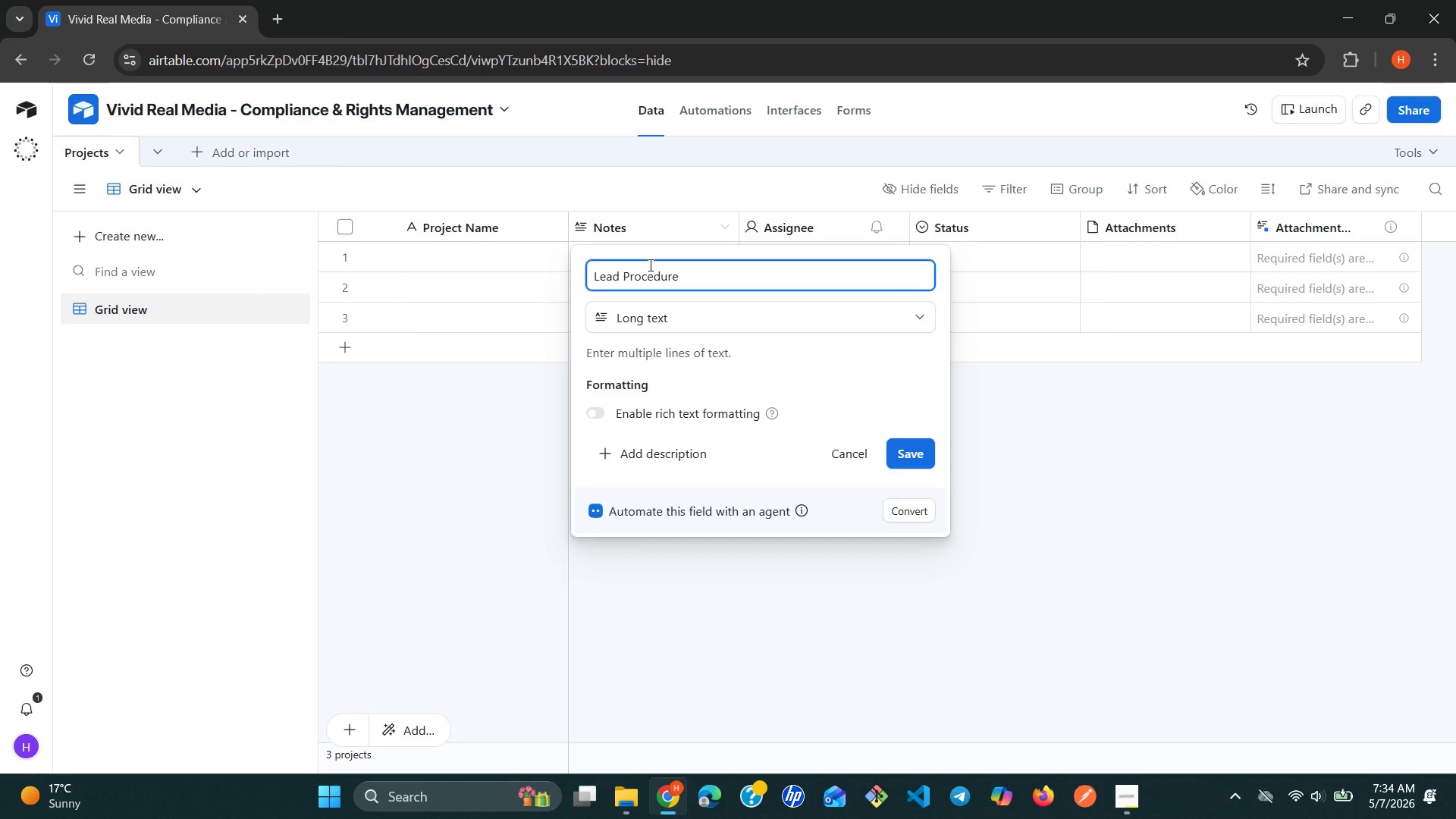 
left_click([898, 312])
 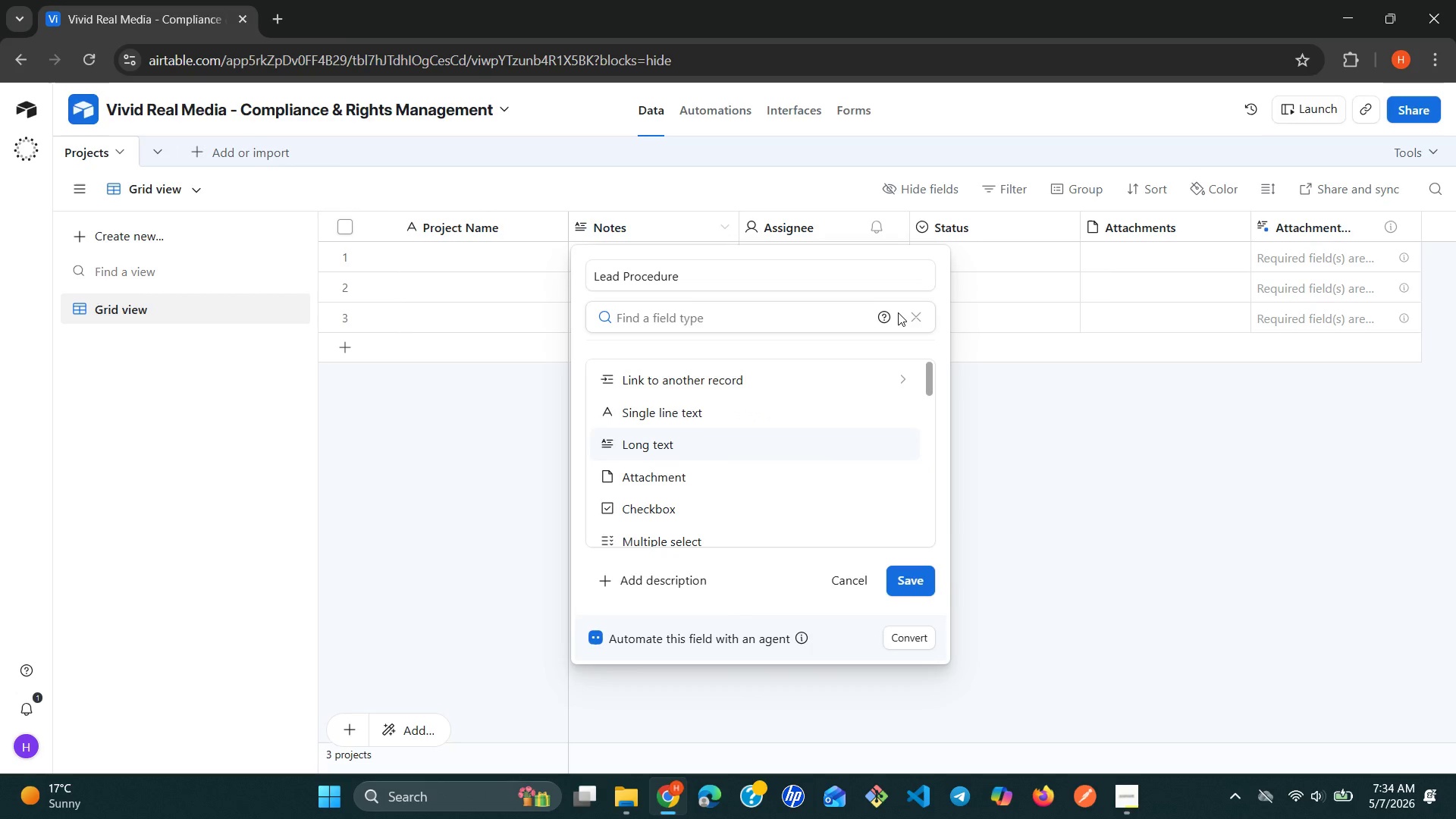 
type(sin)
 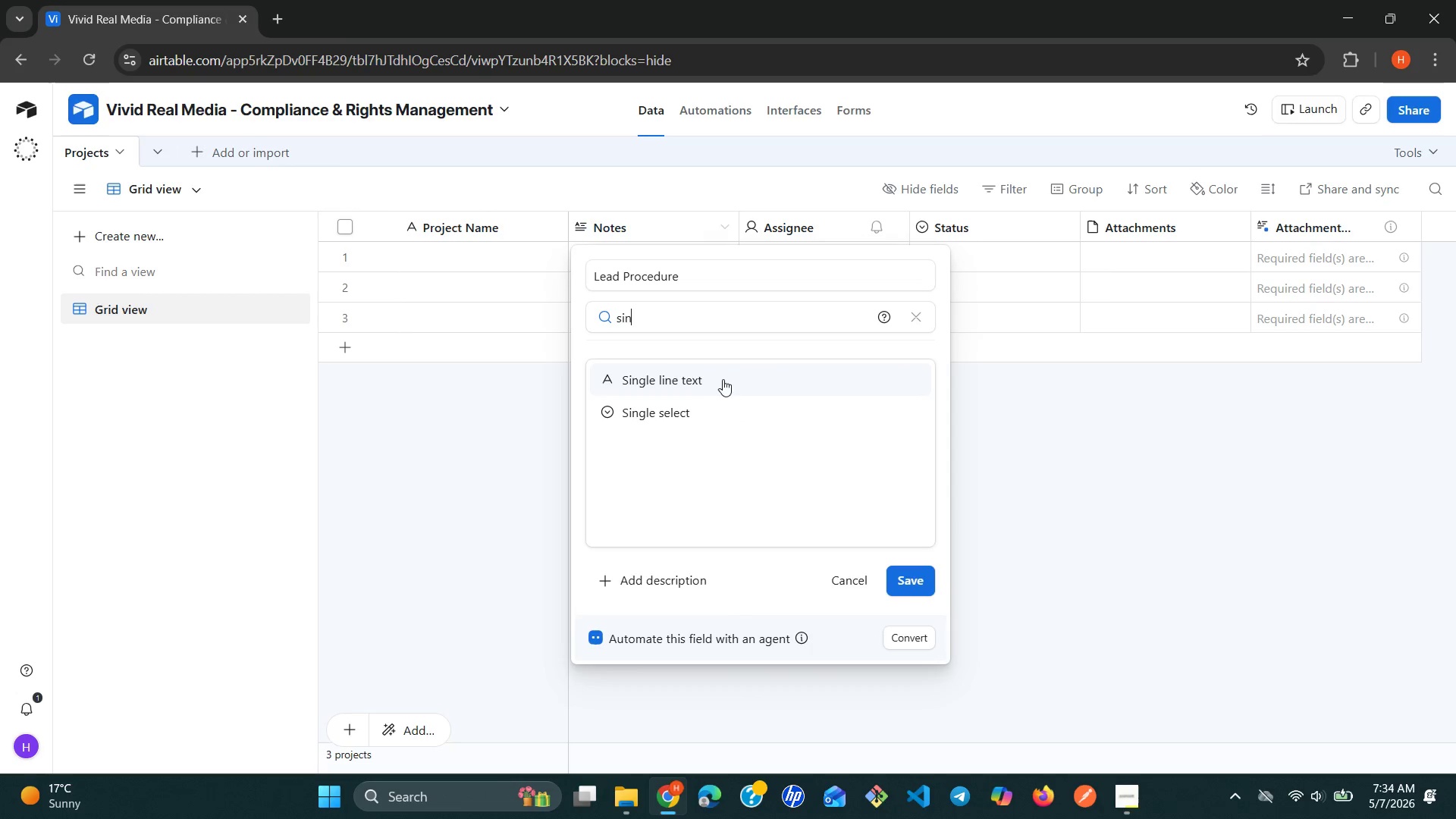 
left_click([707, 382])
 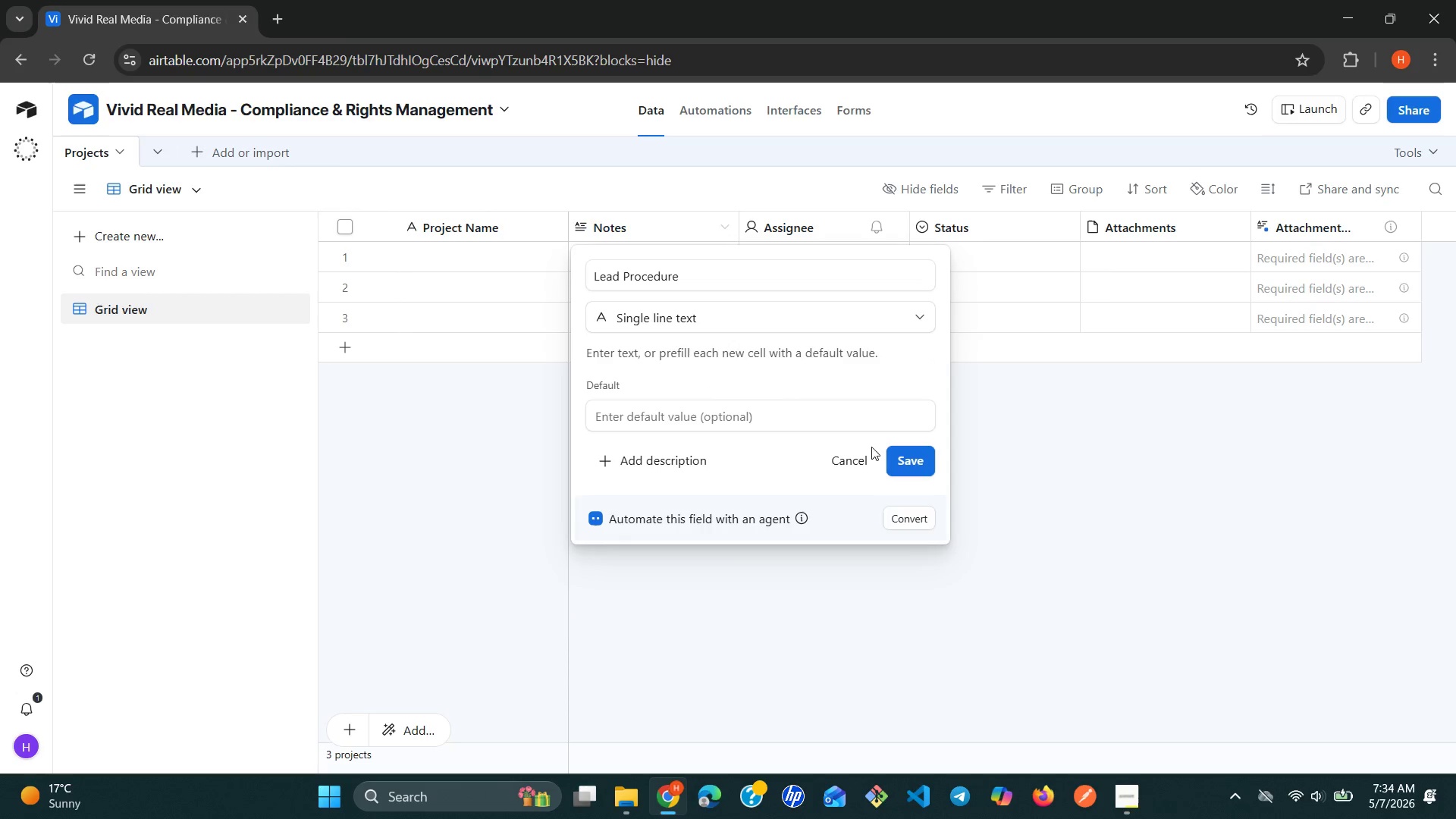 
left_click([915, 457])
 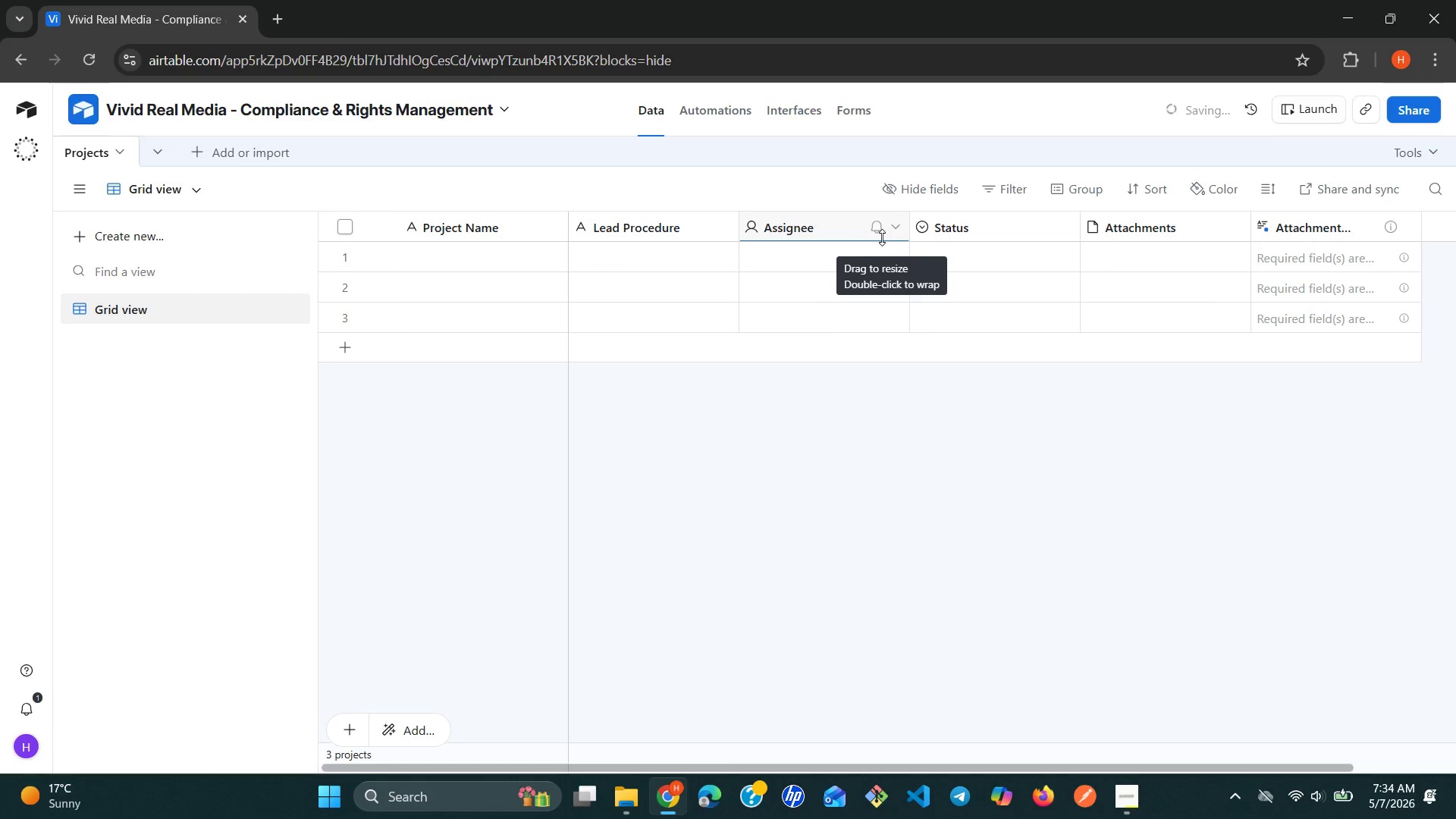 
left_click([900, 228])
 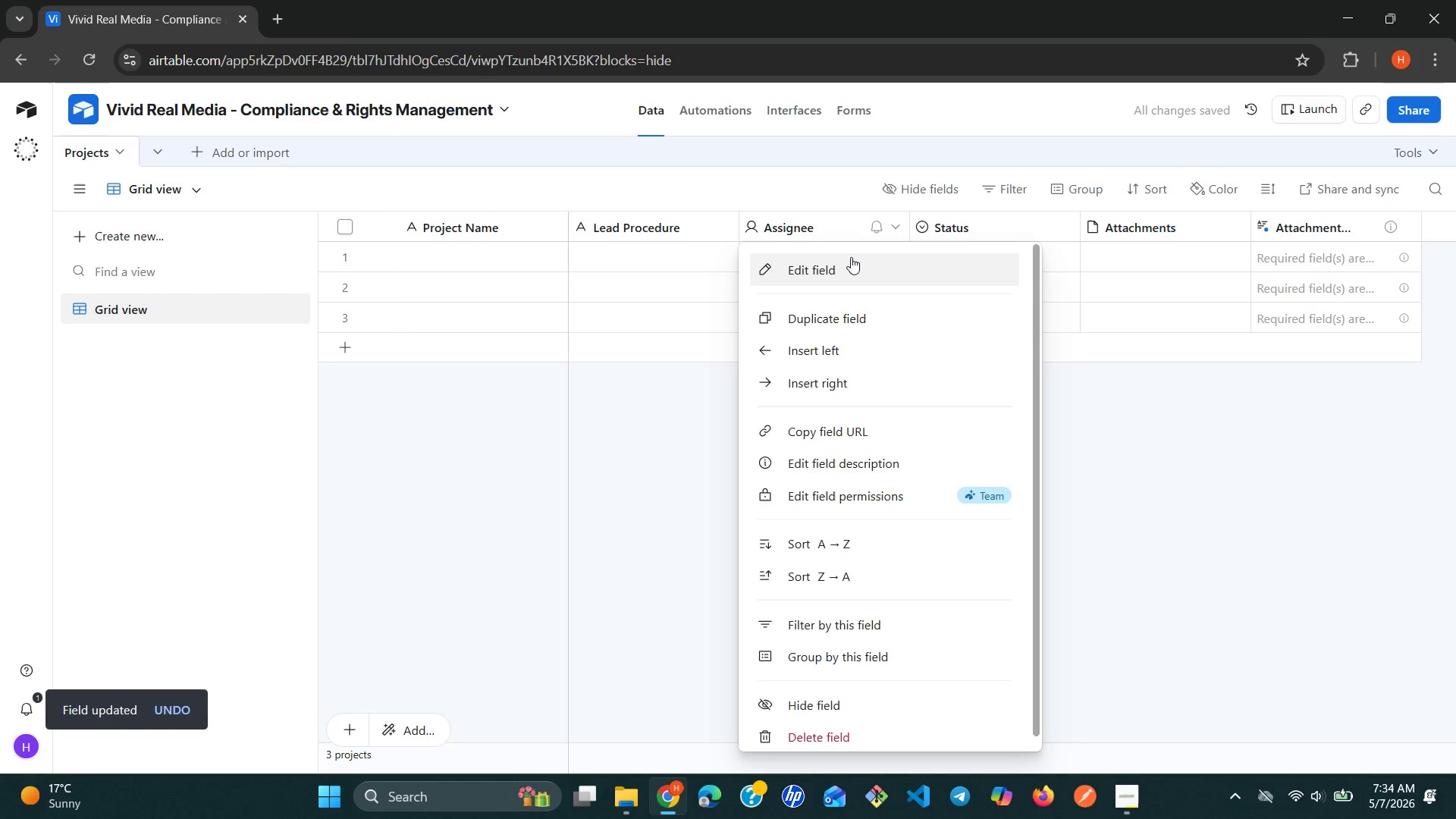 
left_click([845, 262])
 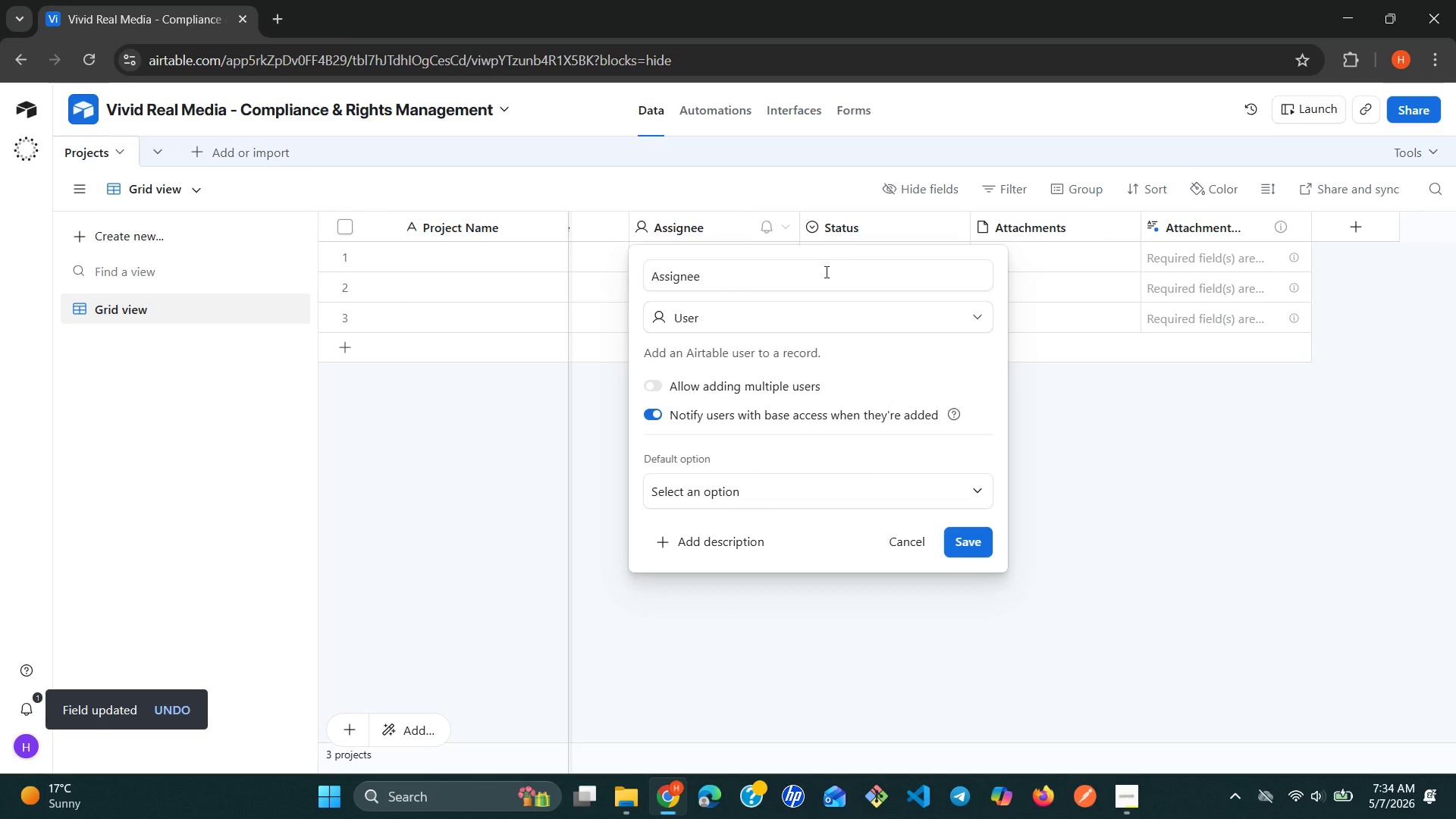 
wait(5.86)
 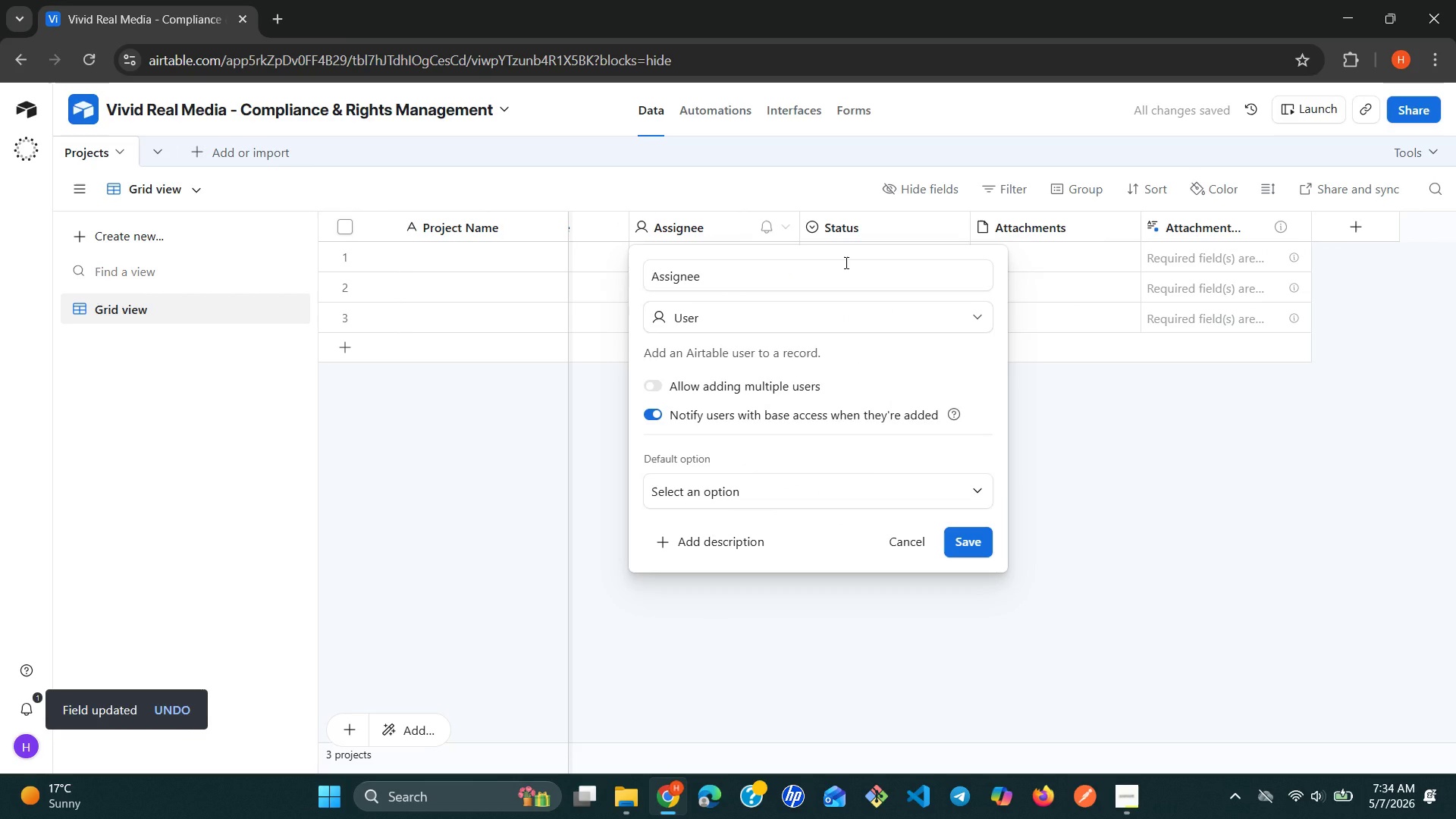 
left_click([733, 262])
 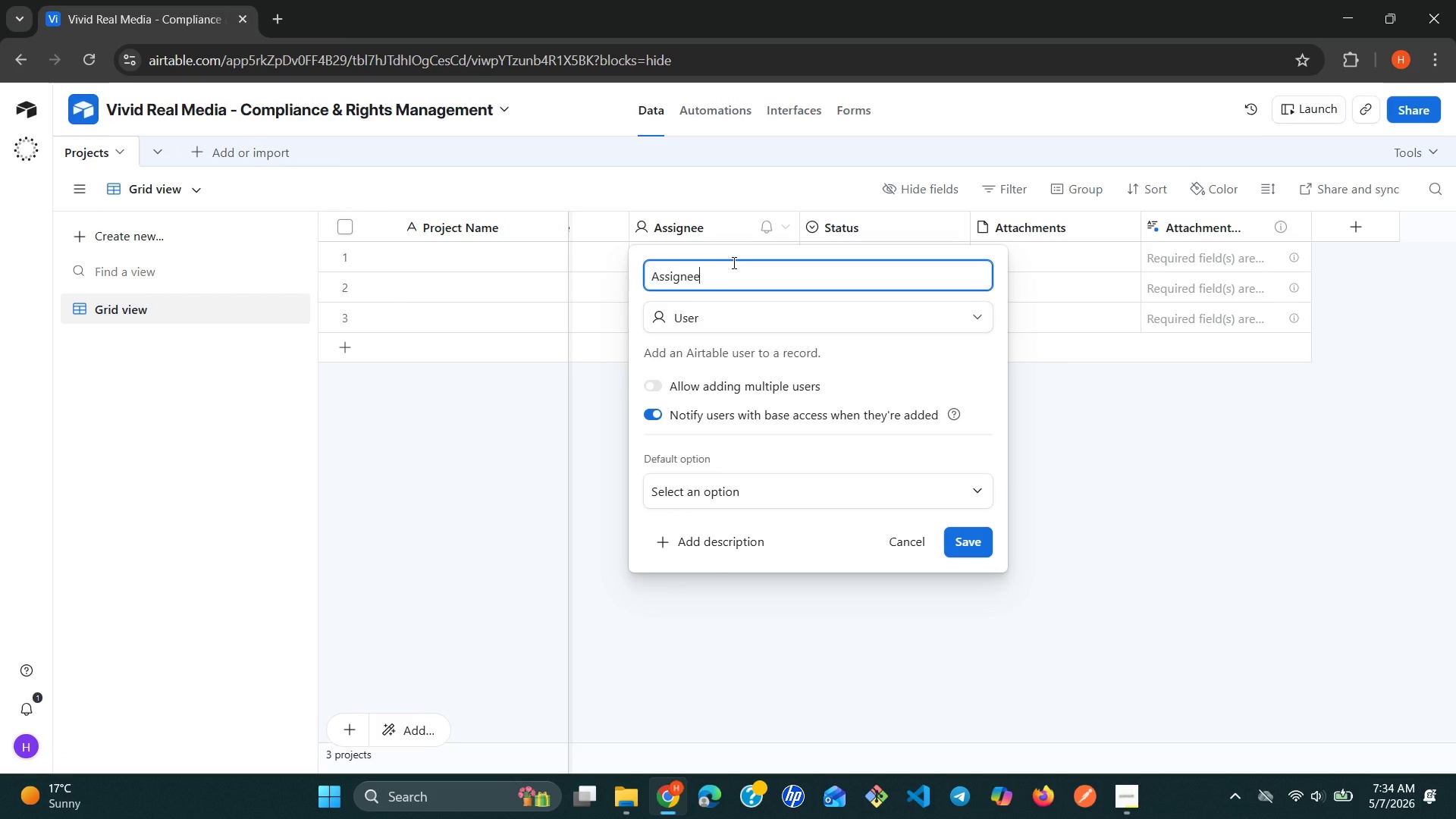 
double_click([733, 262])
 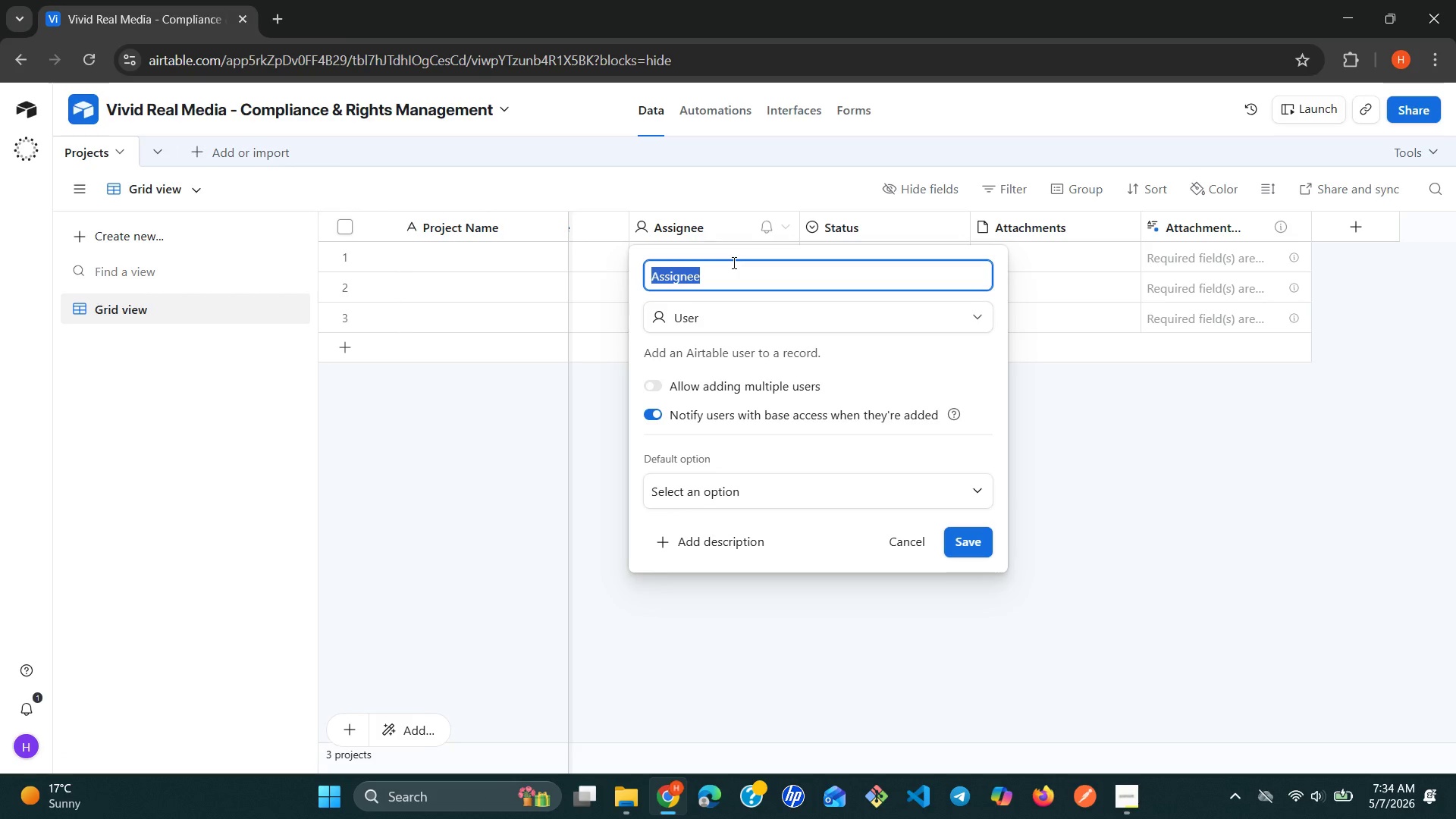 
triple_click([733, 262])
 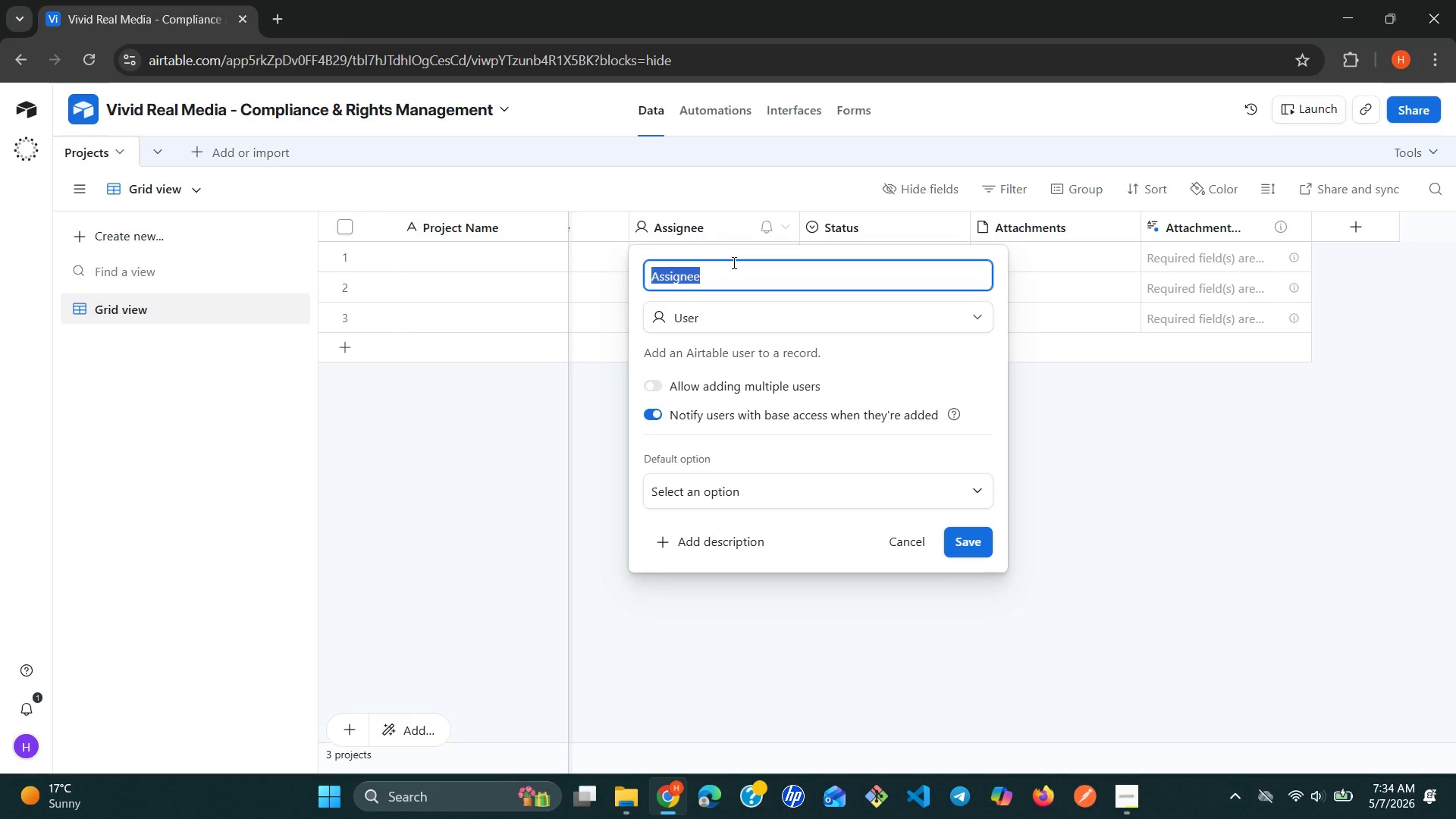 
type(Status)
 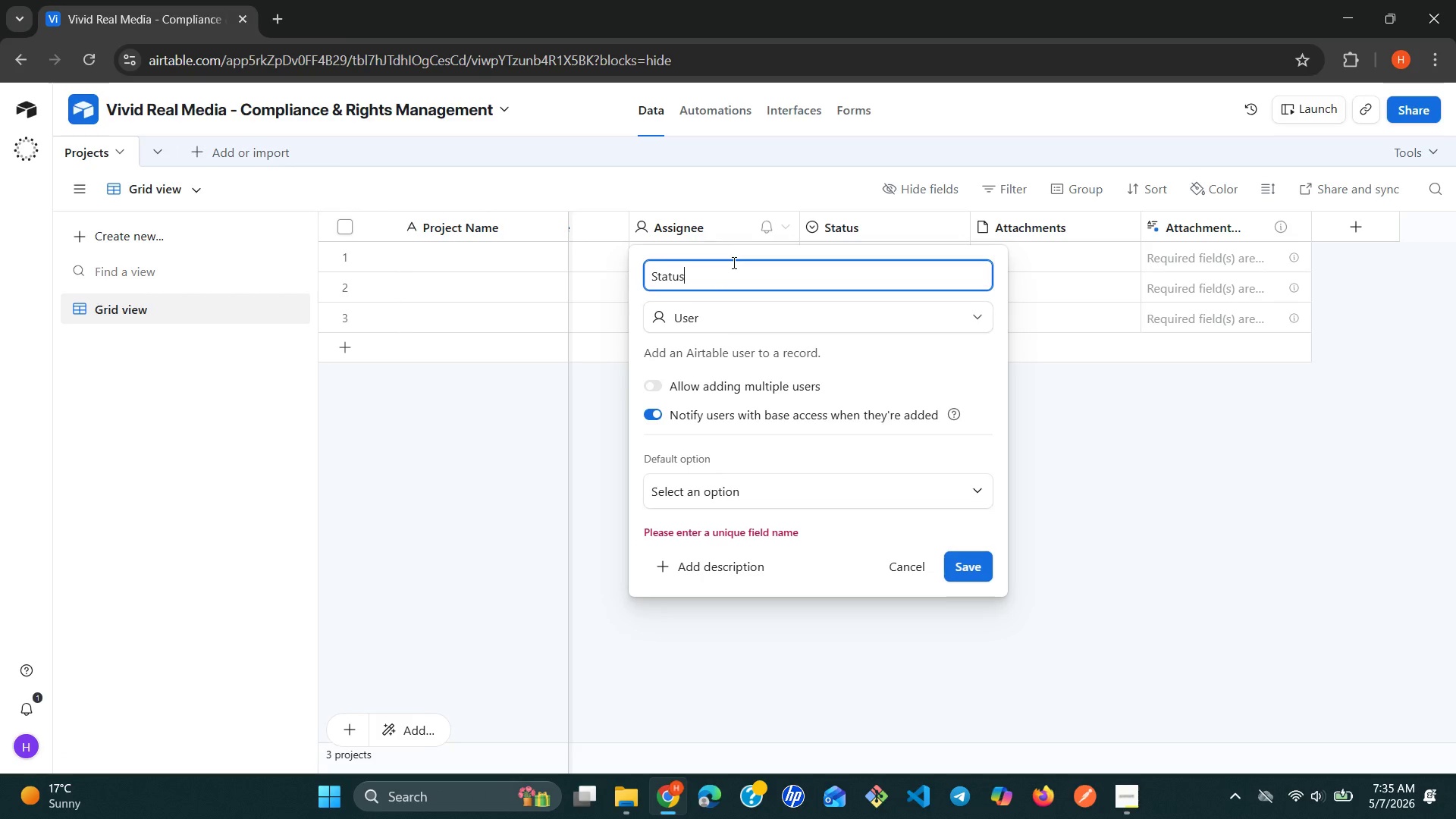 
left_click([786, 224])
 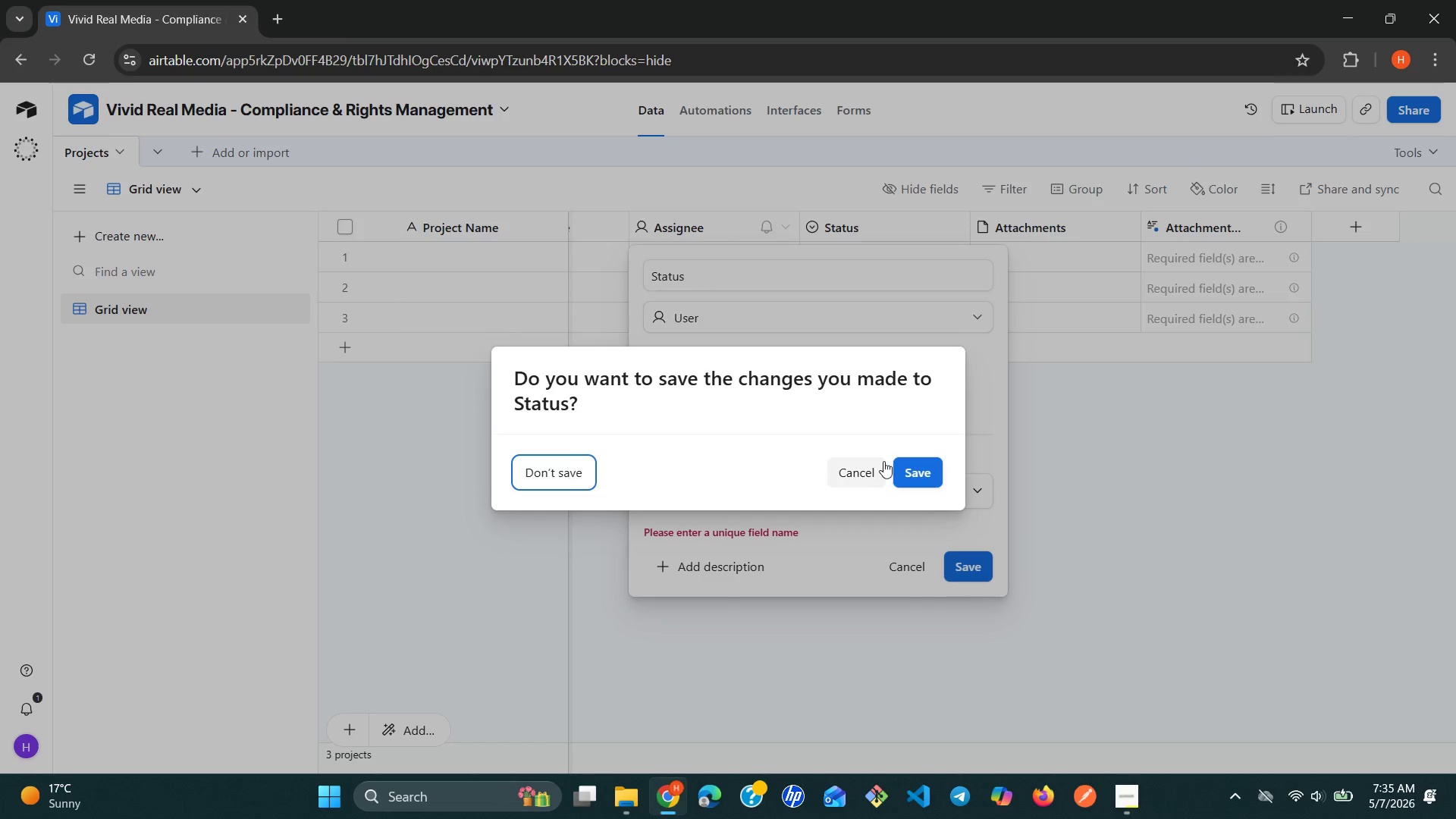 
left_click([869, 475])
 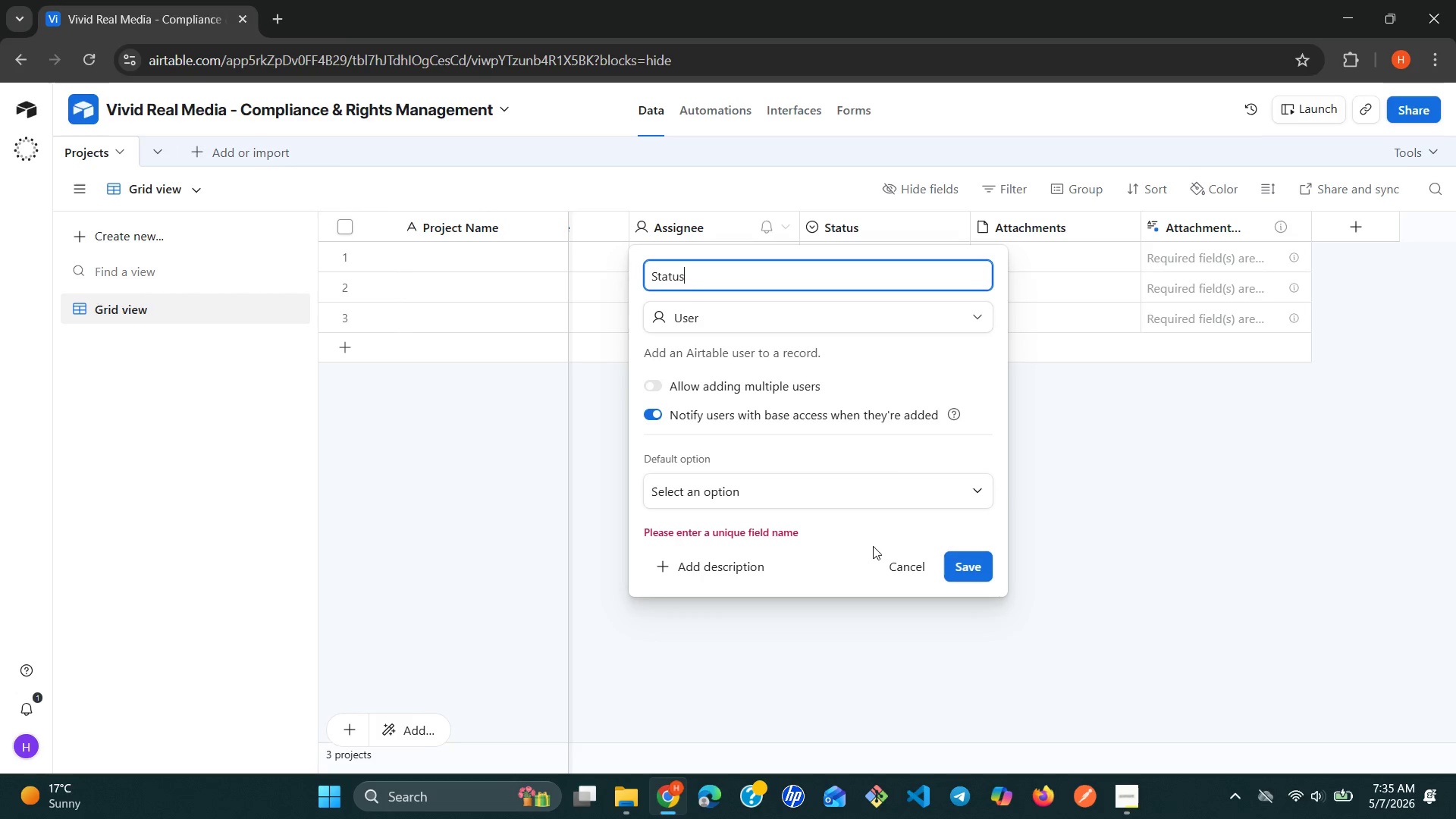 
left_click([897, 562])
 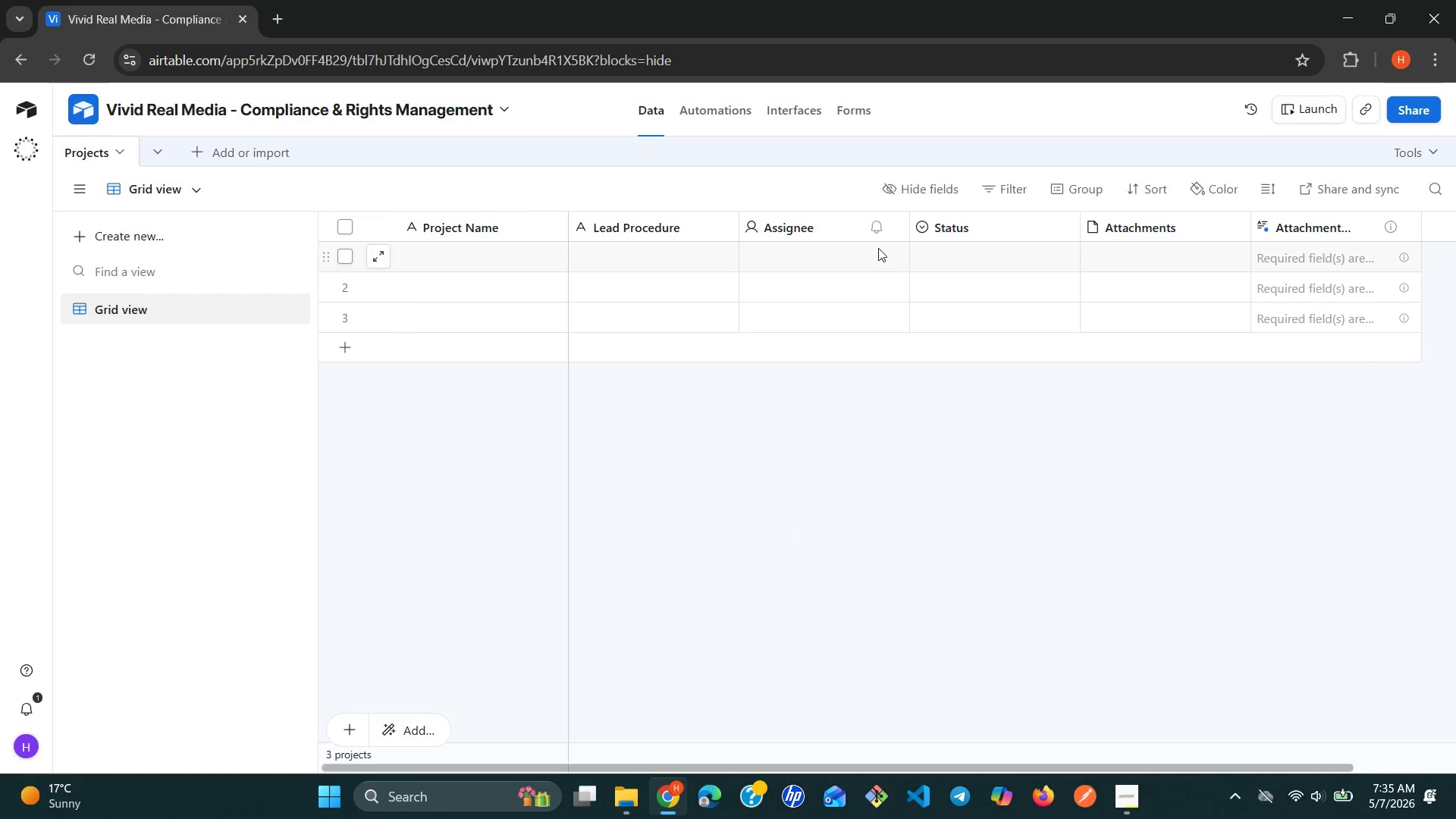 
left_click([894, 226])
 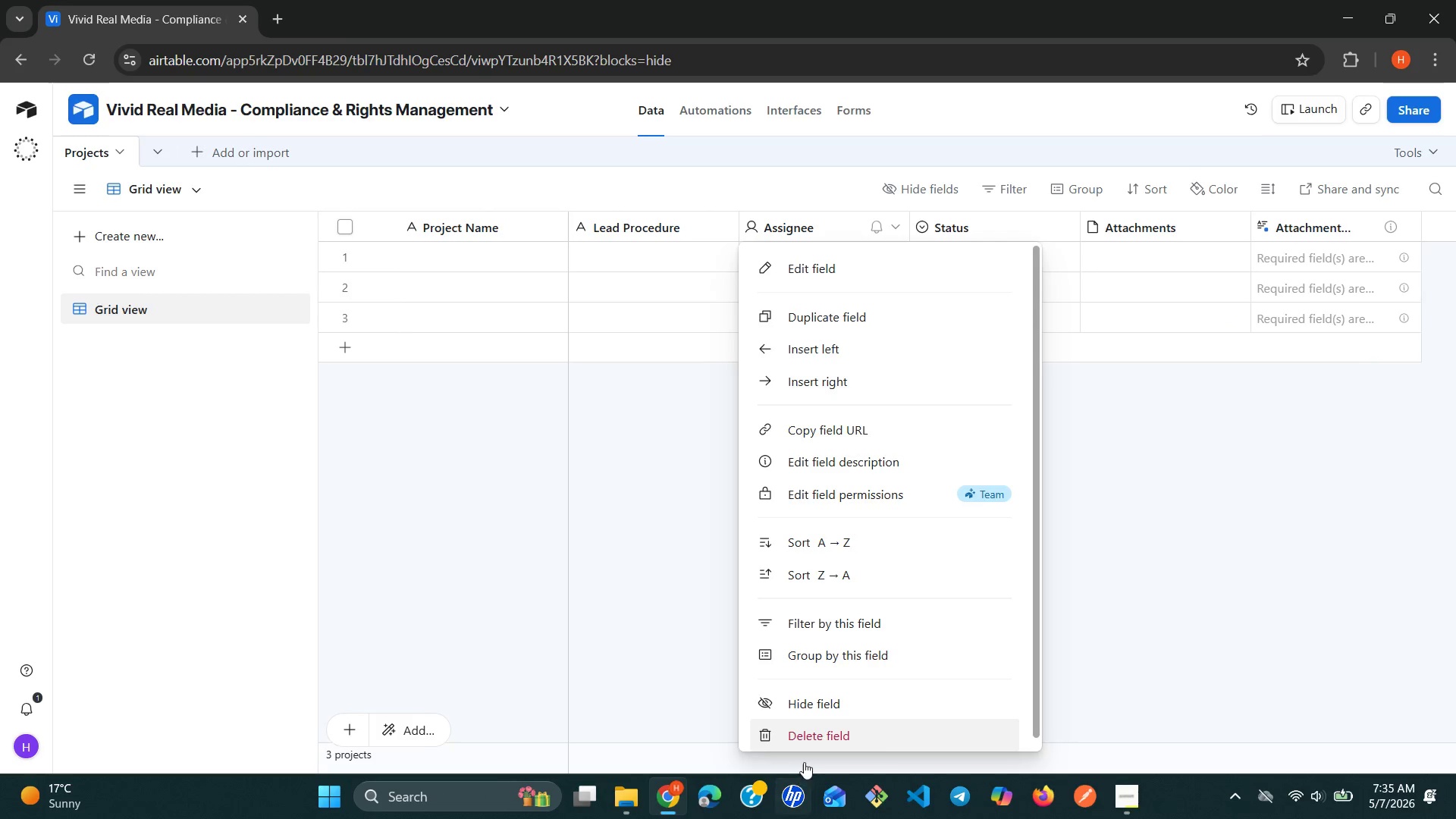 
left_click([828, 739])
 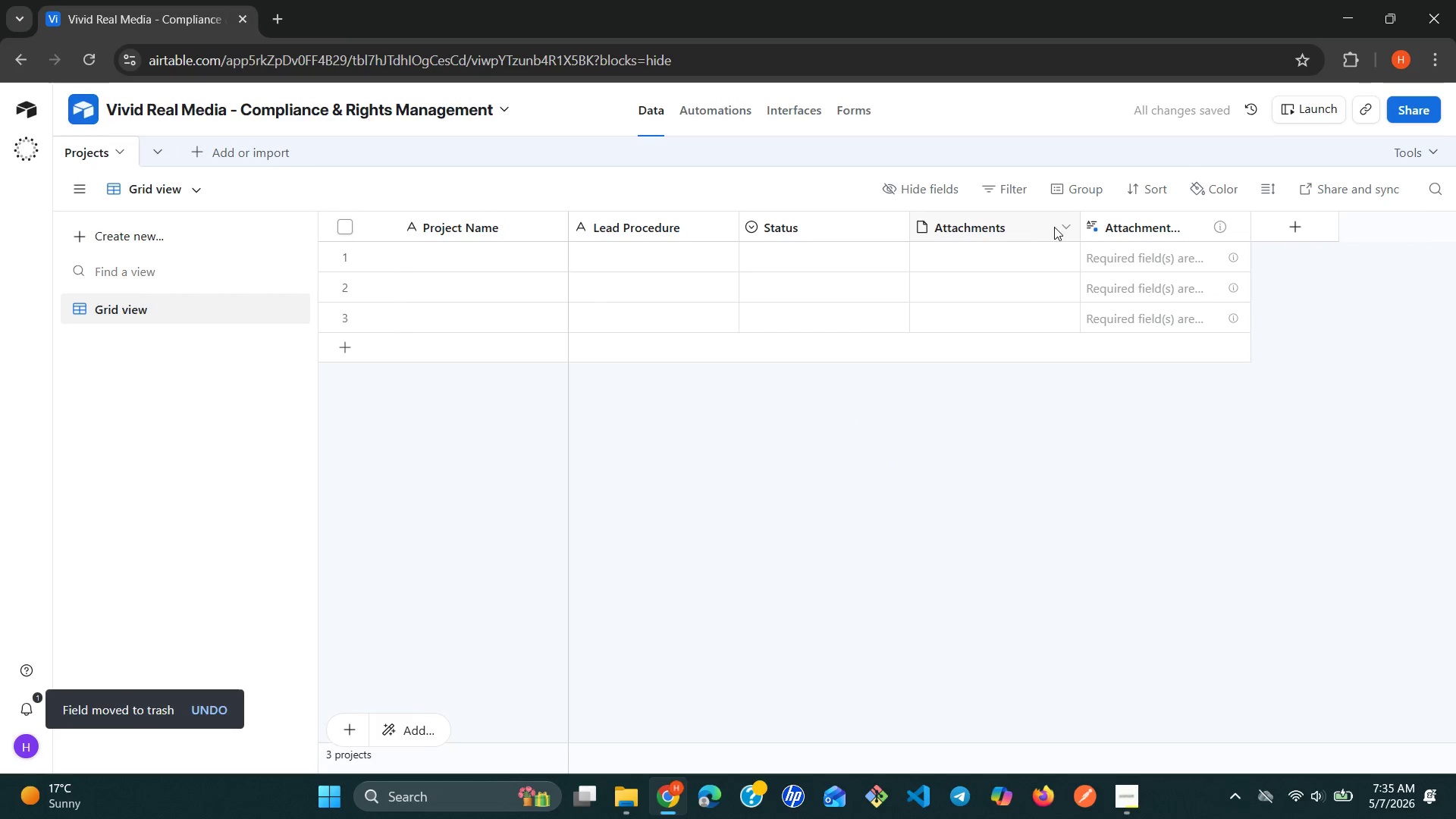 
wait(7.45)
 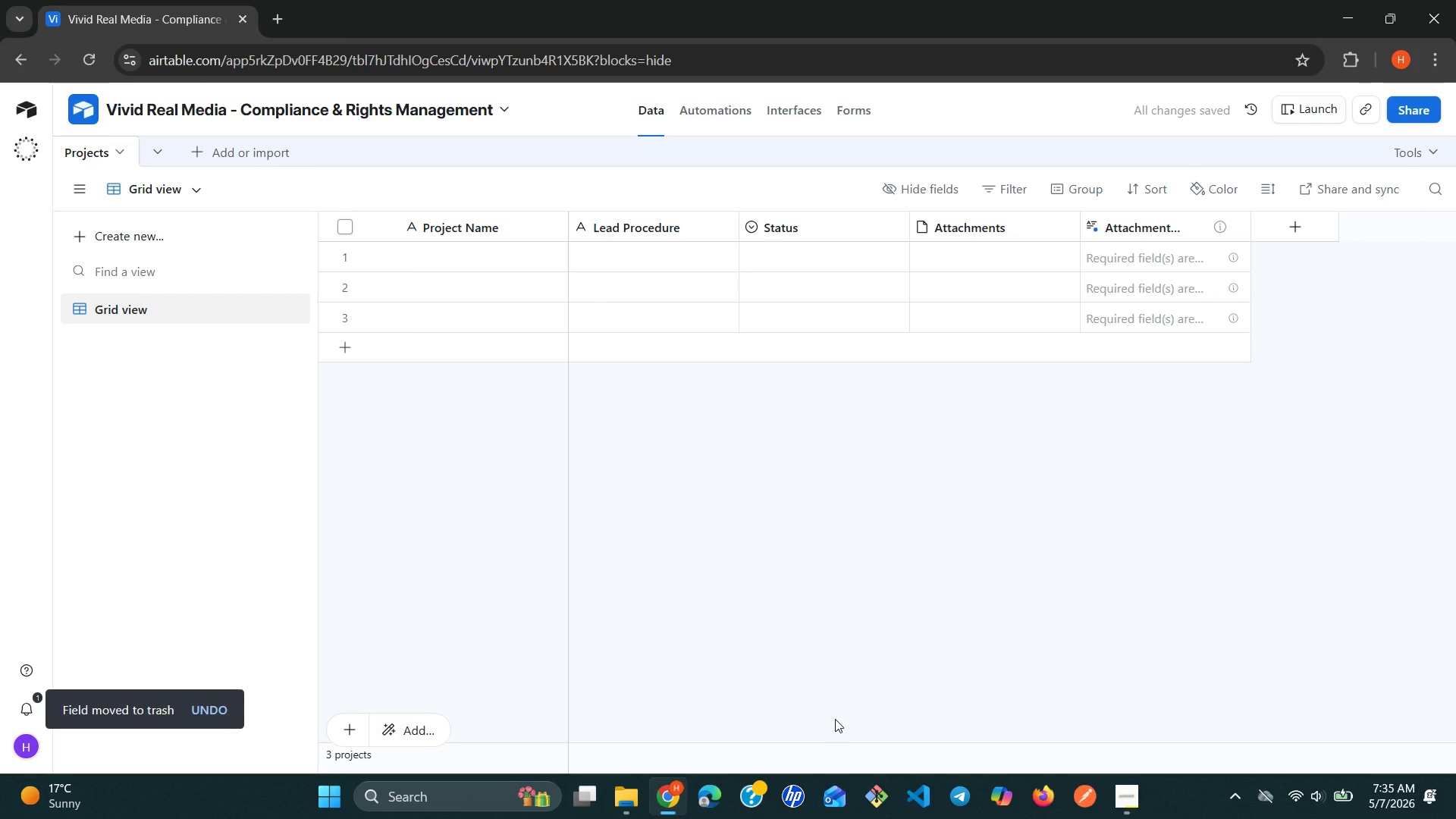 
left_click([888, 219])
 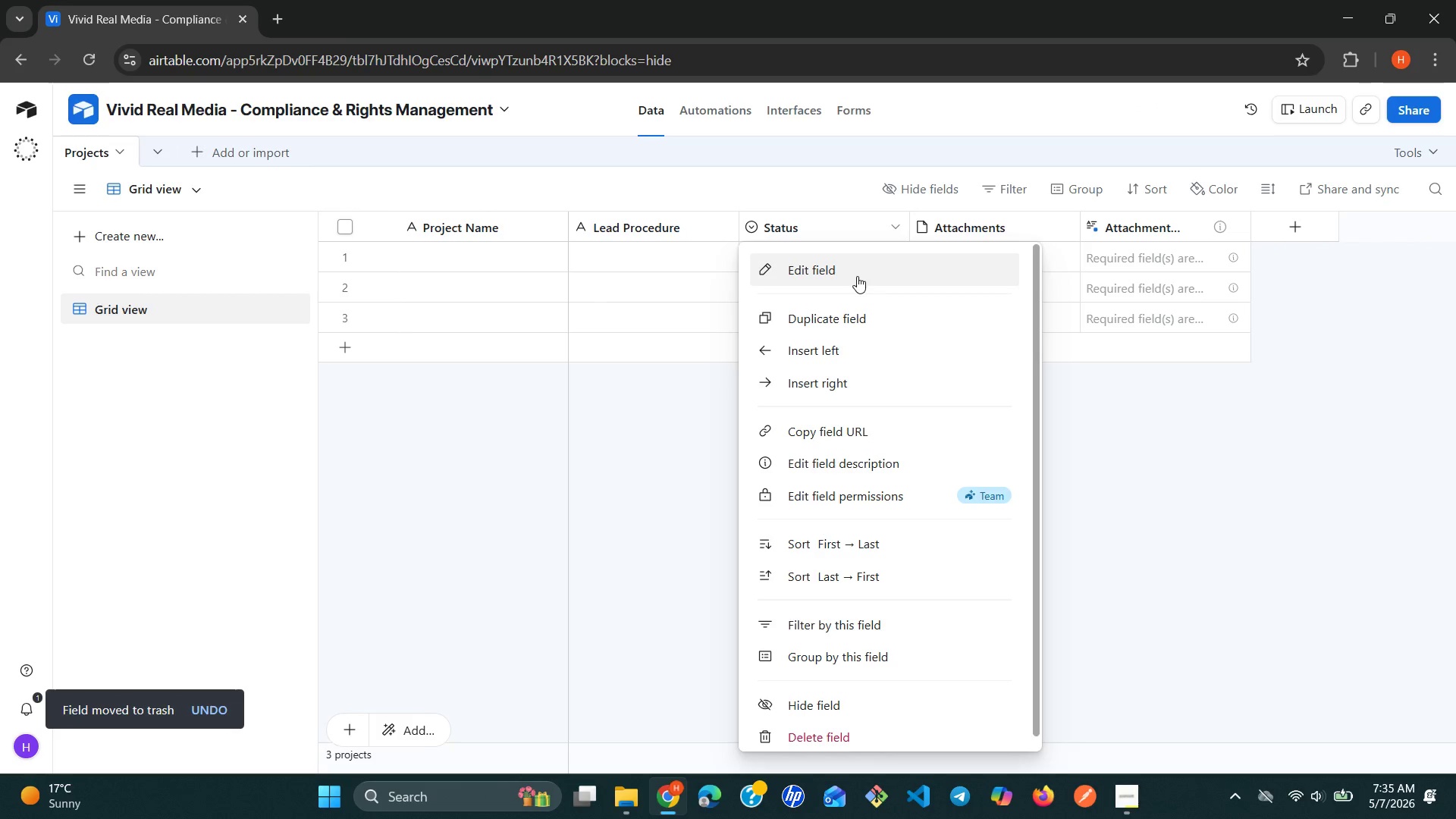 
left_click([854, 278])
 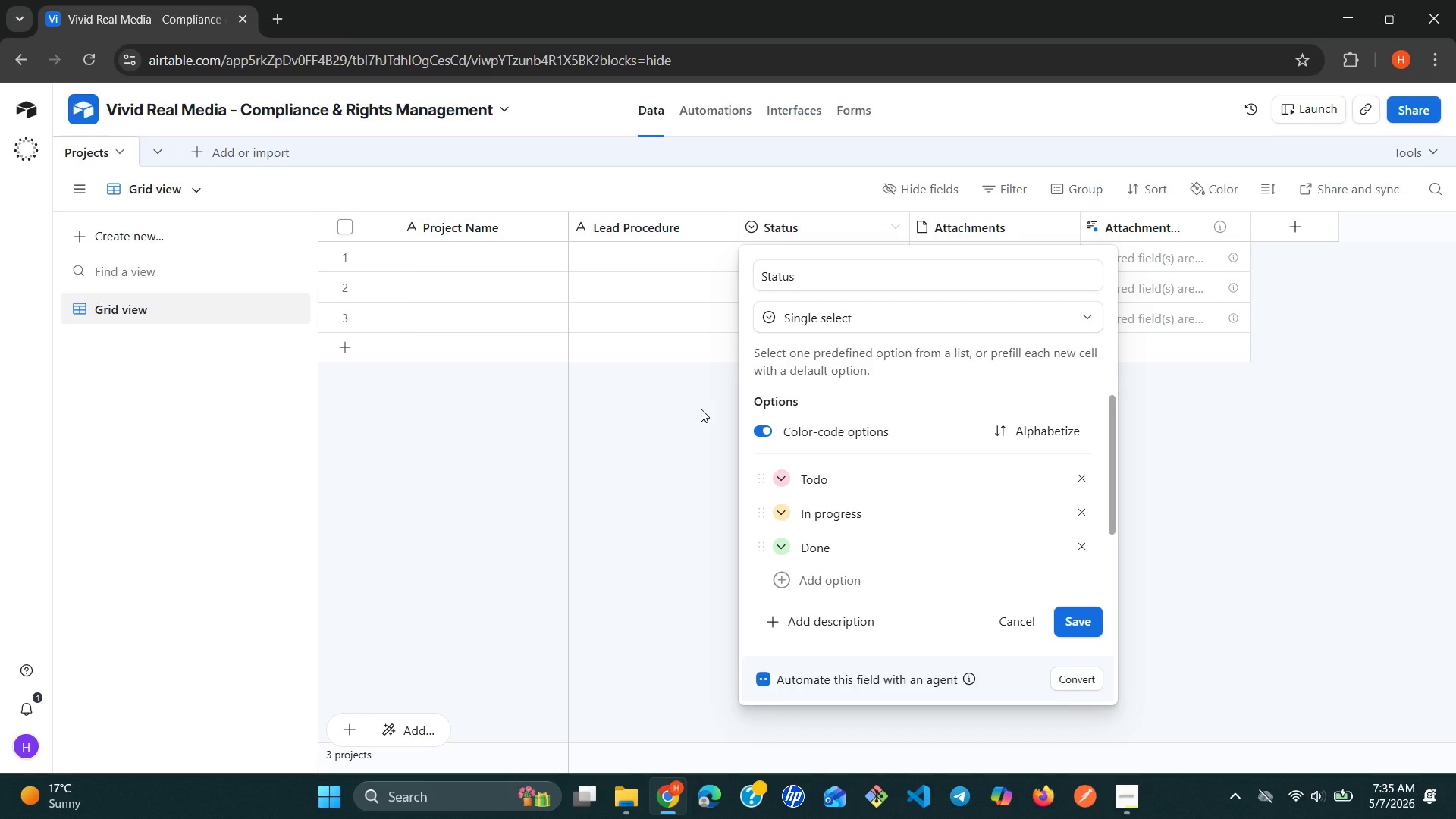 
mouse_move([857, 502])
 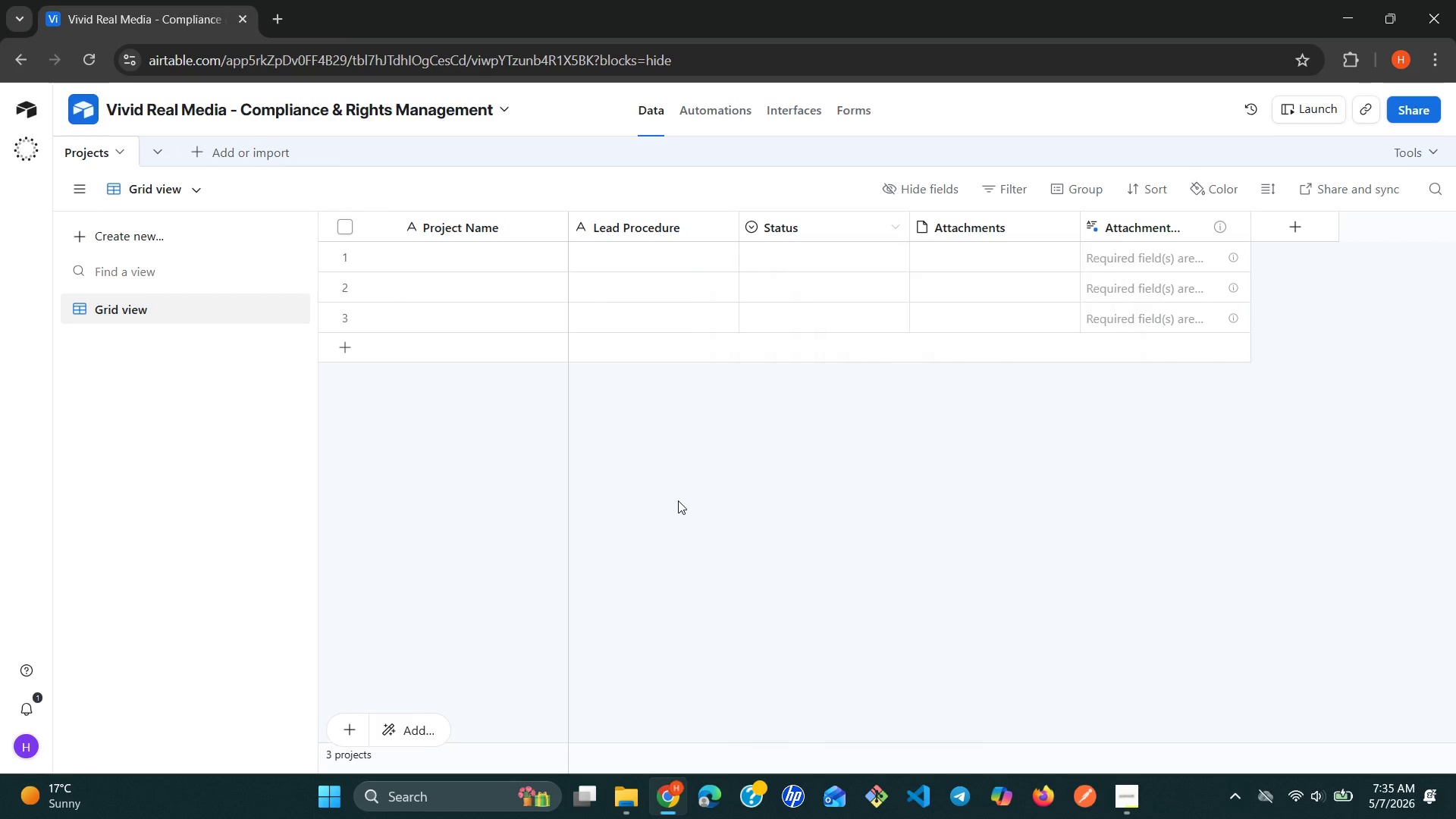 
left_click([678, 500])
 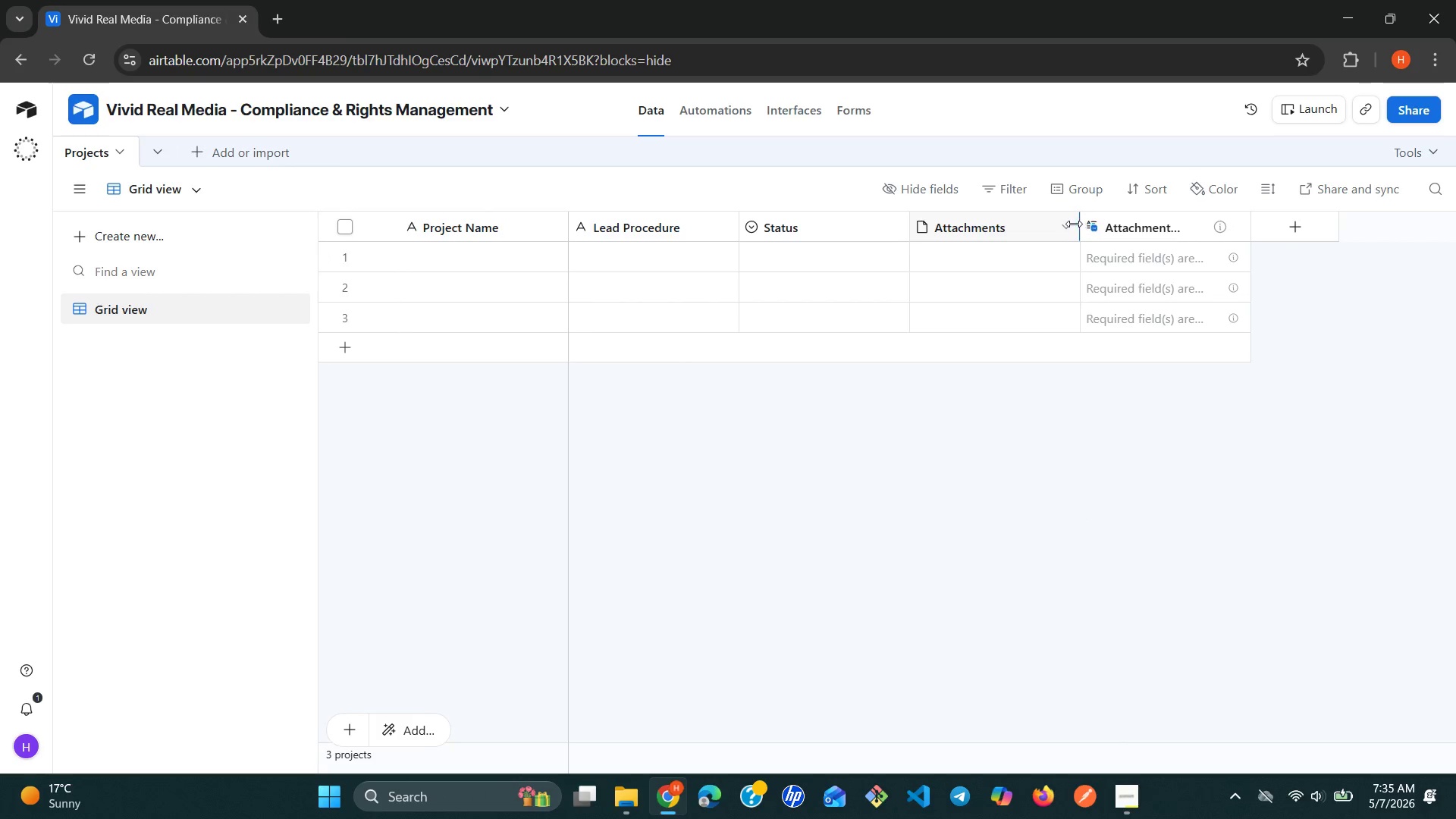 
wait(6.97)
 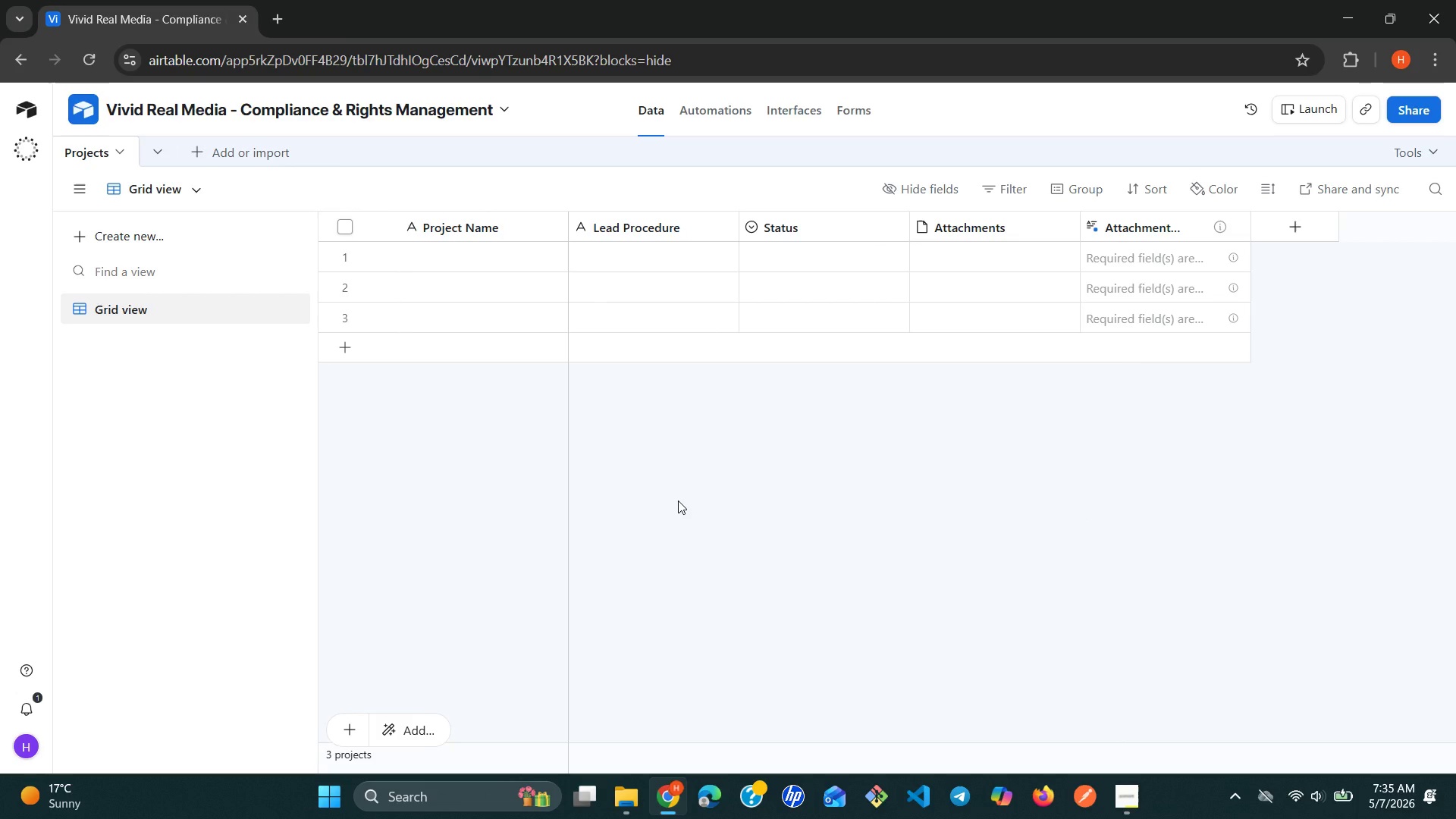 
left_click([1067, 232])
 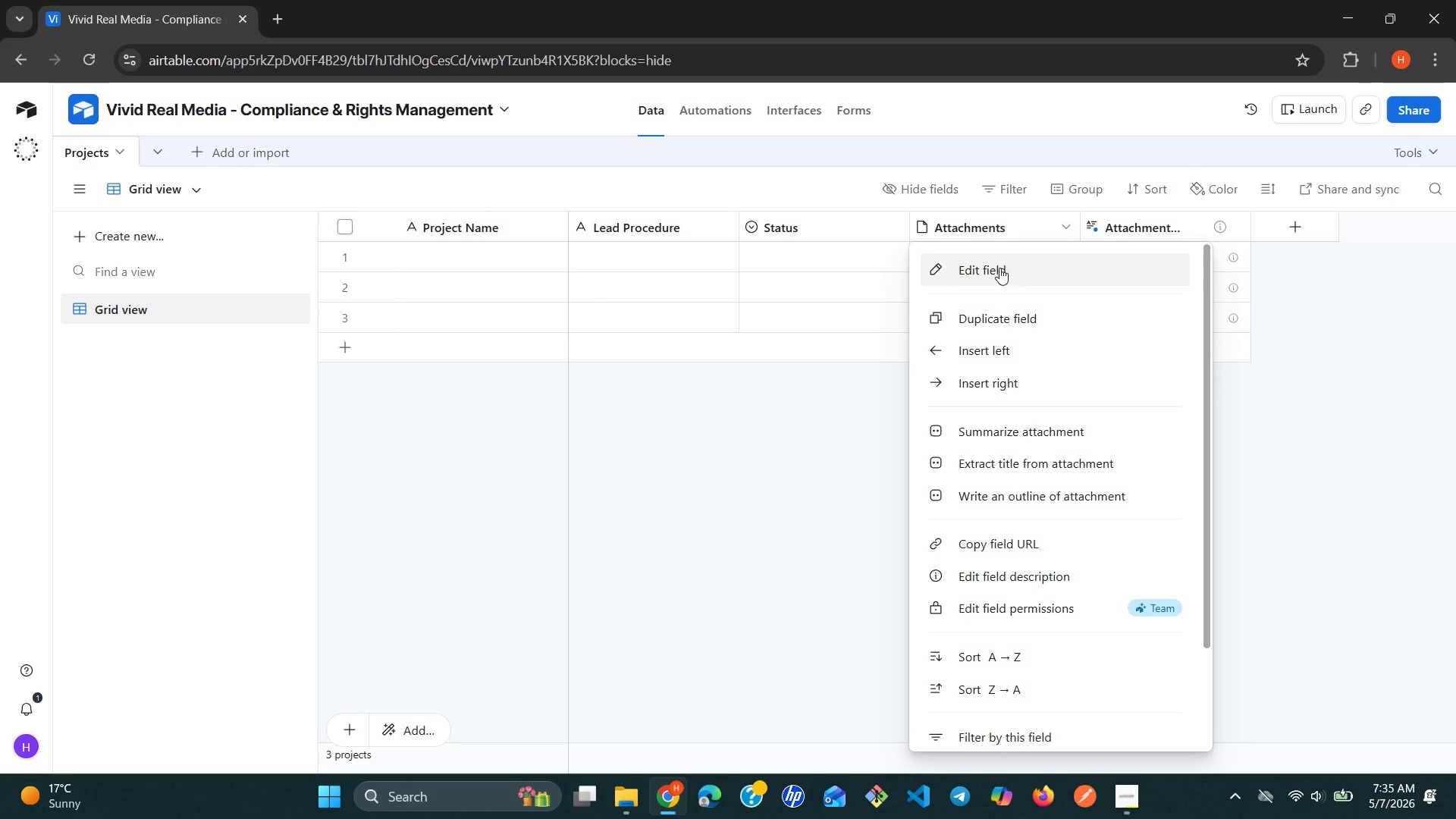 
left_click([987, 279])
 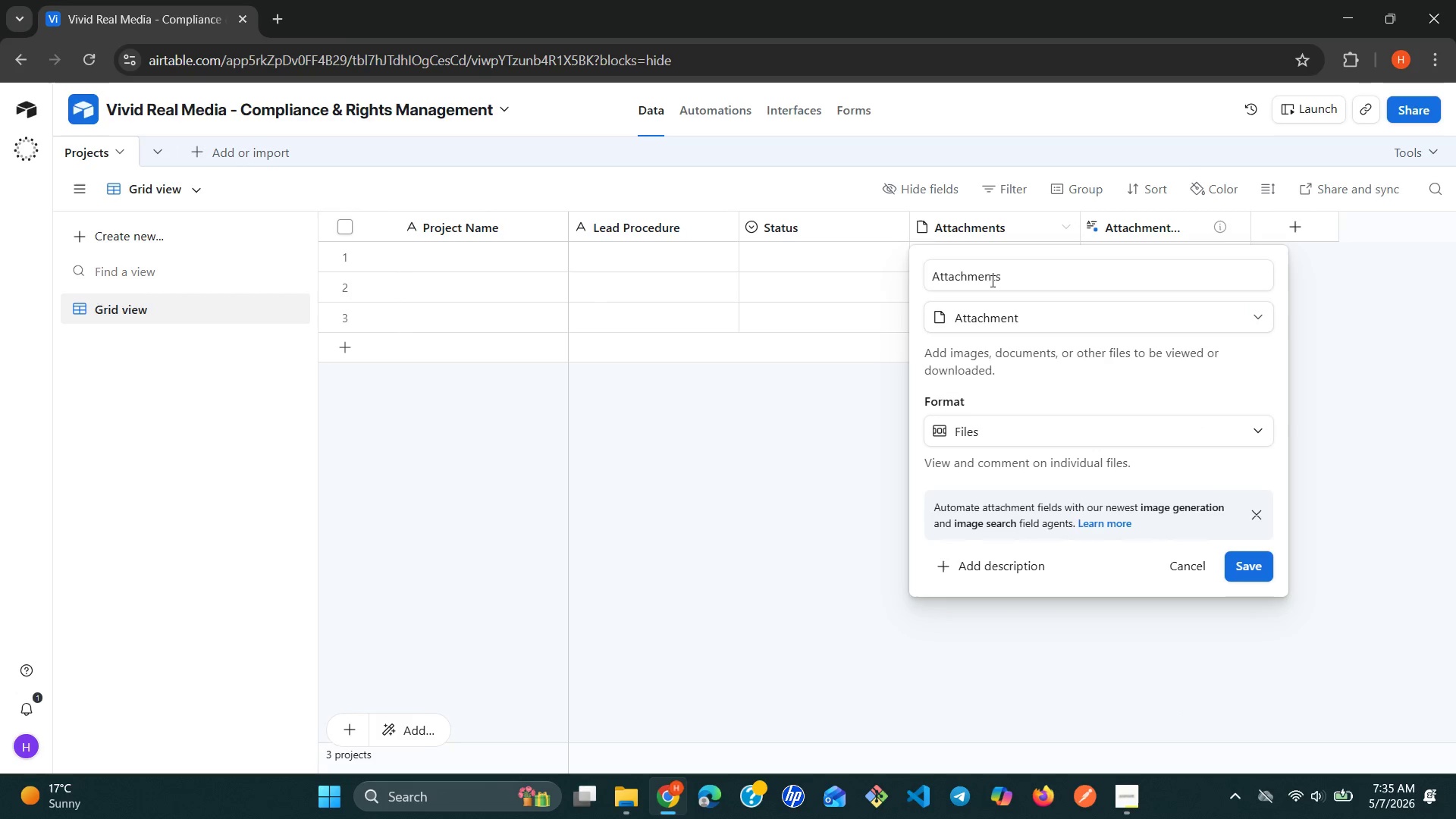 
double_click([993, 279])
 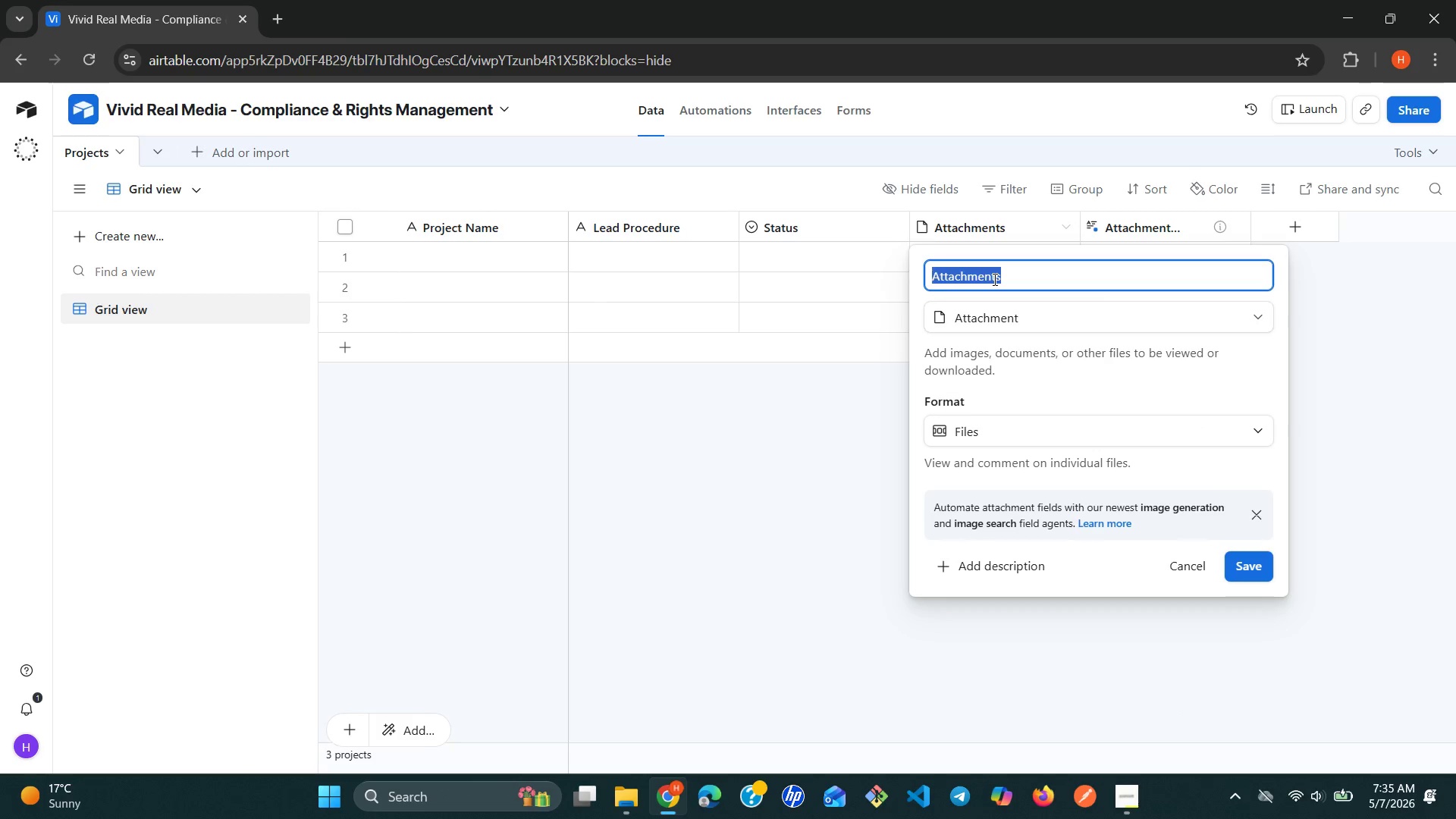 
triple_click([993, 279])
 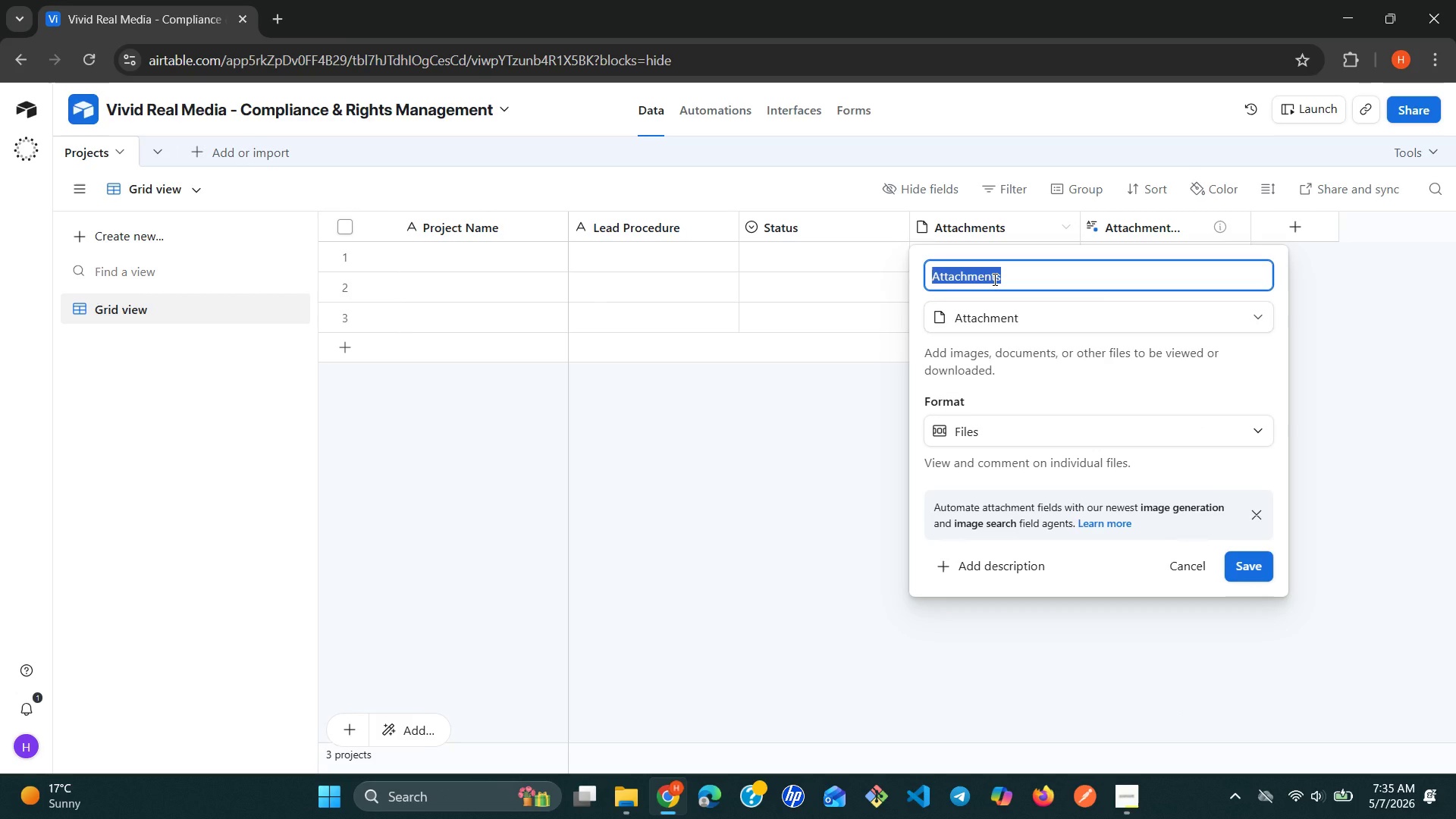 
type(Note)
 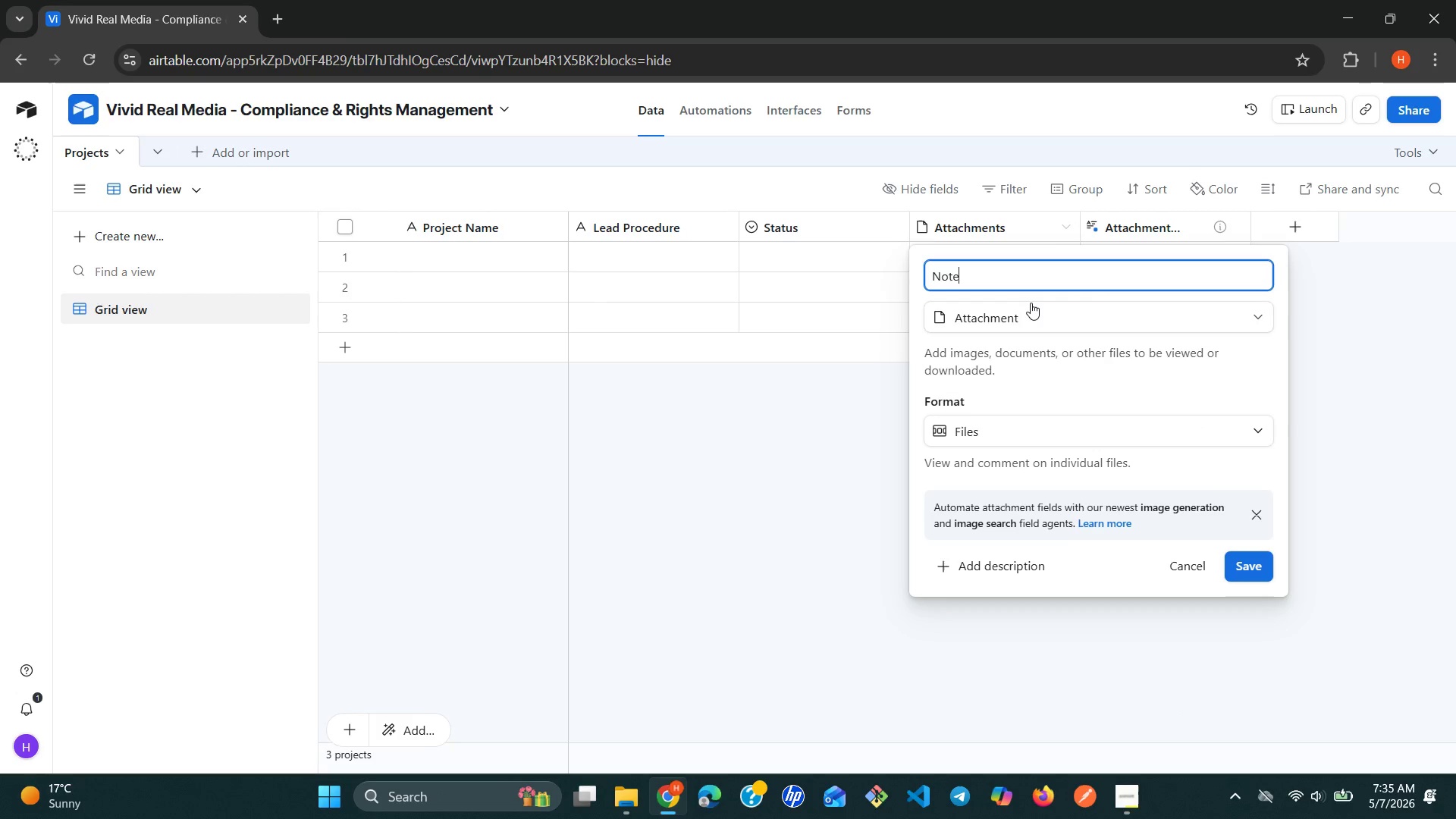 
double_click([1031, 306])
 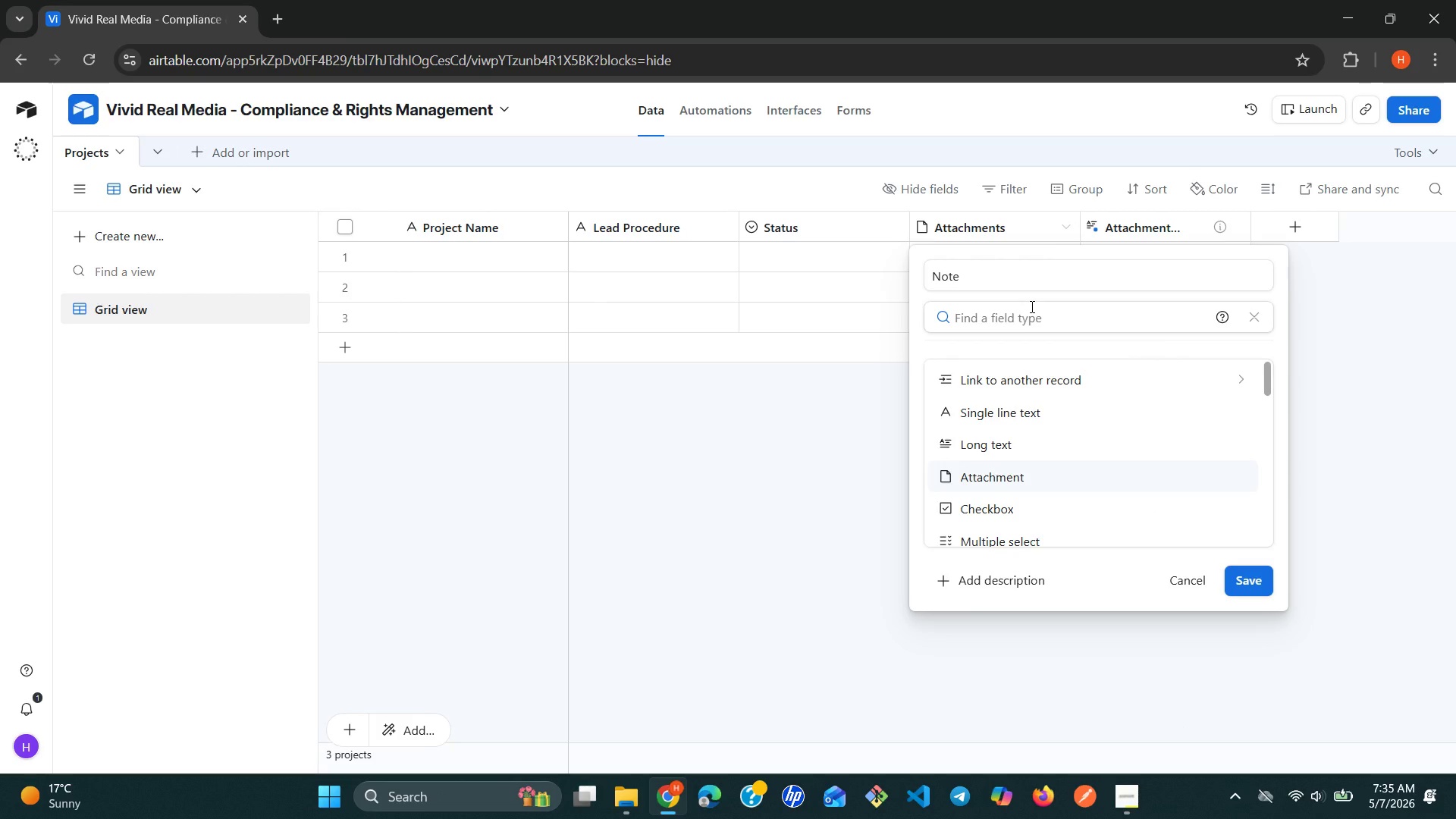 
type(lo)
 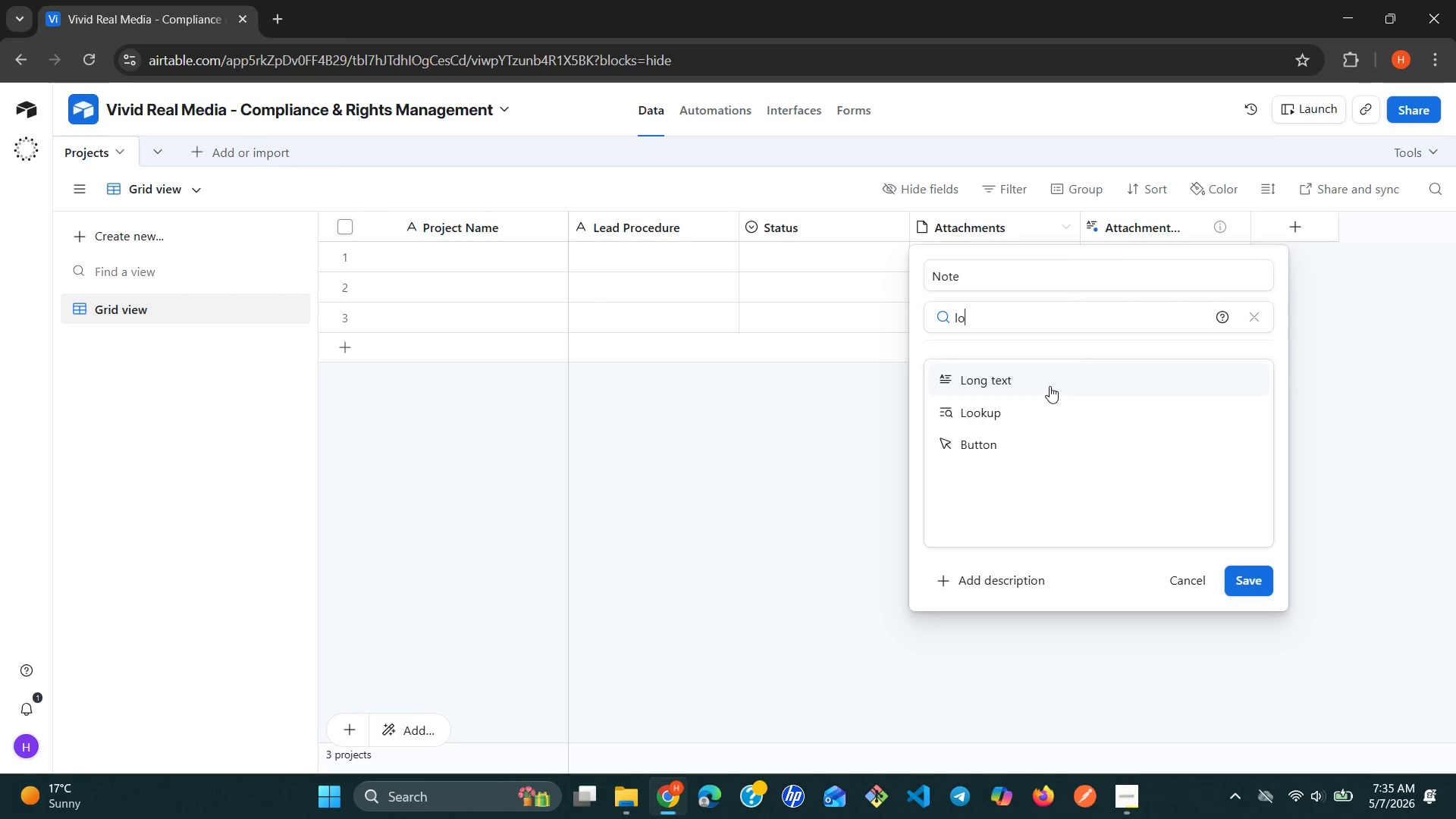 
left_click([1050, 386])
 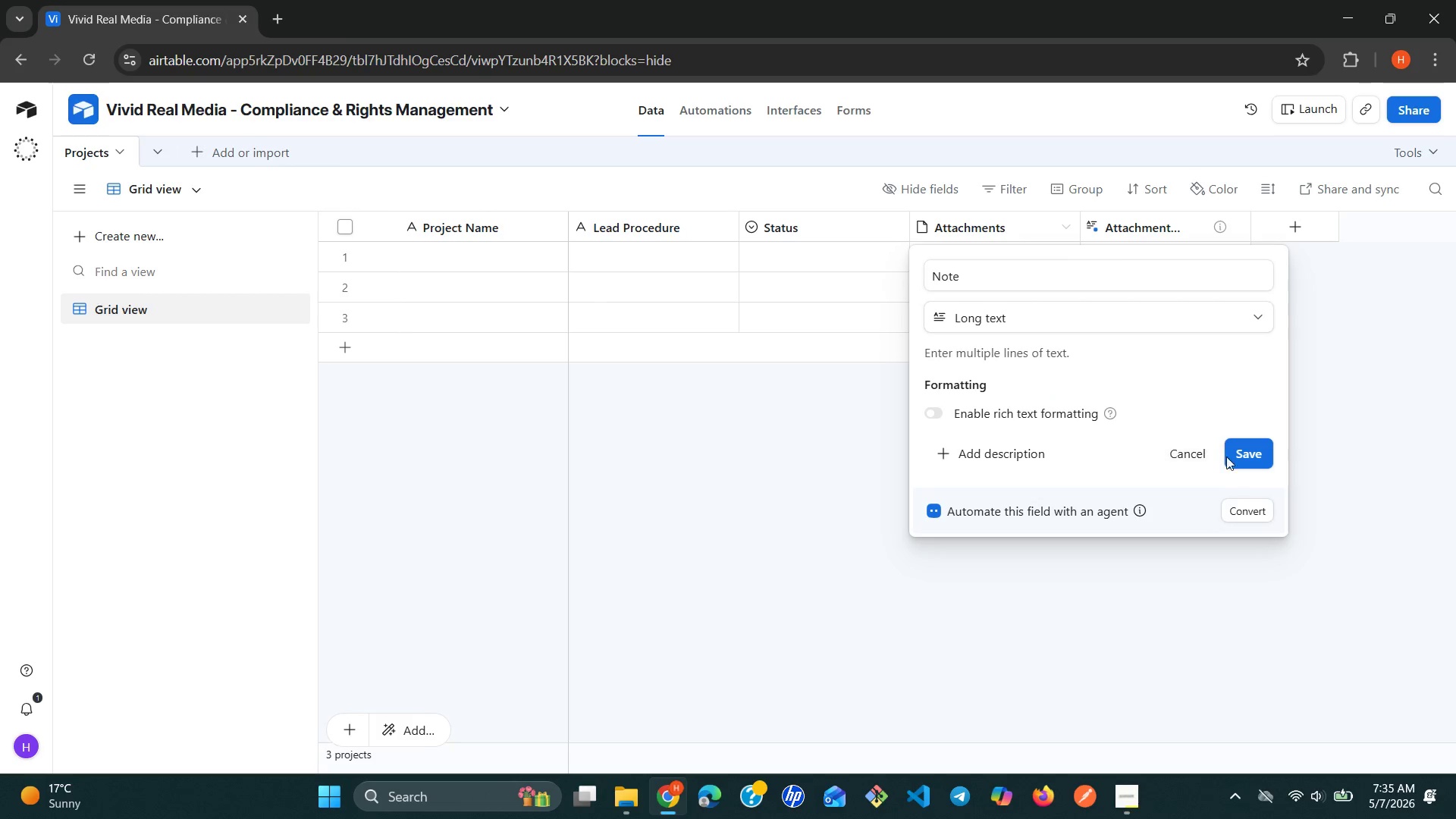 
left_click([1244, 458])
 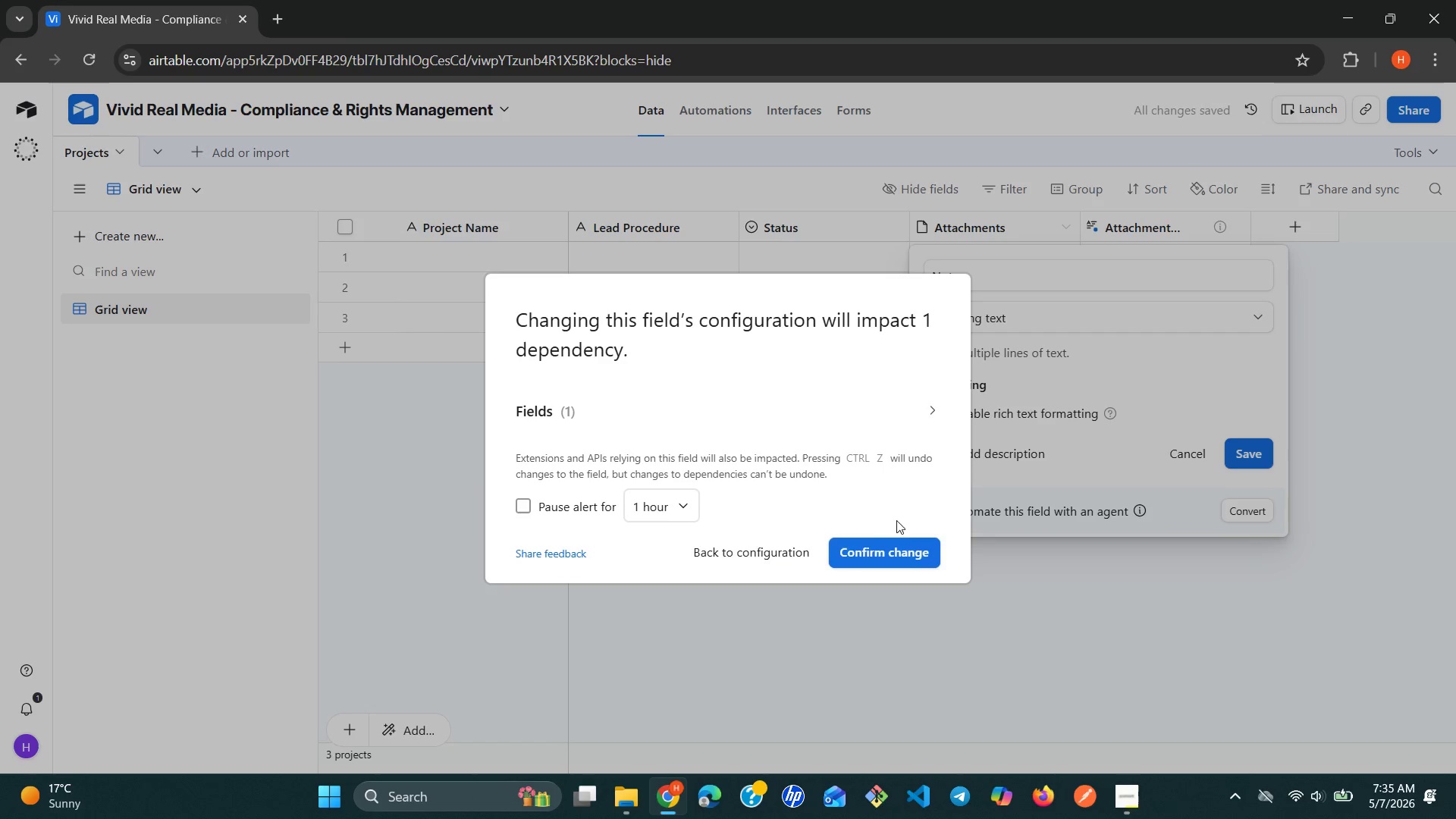 
left_click([877, 548])
 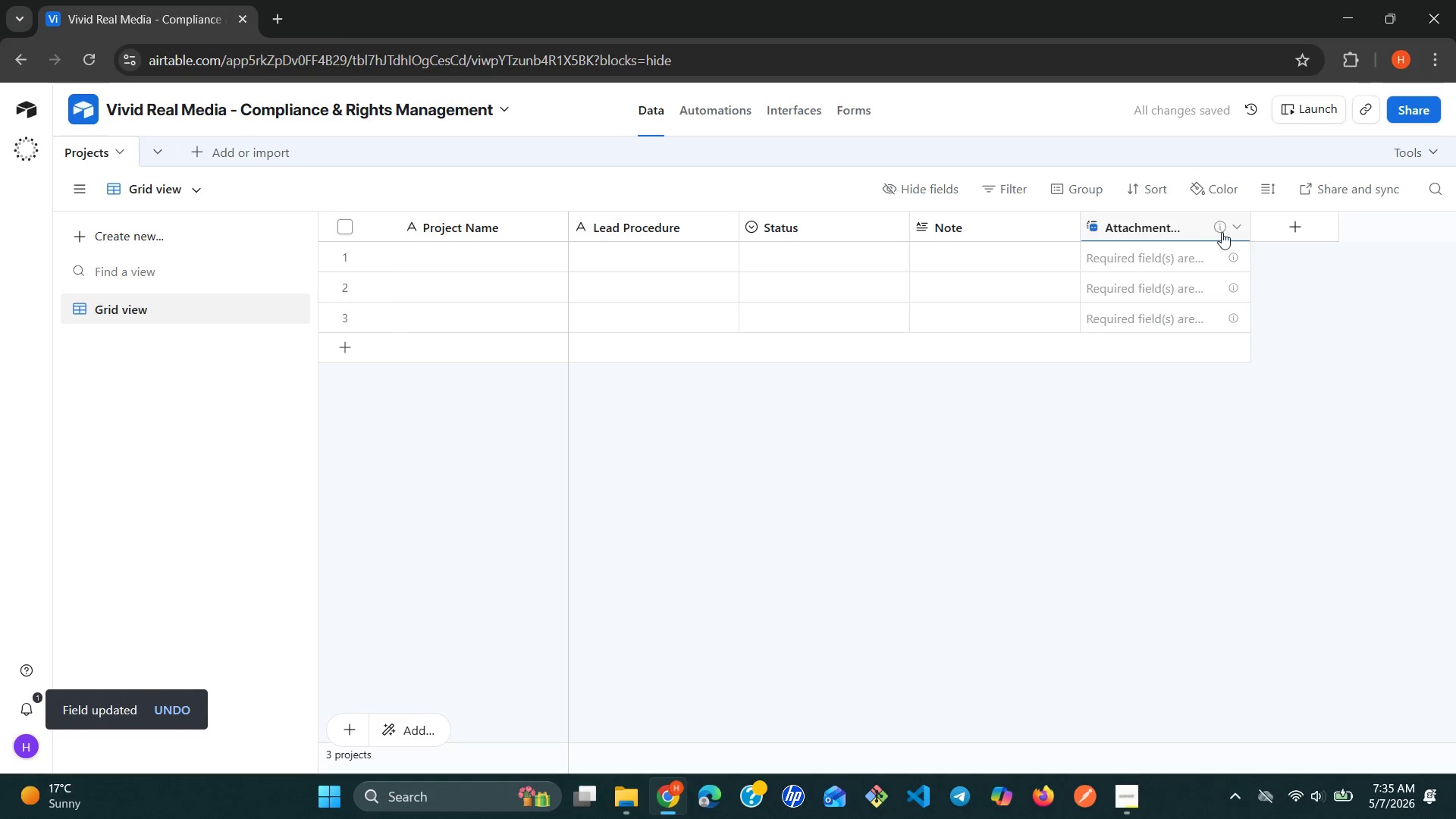 
left_click([1233, 231])
 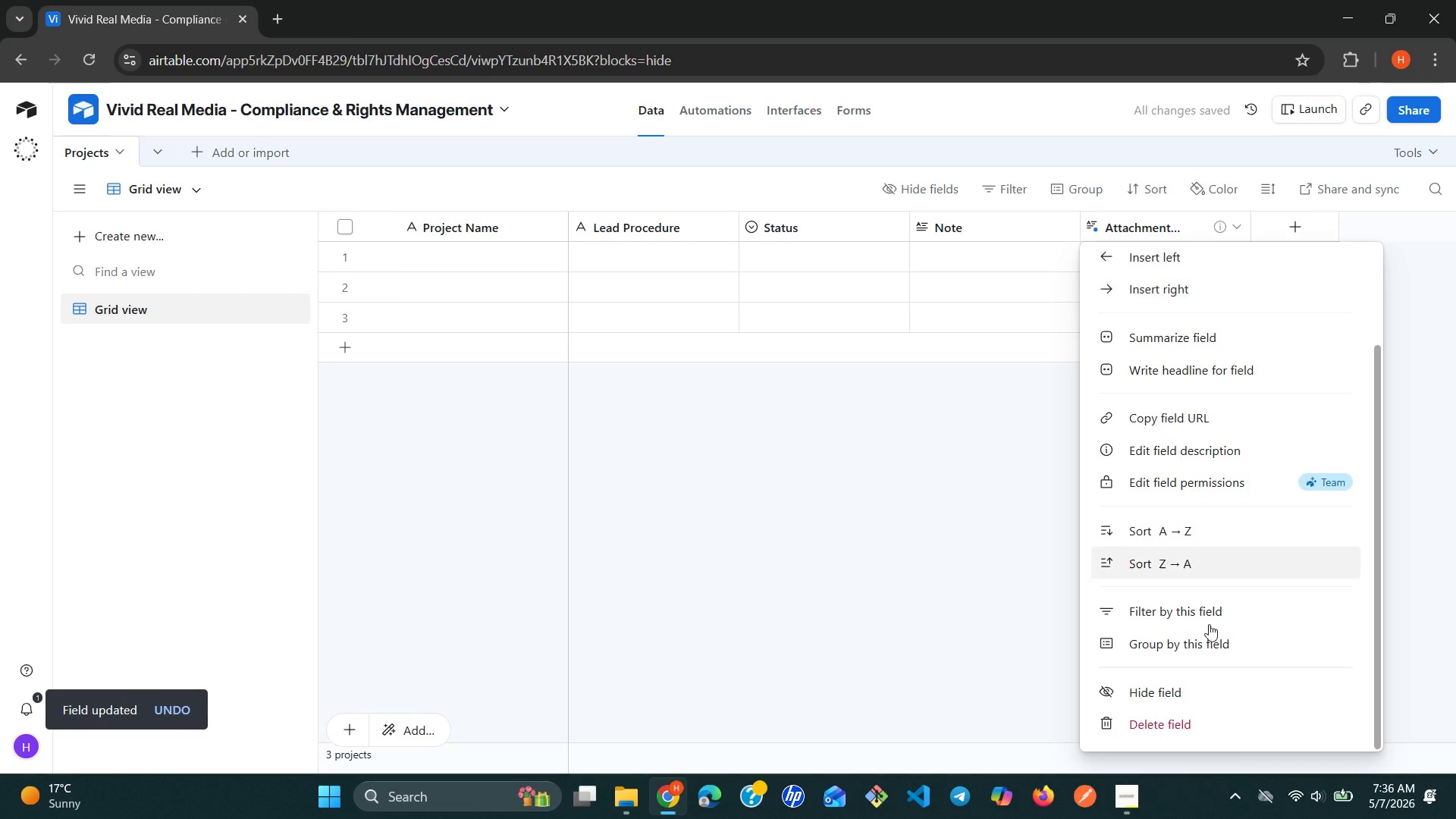 
double_click([1214, 732])
 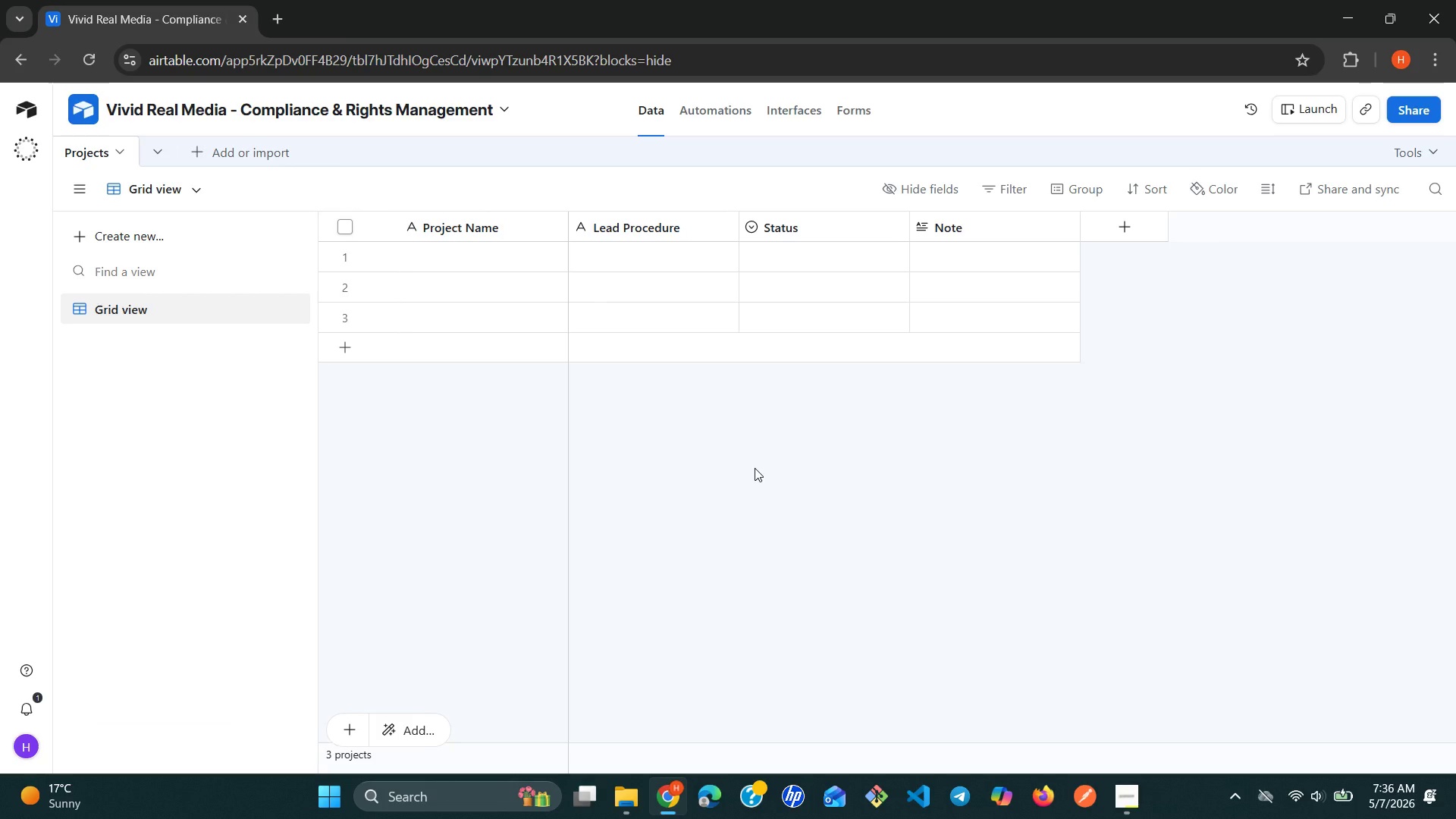 
wait(16.86)
 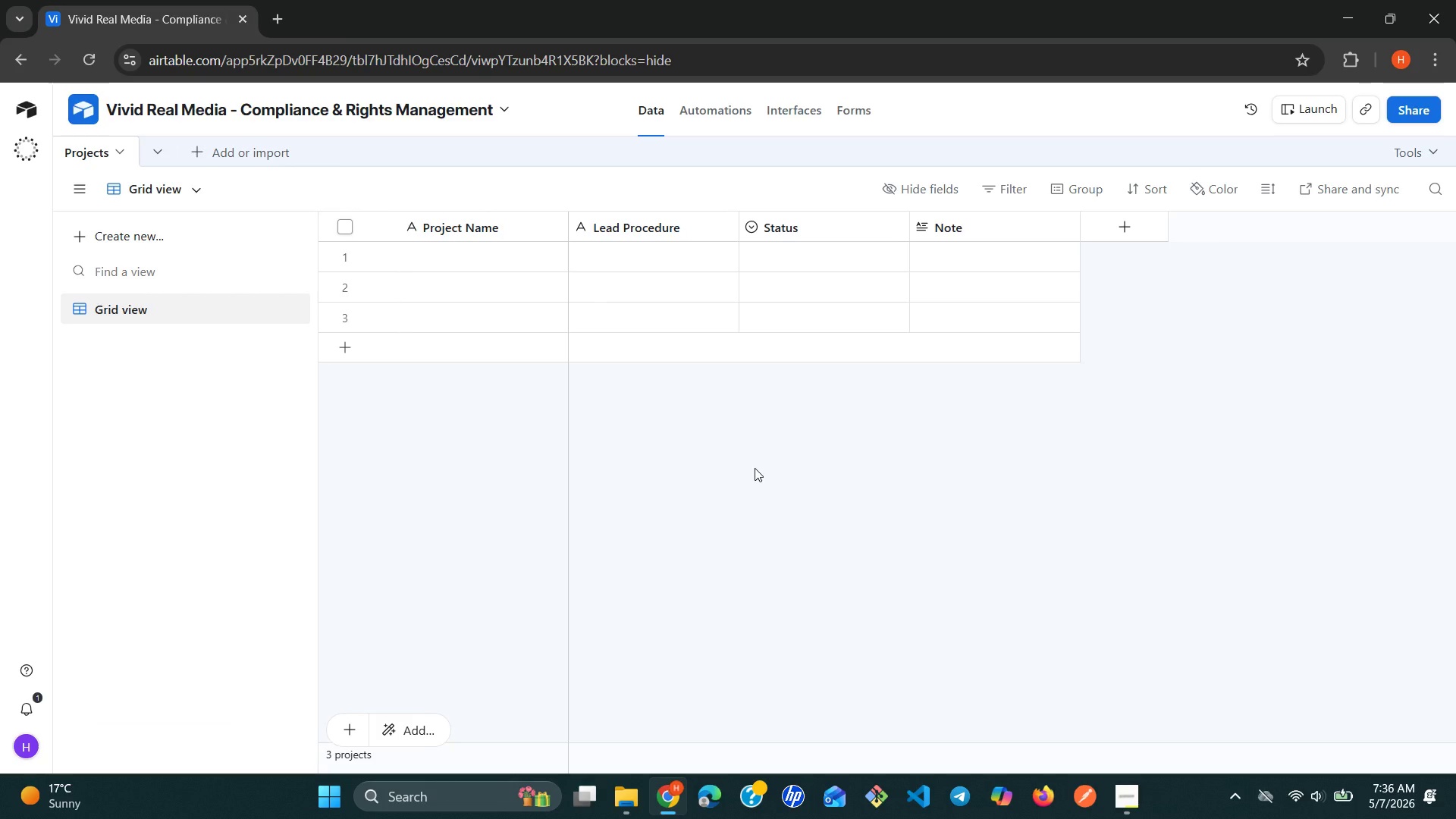 
left_click([396, 249])
 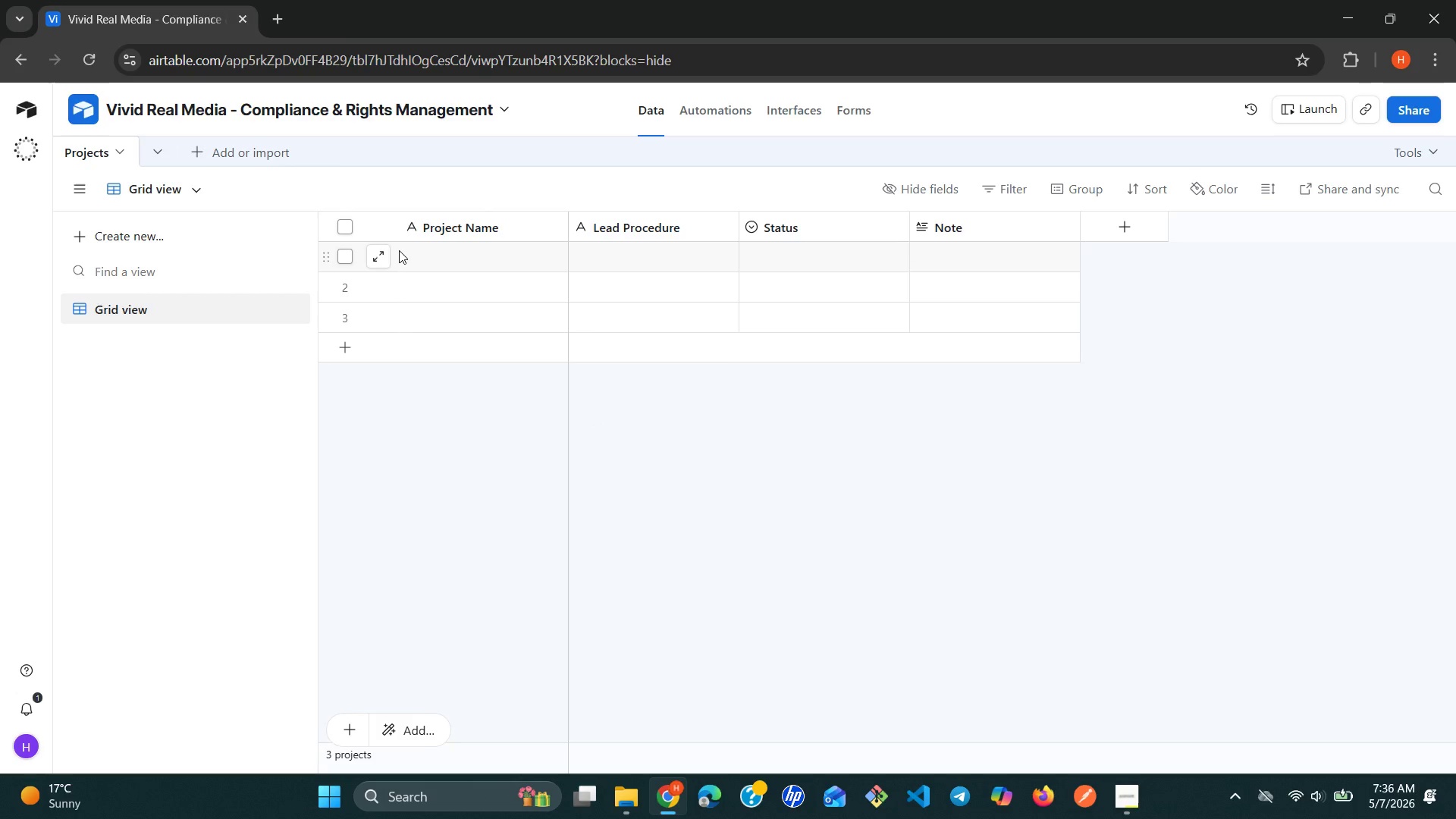 
left_click([400, 251])
 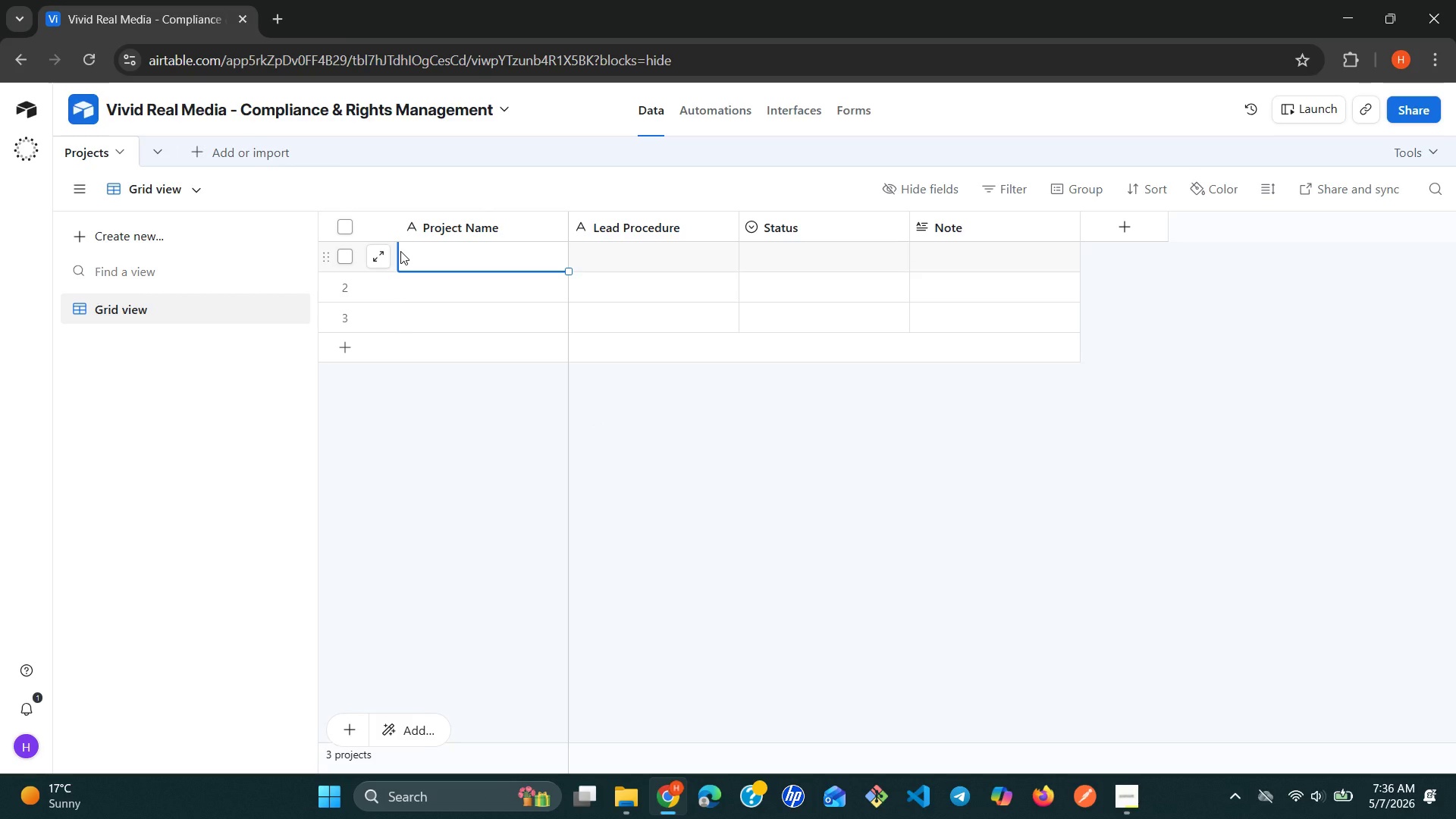 
type(Neeo)
key(Backspace)
key(Backspace)
type(n )
key(Backspace)
key(Backspace)
type(on Dreams Music)
 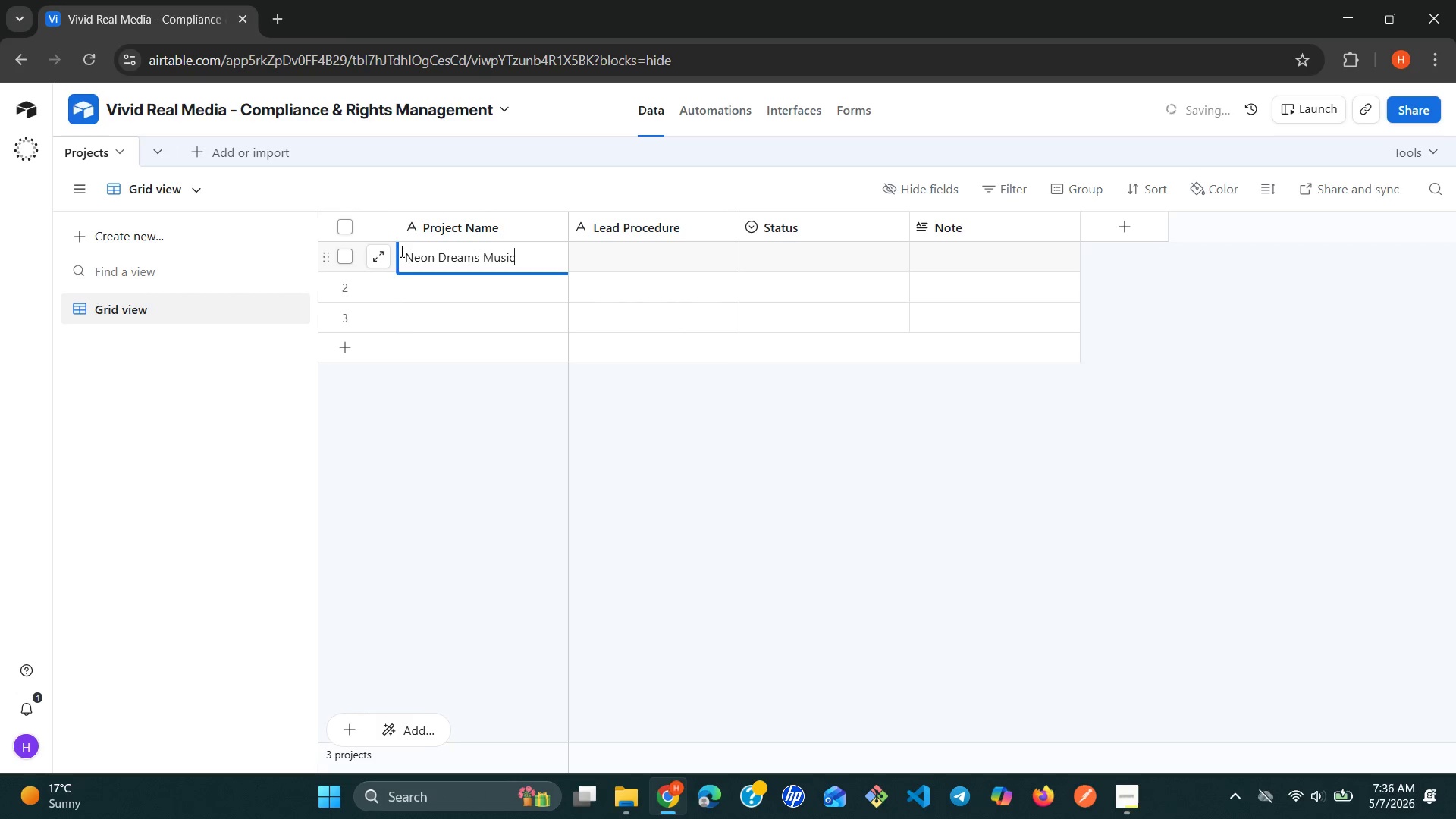 
wait(5.5)
 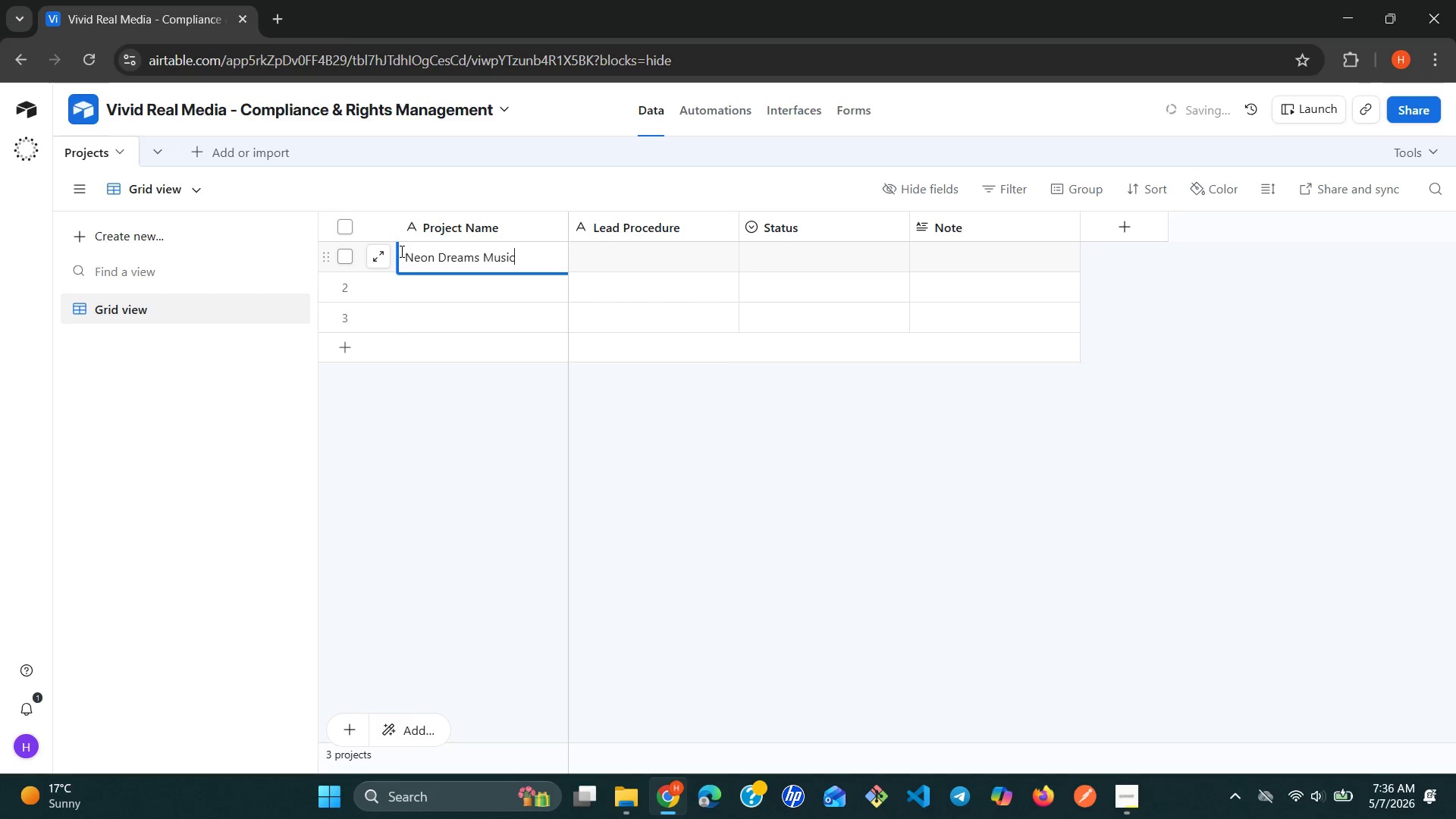 
type(Vedio)
 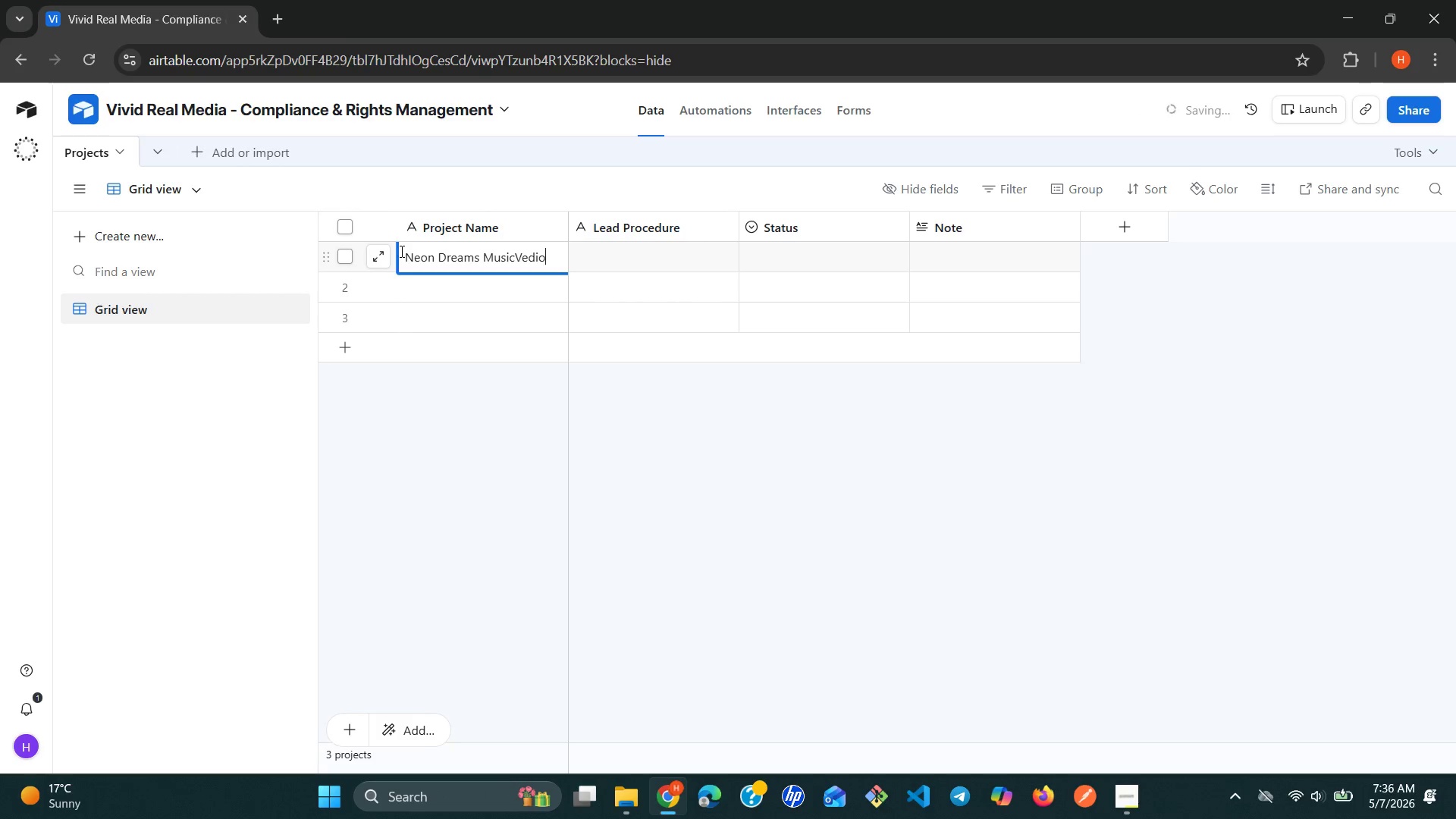 
hold_key(key=ShiftLeft, duration=0.34)
 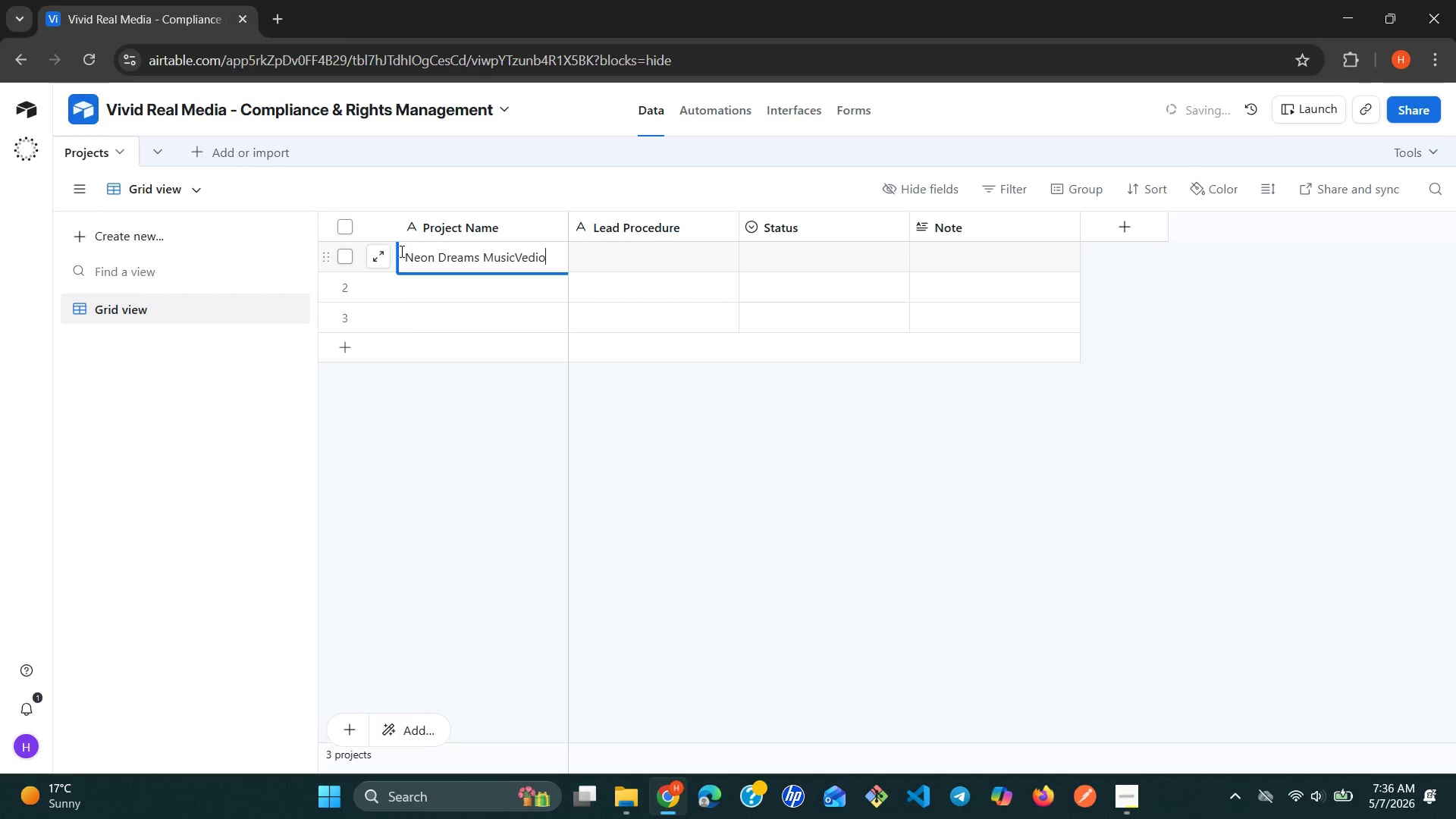 
key(Enter)
 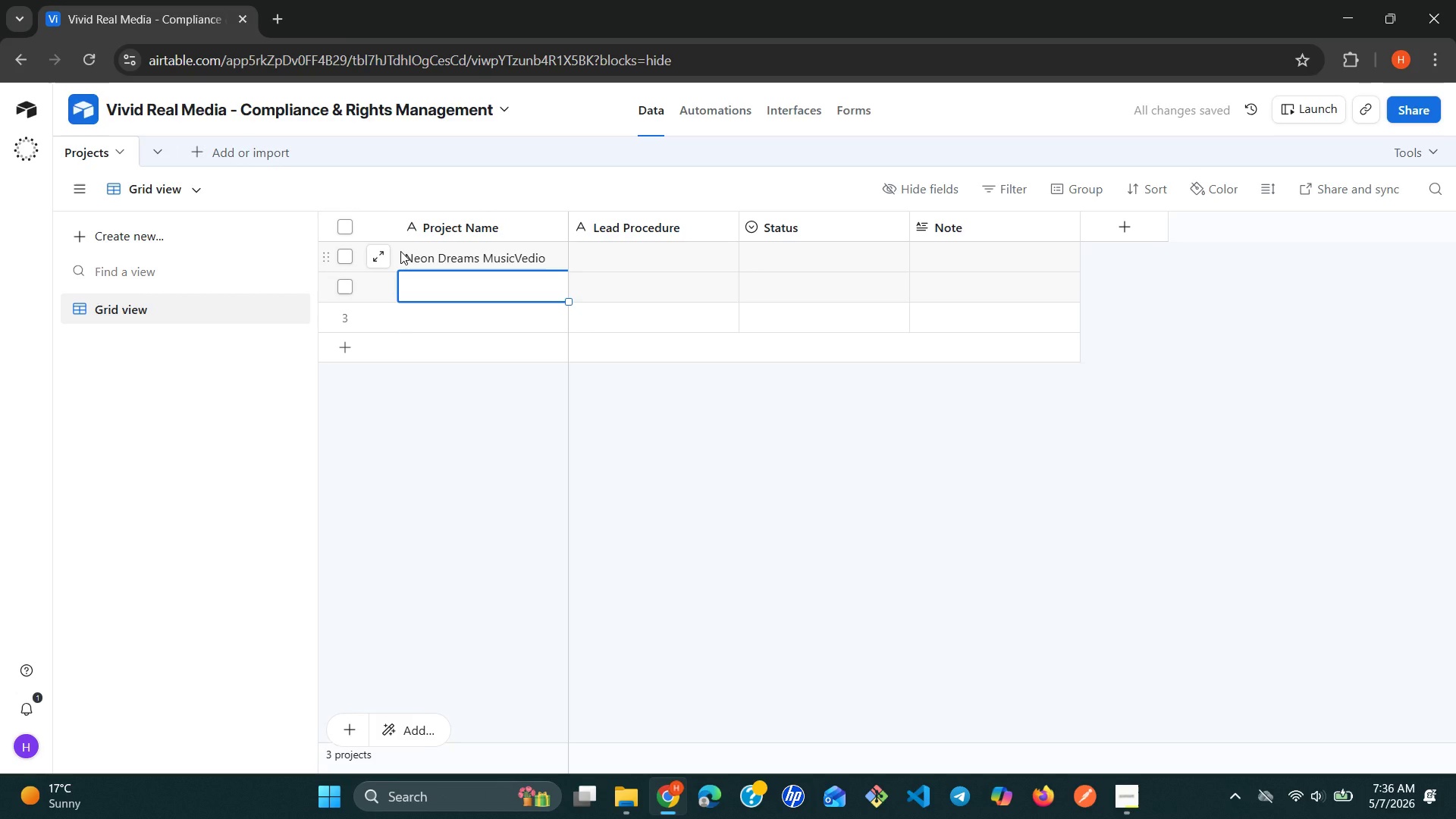 
type(Urban Beats Documentary)
 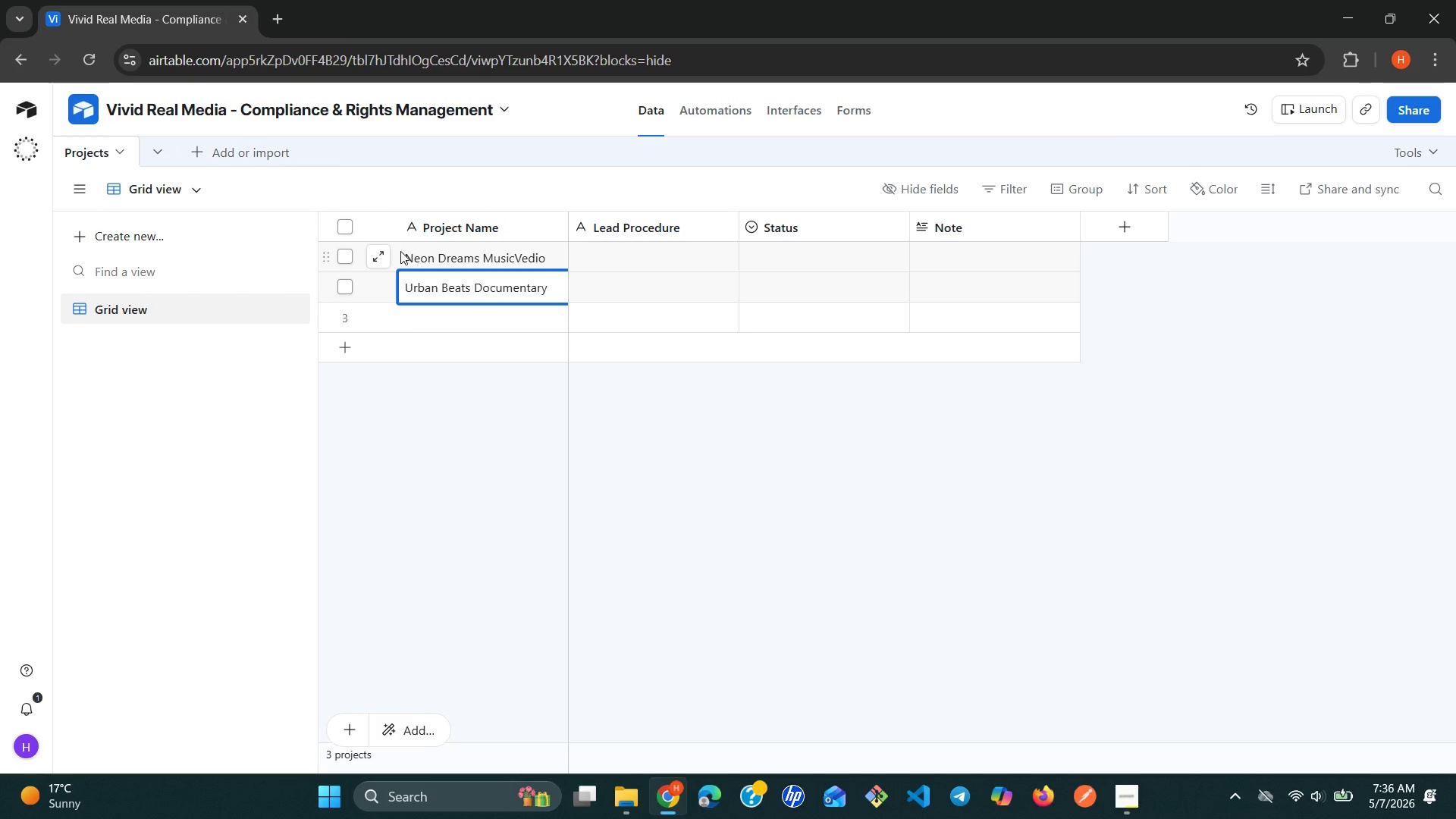 
key(Shift+Enter)
 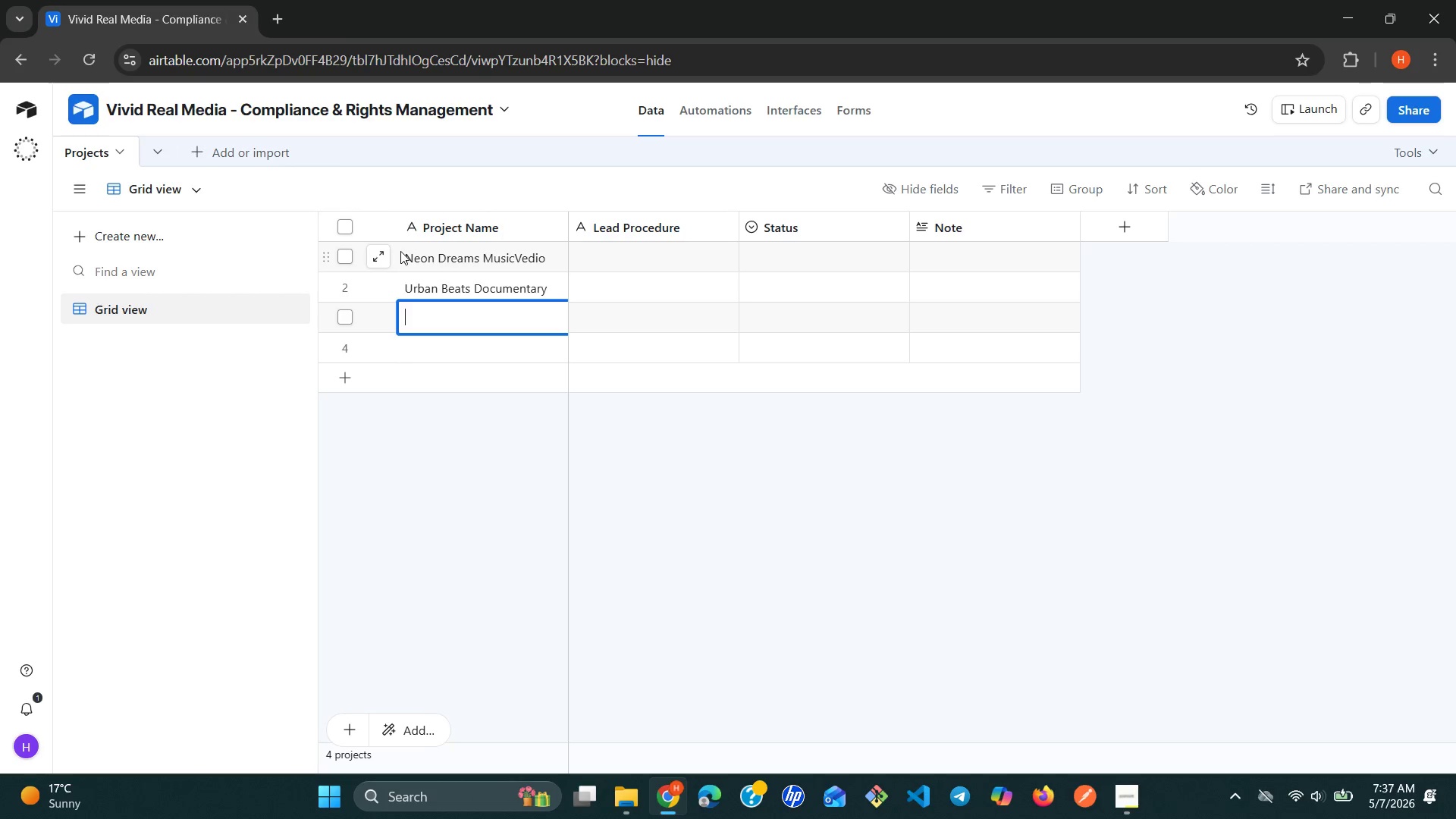 
wait(6.16)
 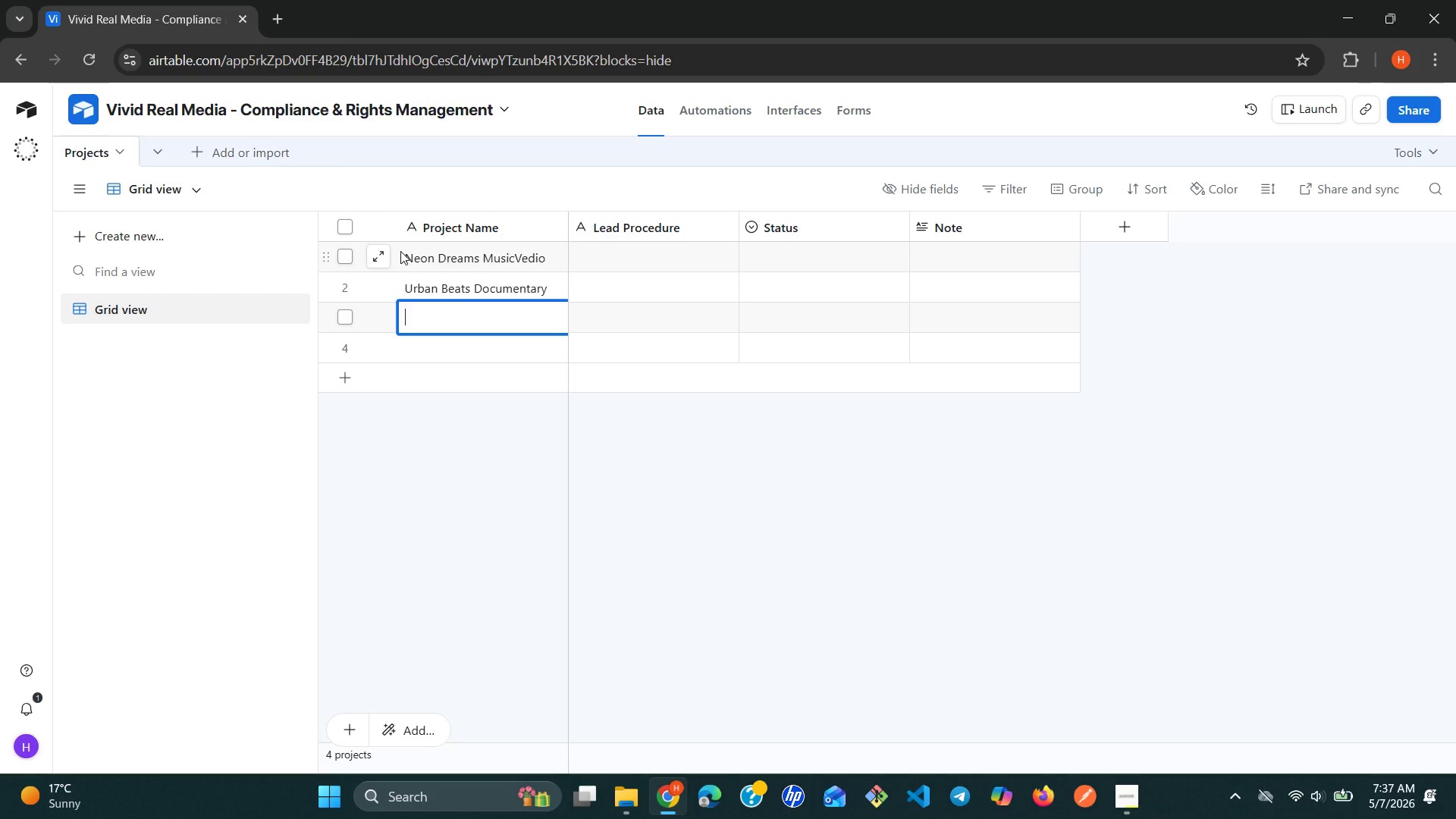 
type(Coastal Living Series)
 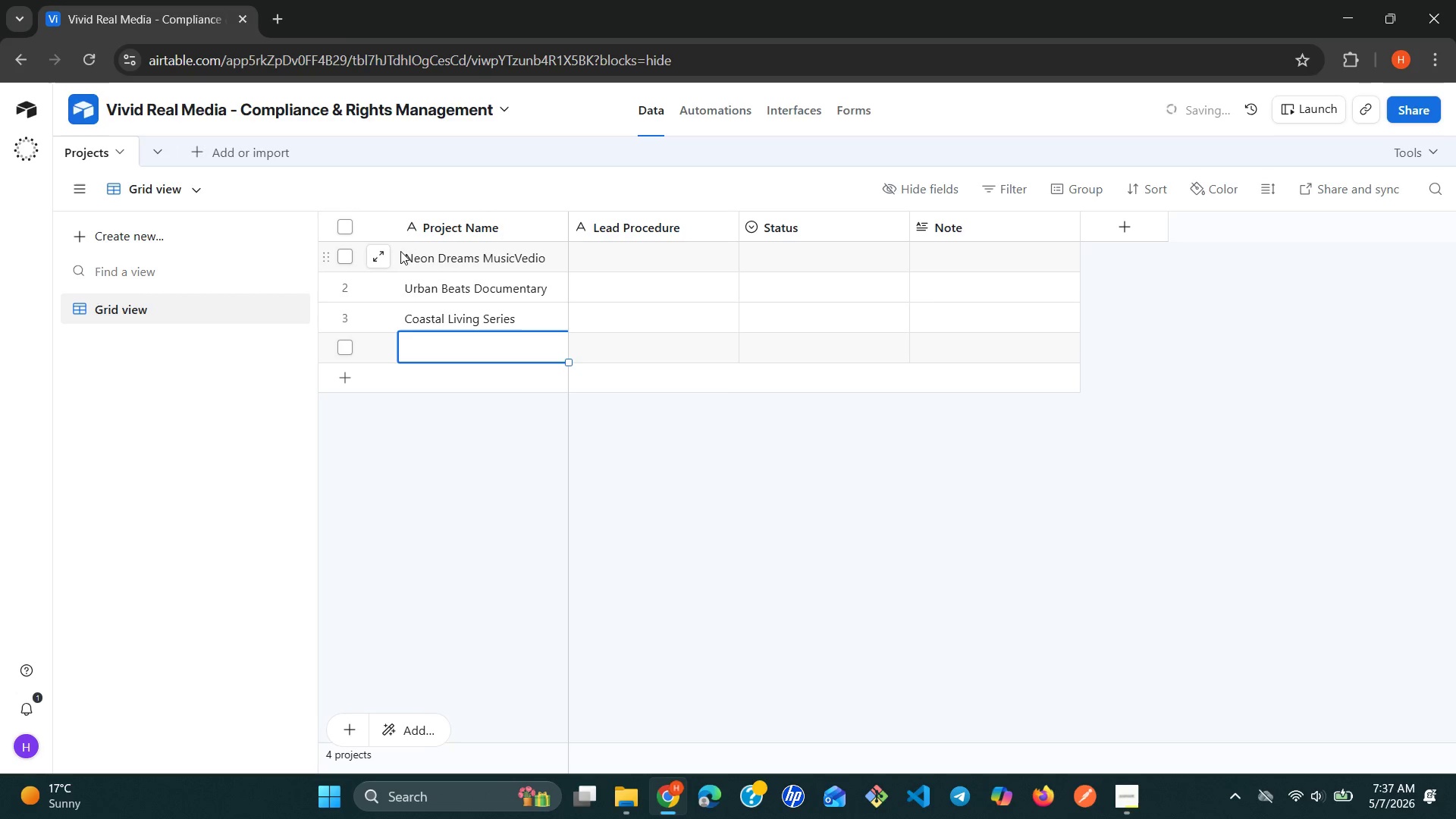 
 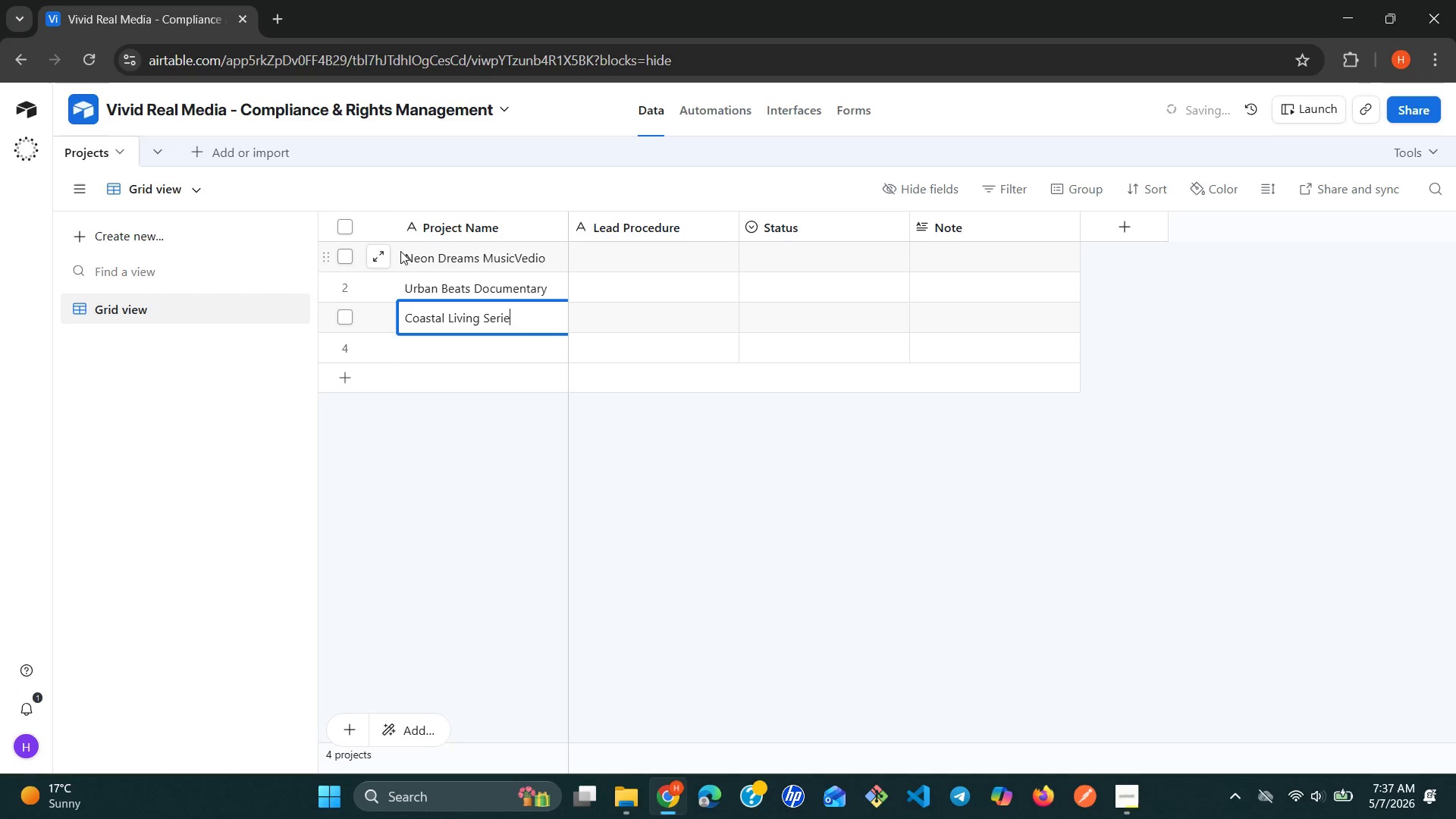 
key(Enter)
 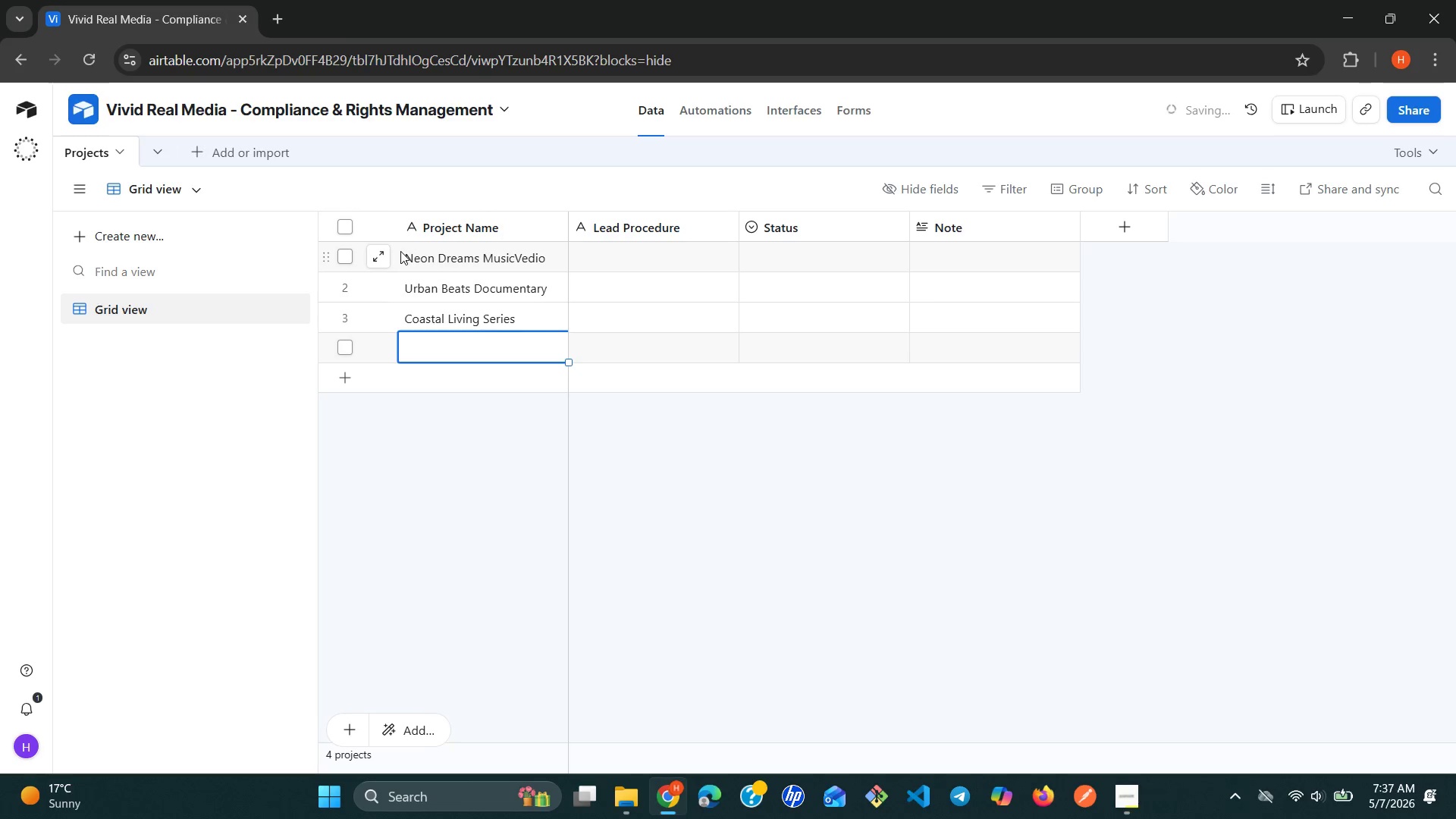 
type(Tech Summit 2024 Keynote)
 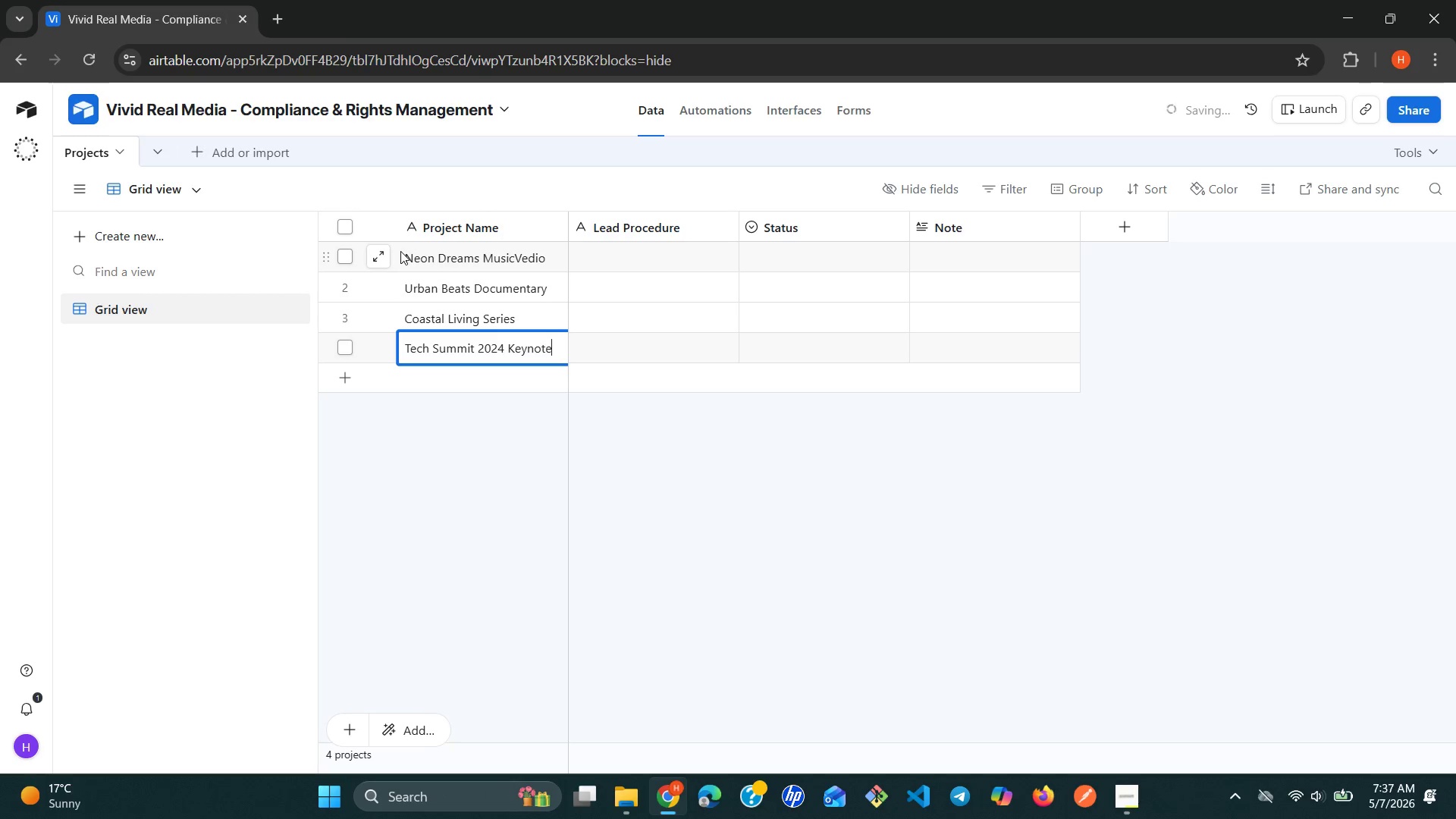 
key(Shift+ShiftLeft)
 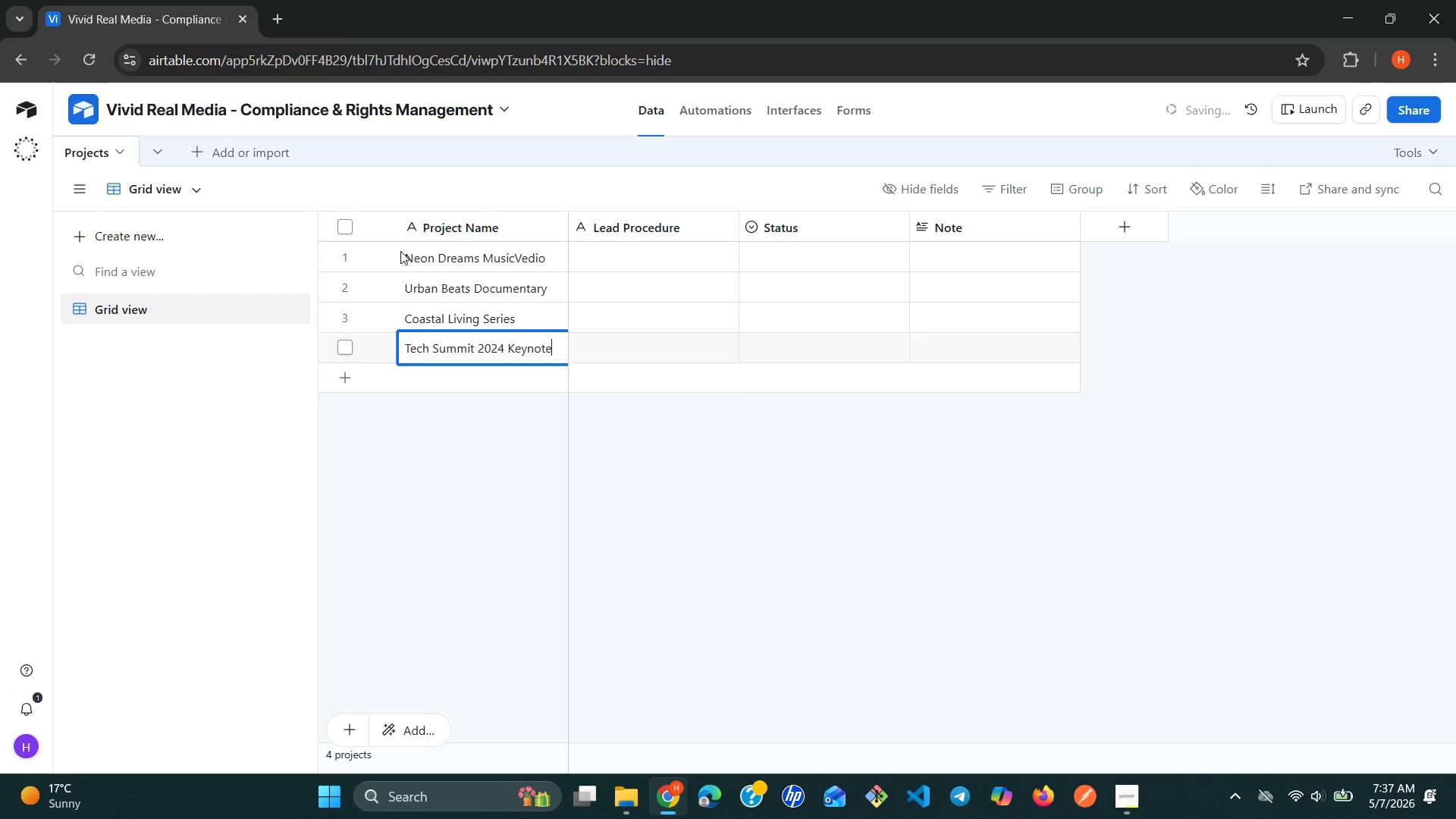 
key(Shift+Enter)
 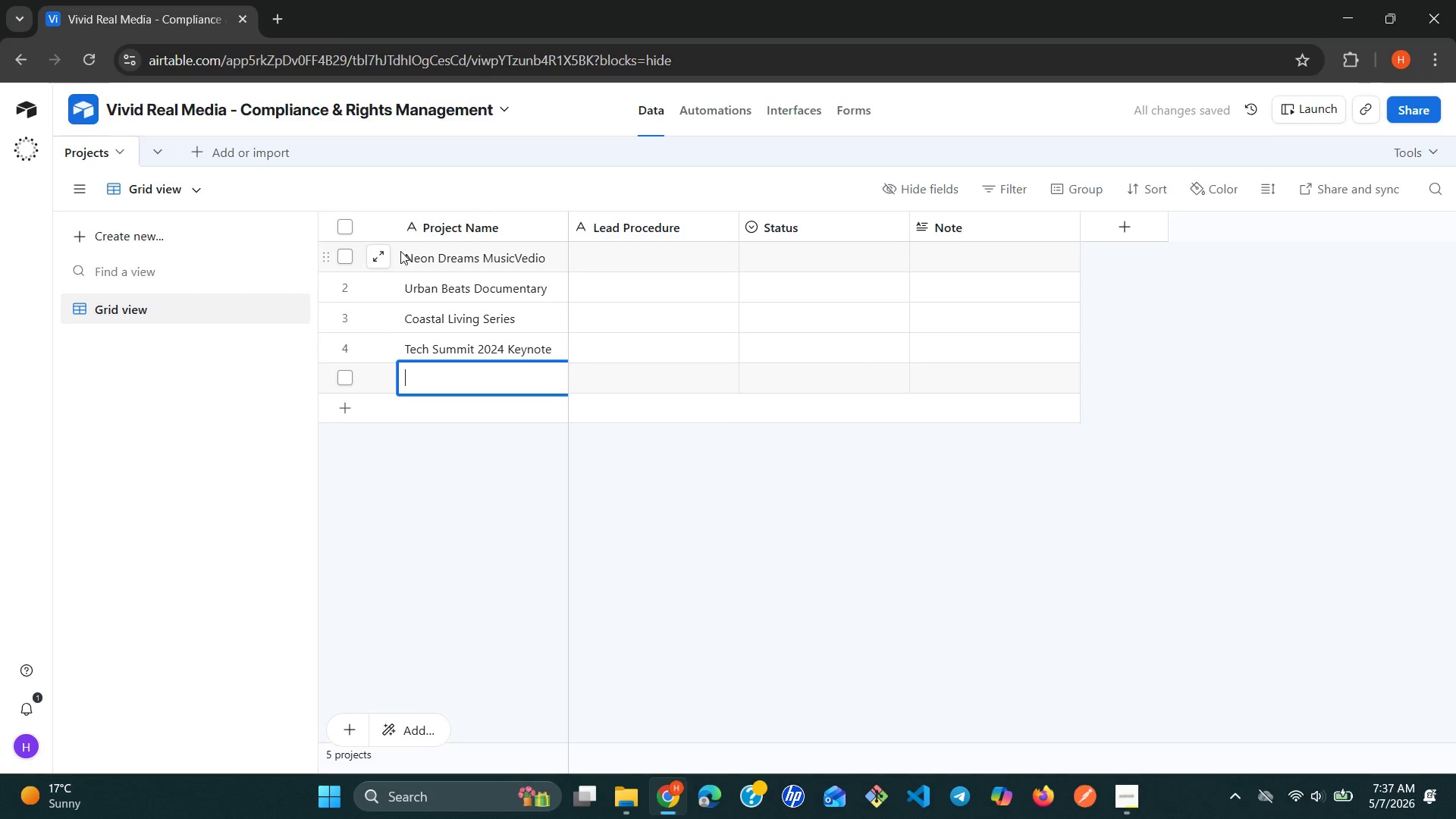 
type(Gourment Kitchen Commercial)
 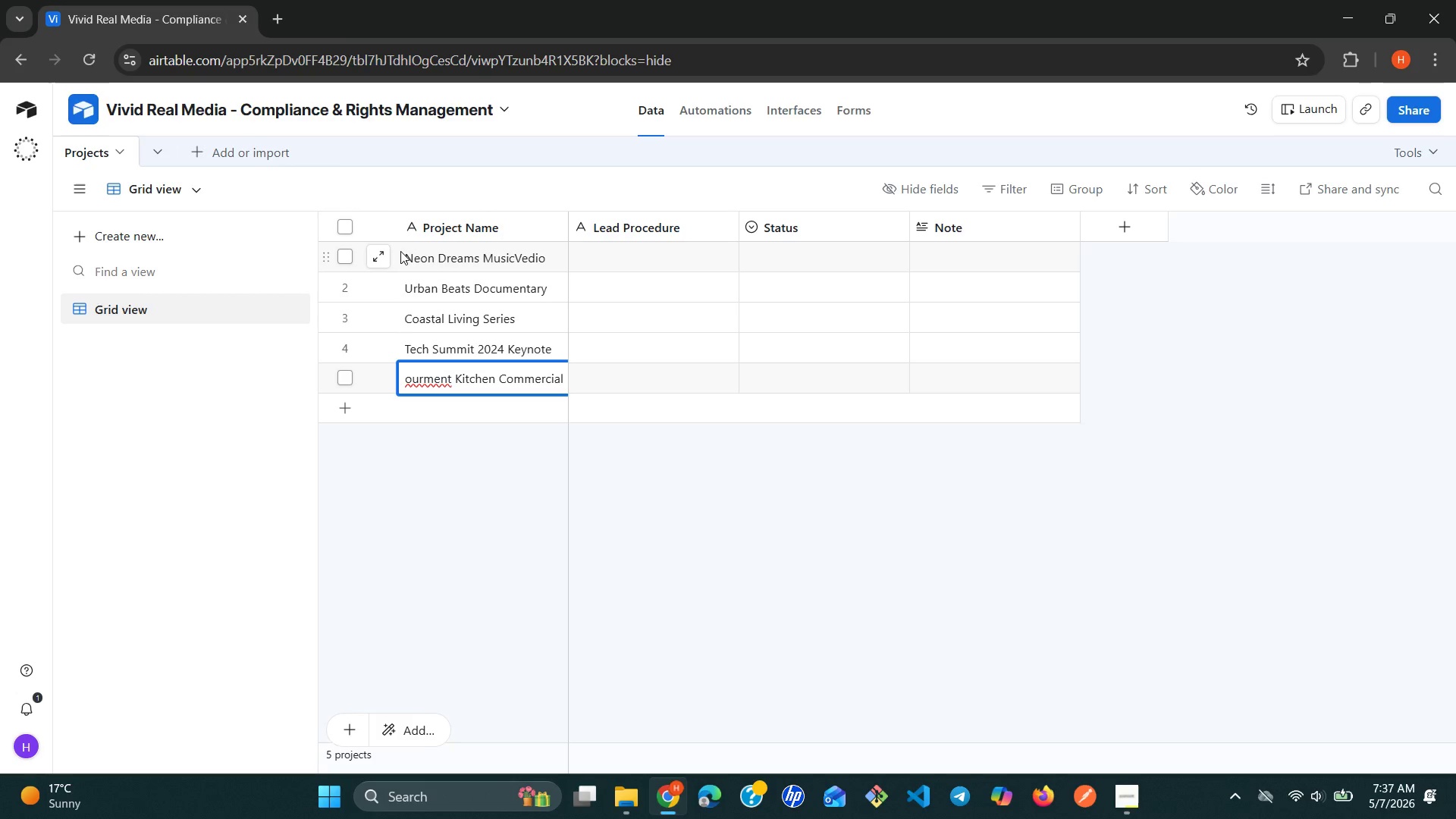 
key(ArrowLeft)
 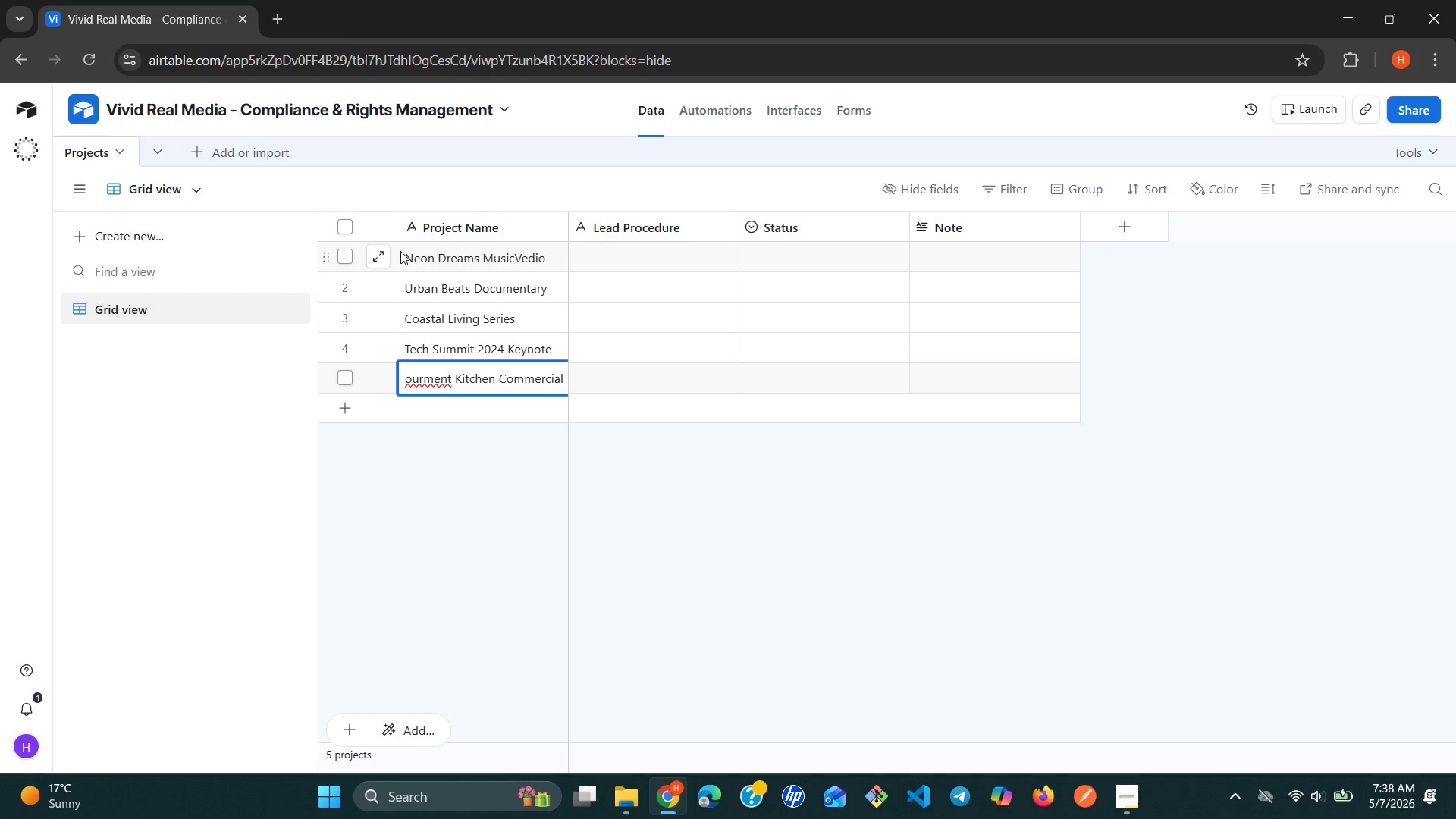 
hold_key(key=ArrowLeft, duration=1.47)
 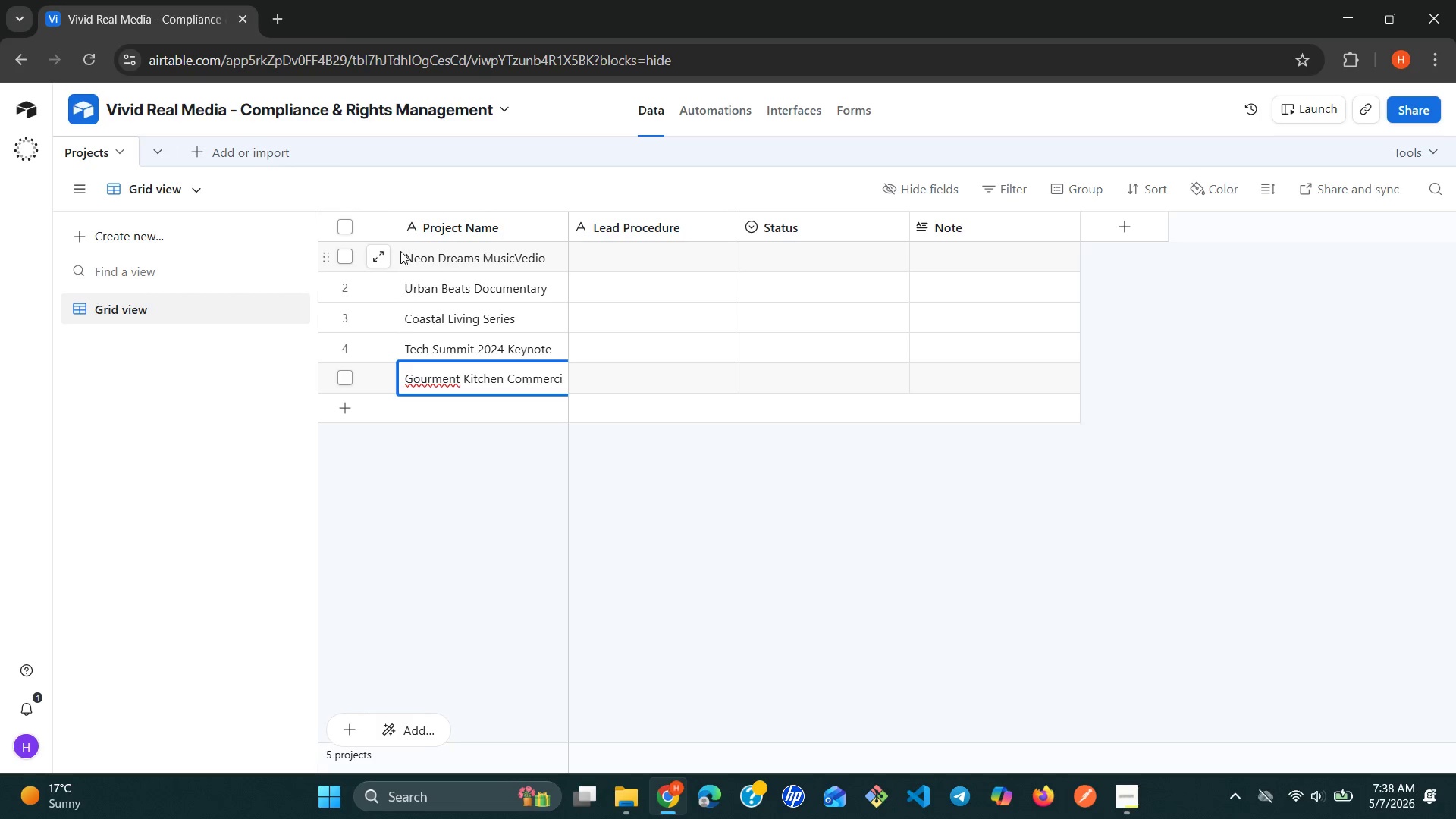 
wait(8.73)
 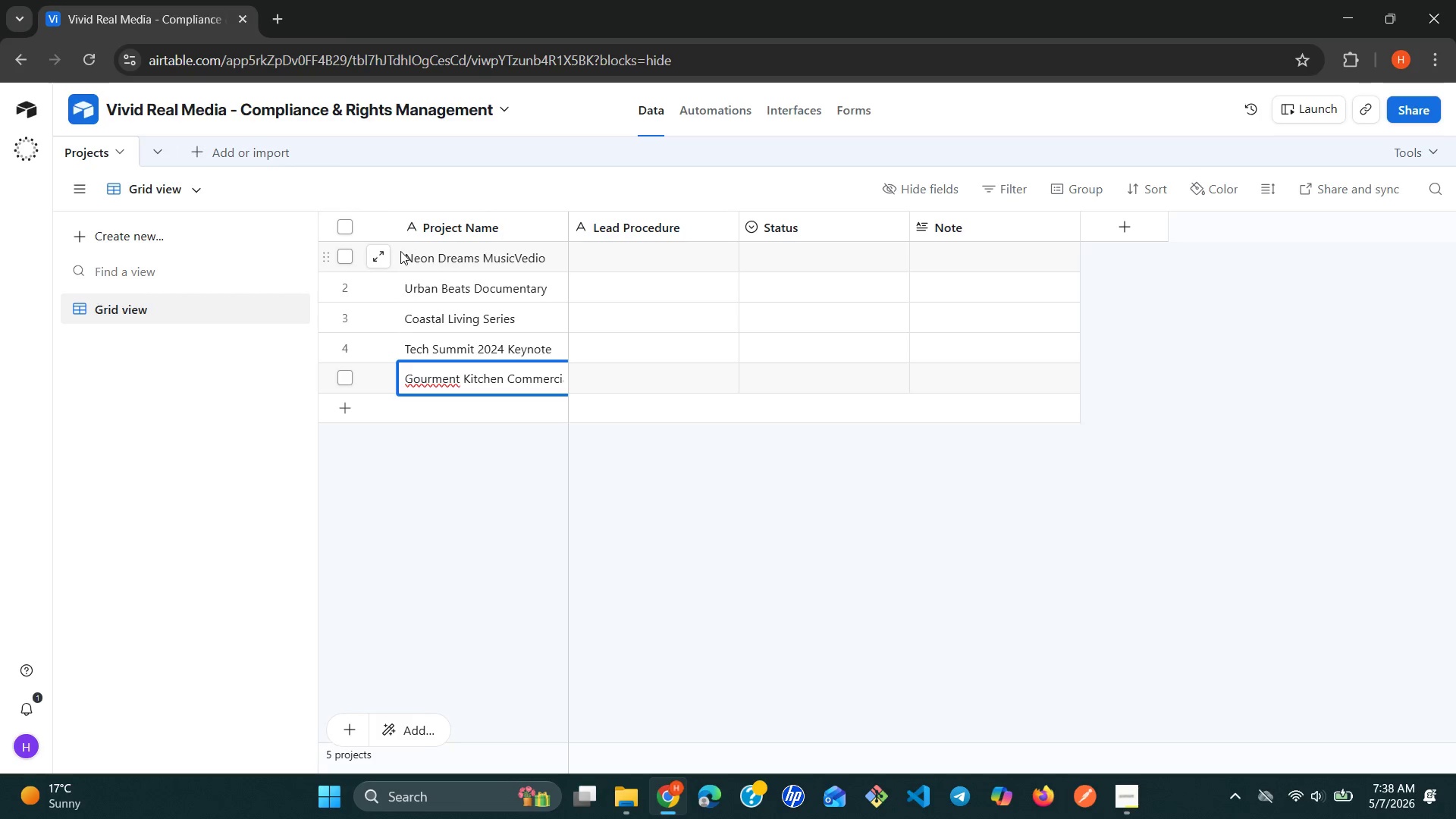 
key(ArrowRight)
 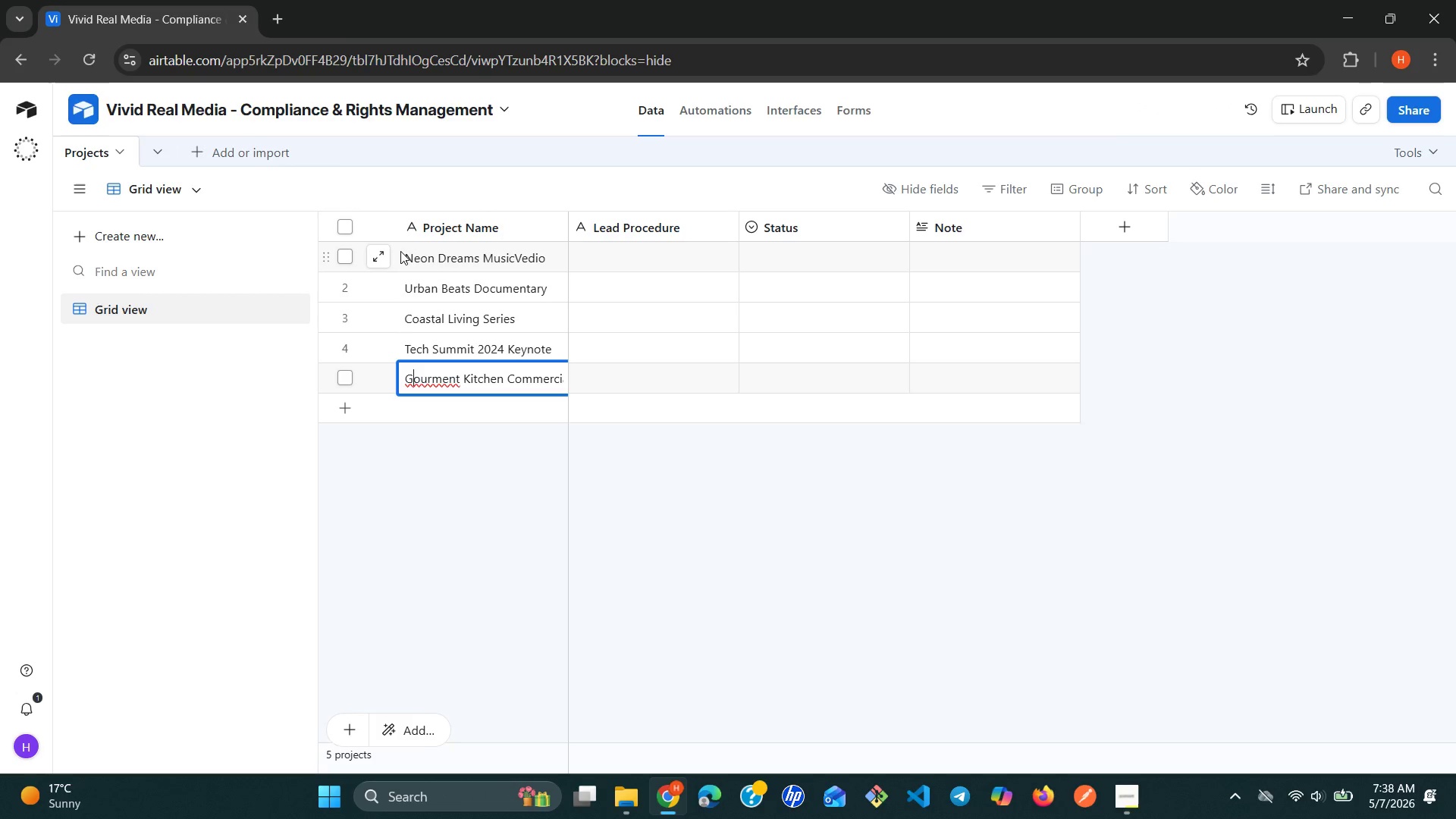 
key(ArrowRight)
 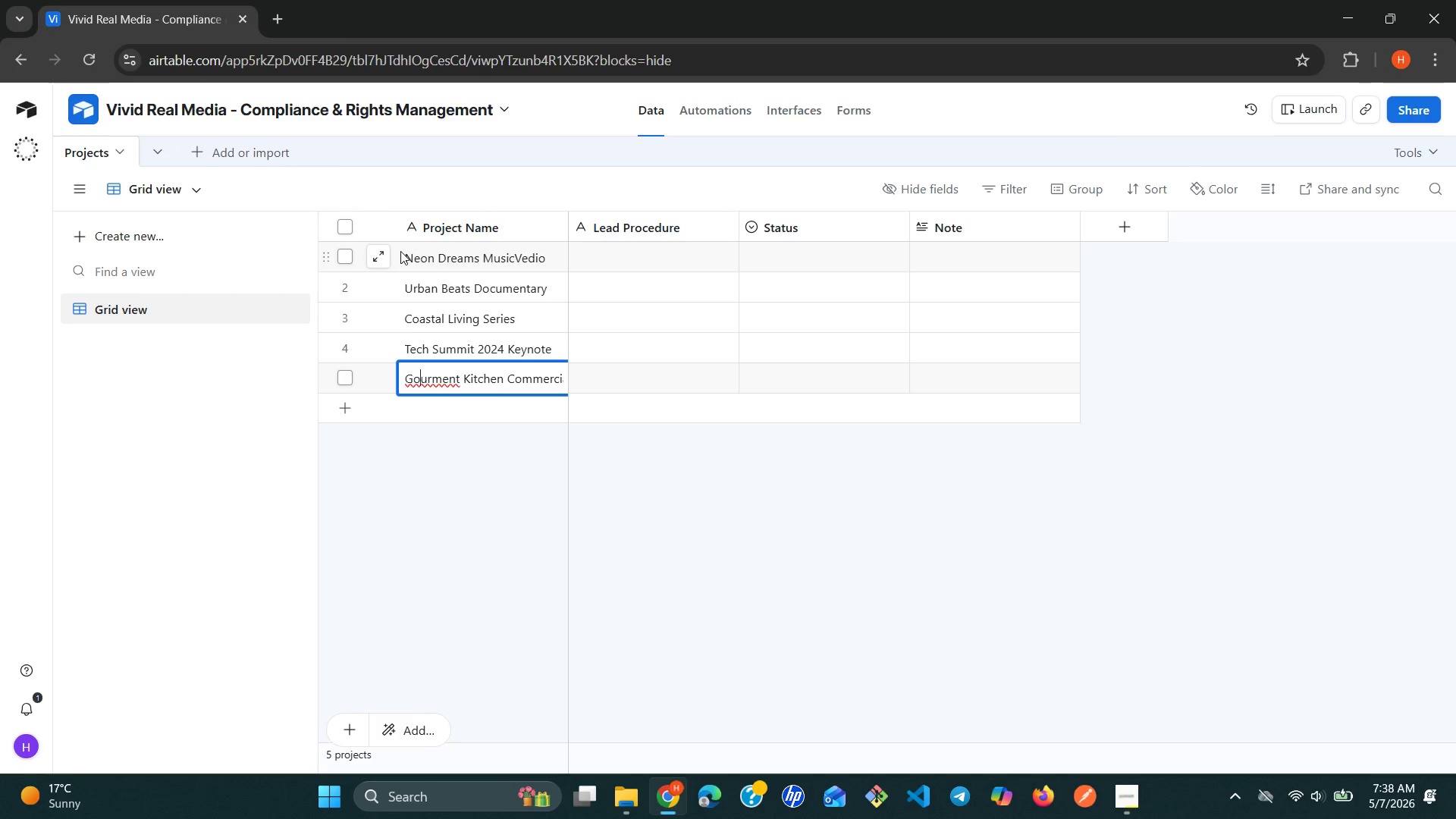 
key(ArrowRight)
 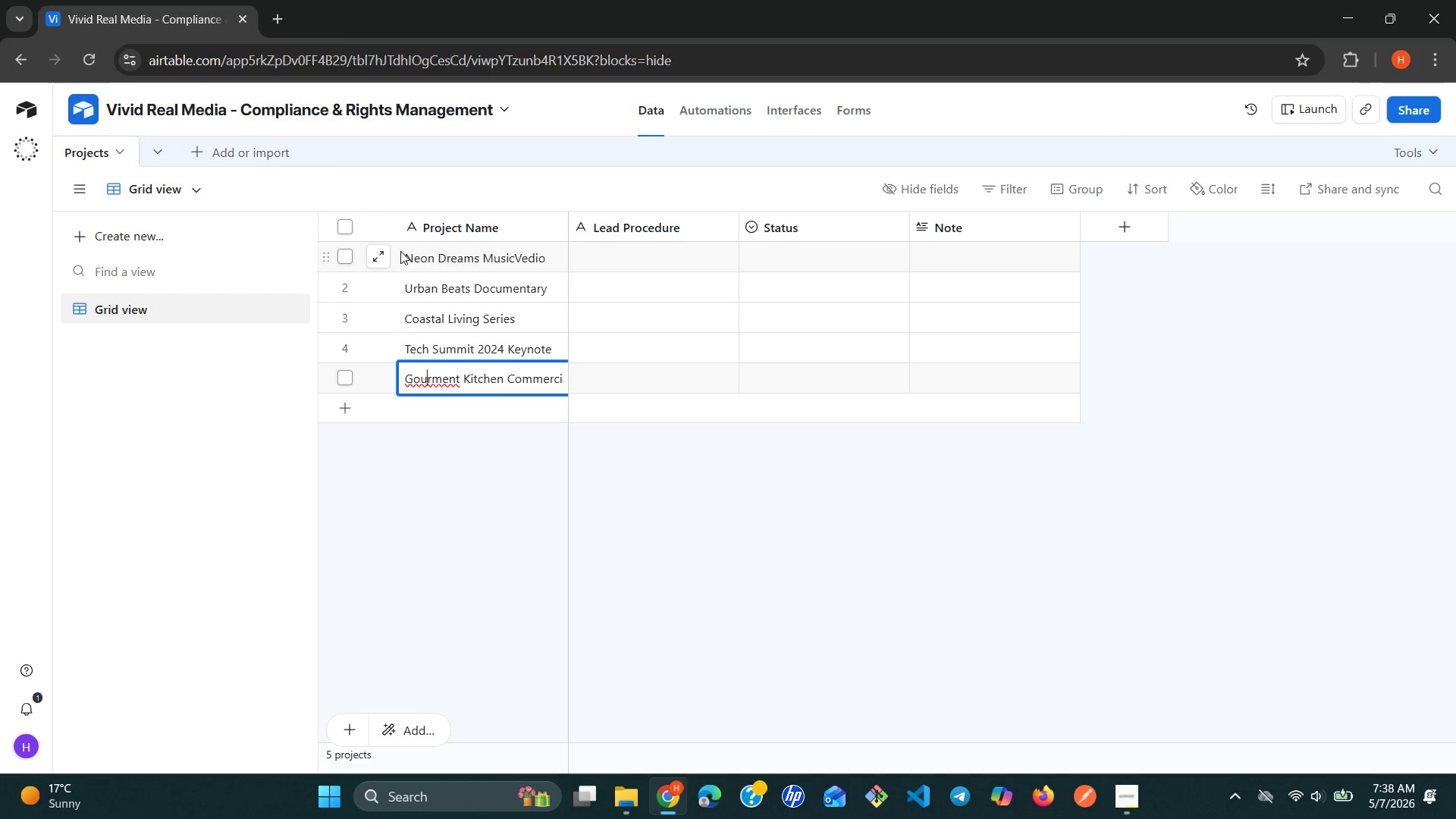 
key(ArrowRight)
 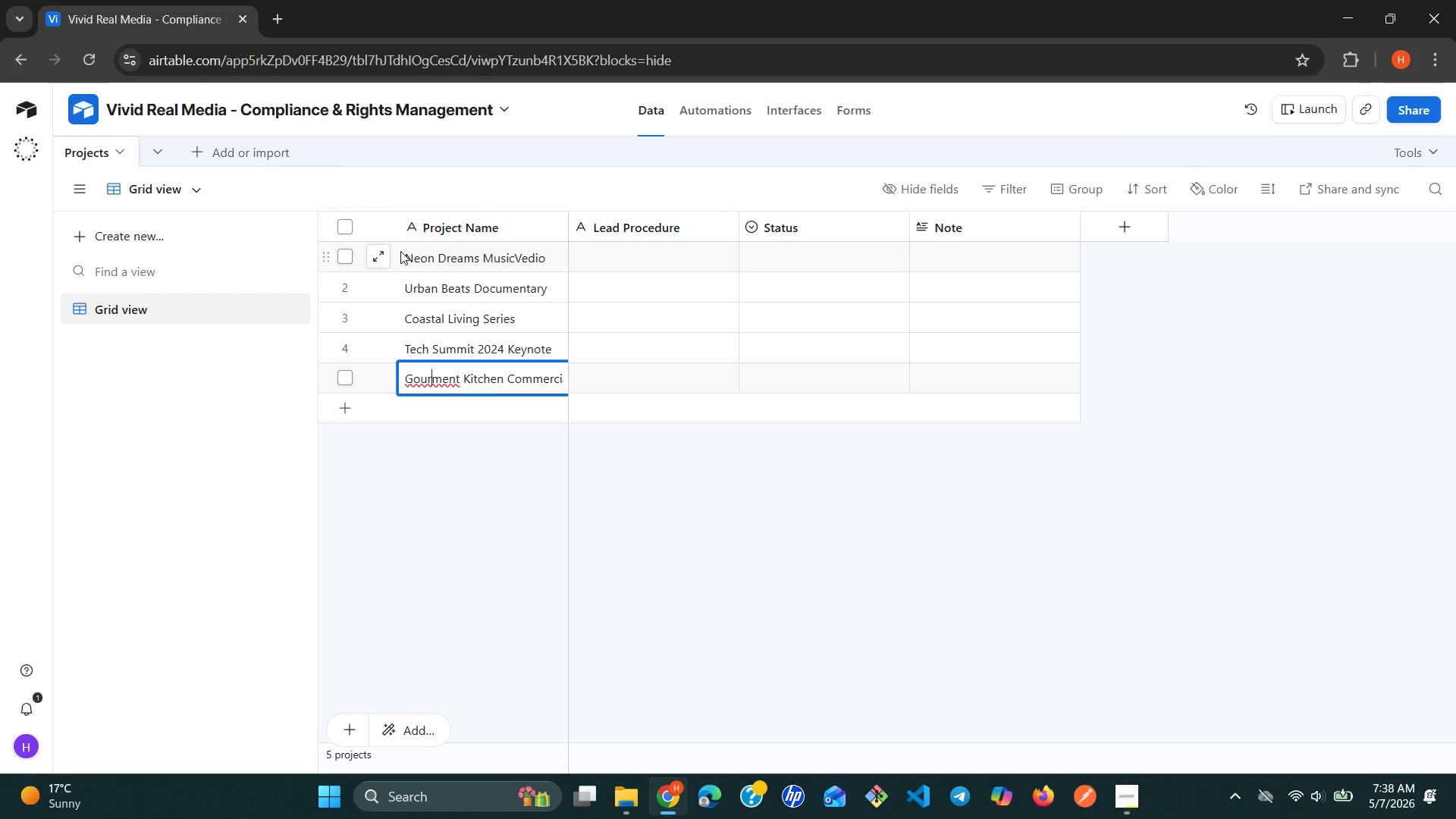 
key(ArrowRight)
 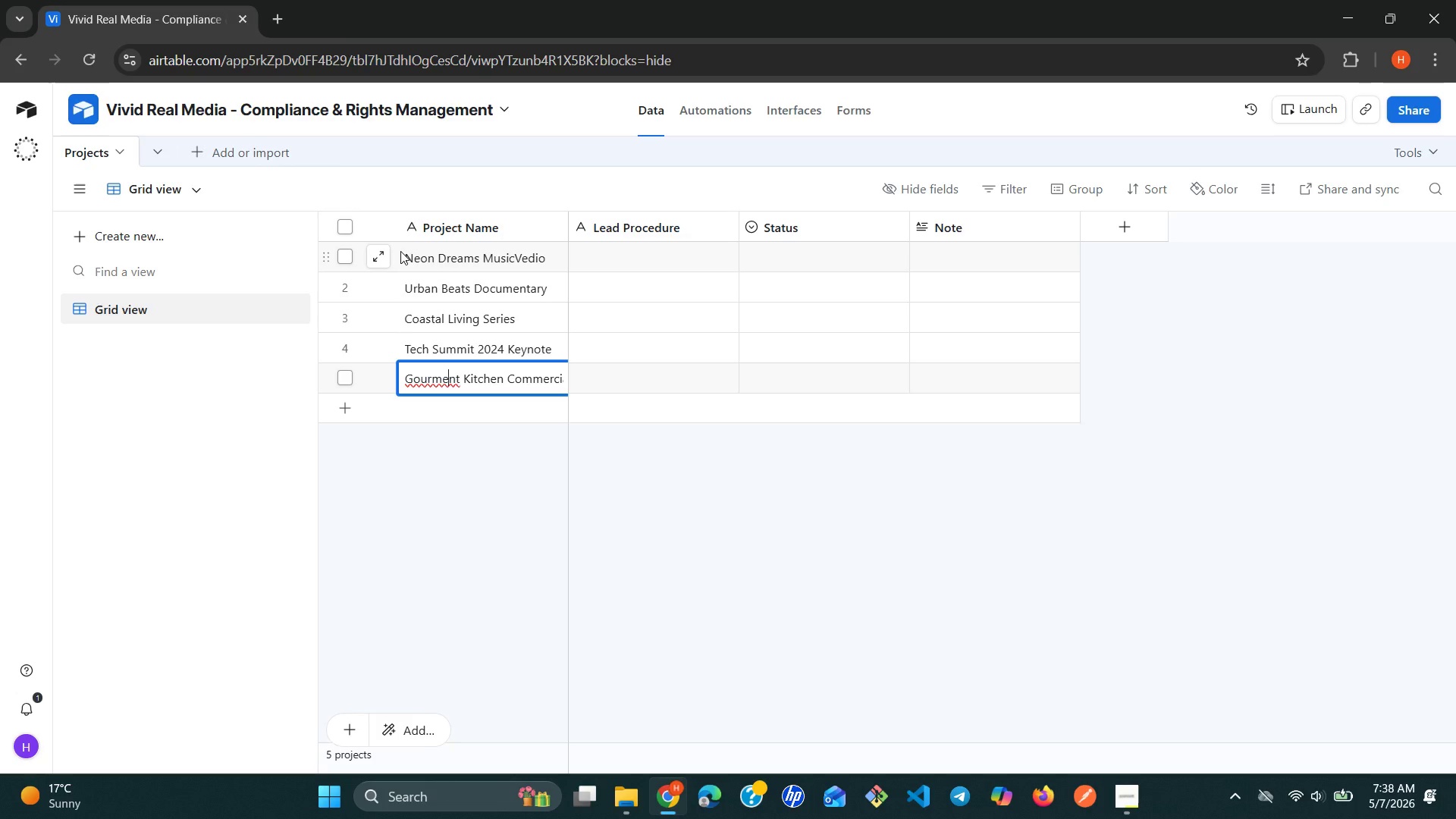 
key(ArrowRight)
 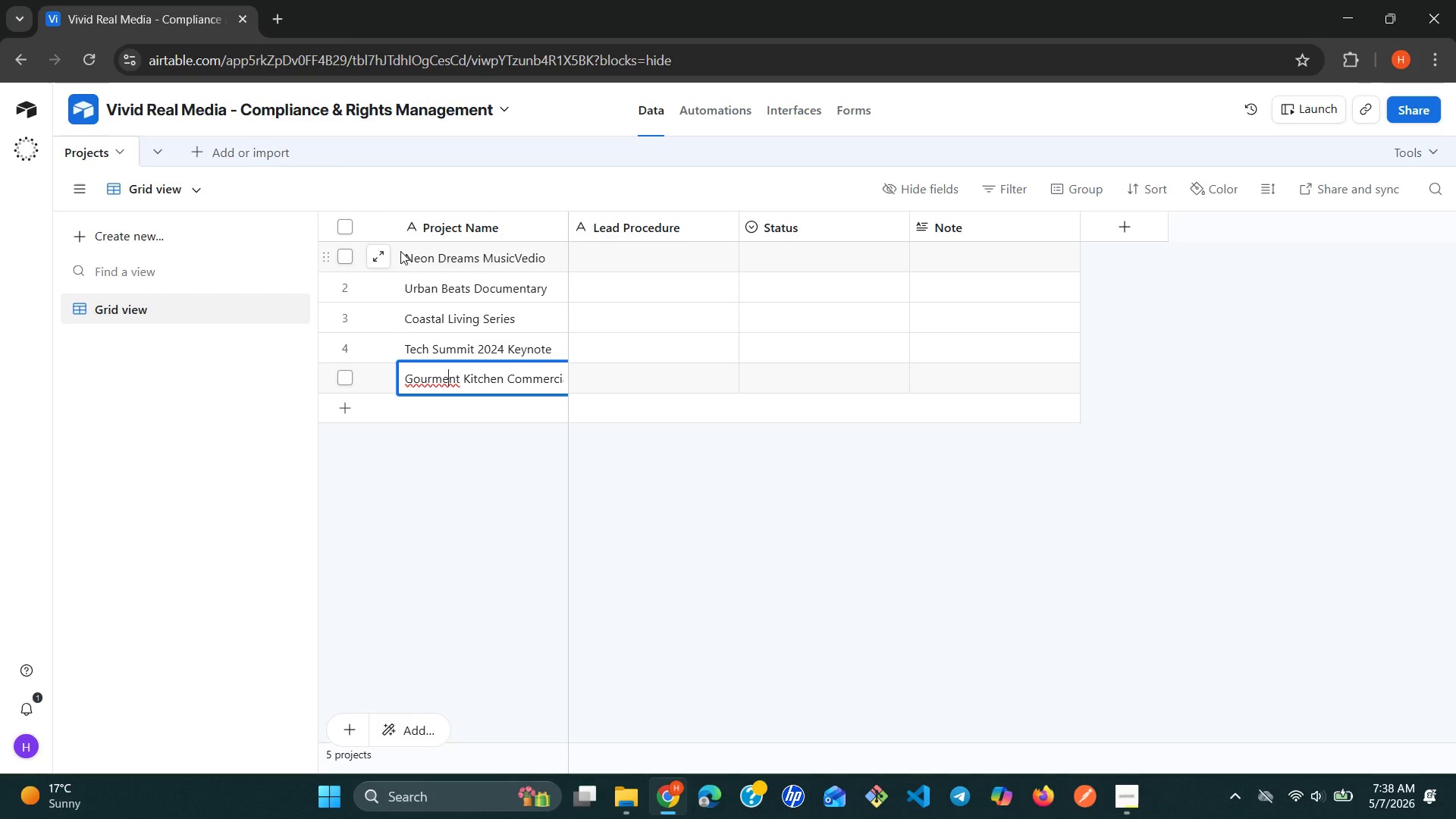 
key(ArrowRight)
 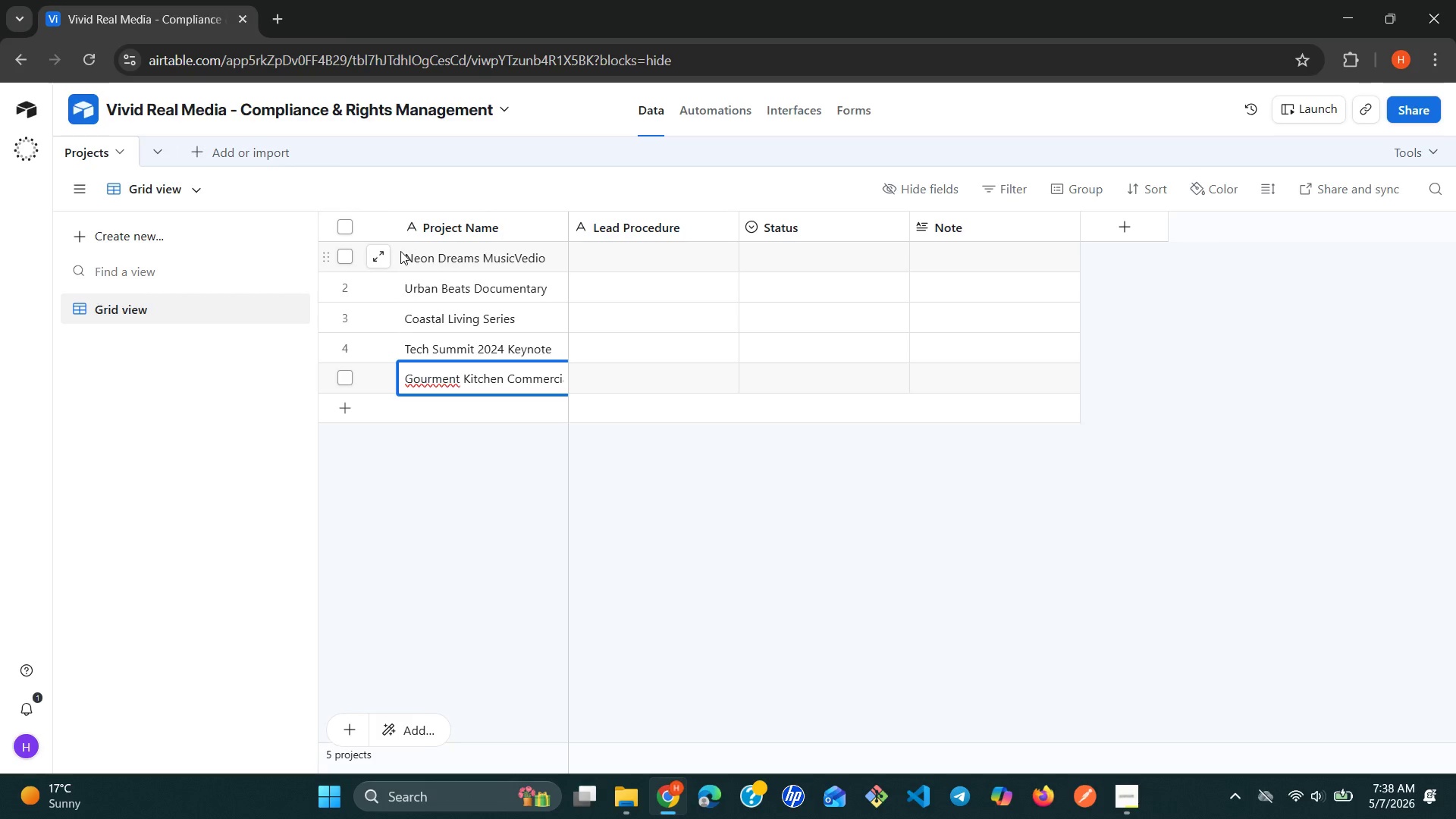 
key(Backspace)
 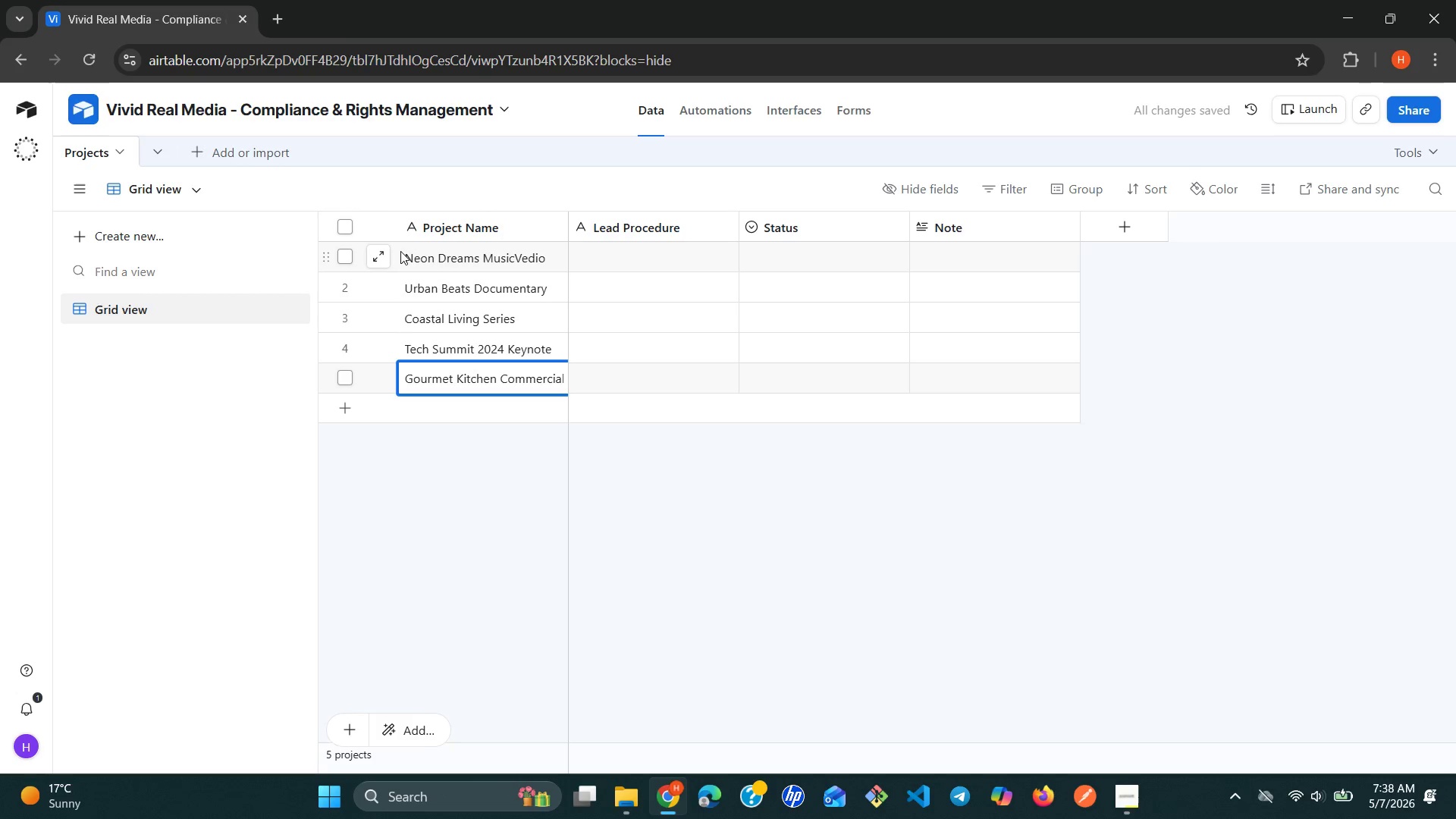 
key(Shift+ShiftLeft)
 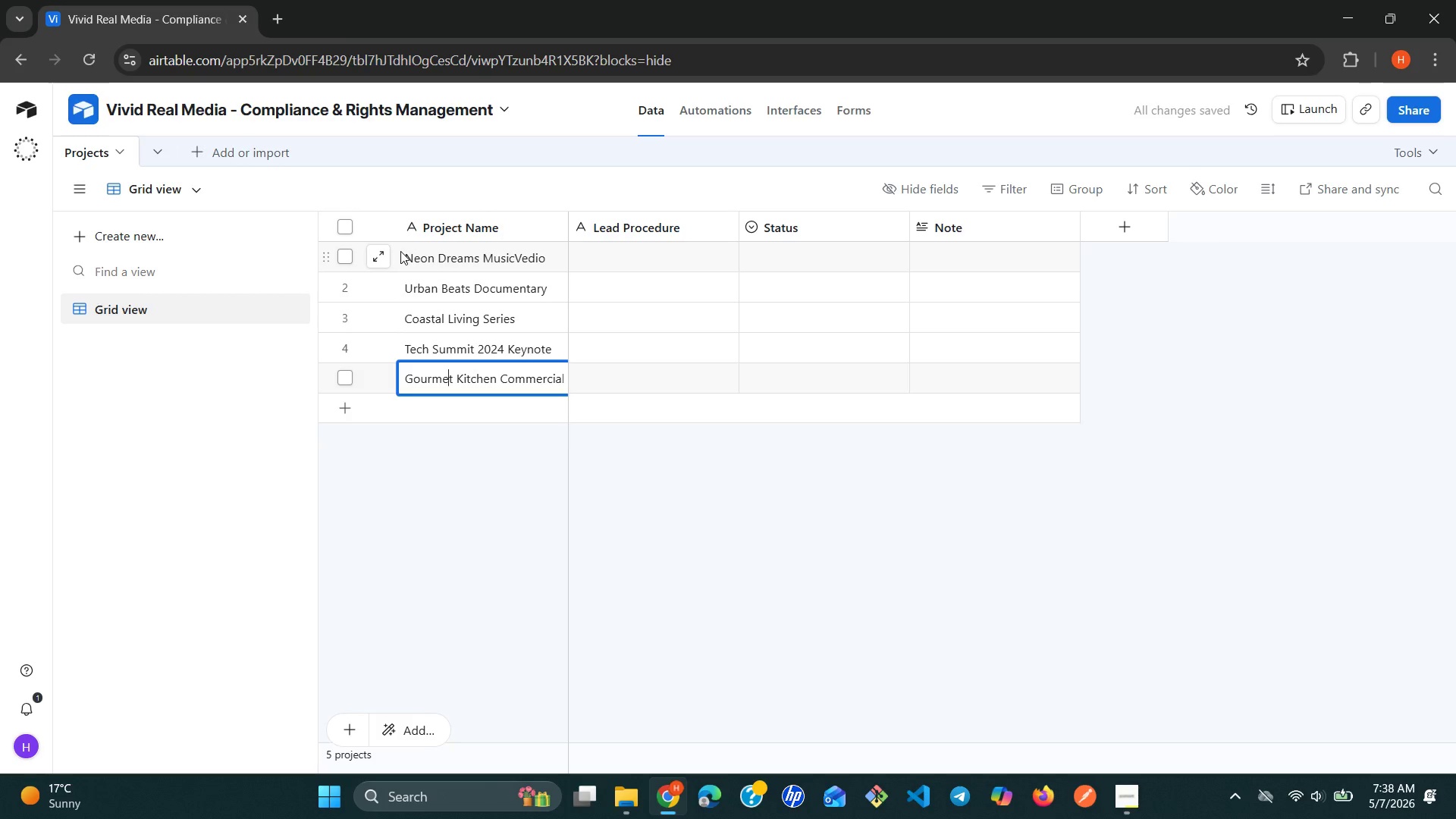 
key(Shift+Enter)
 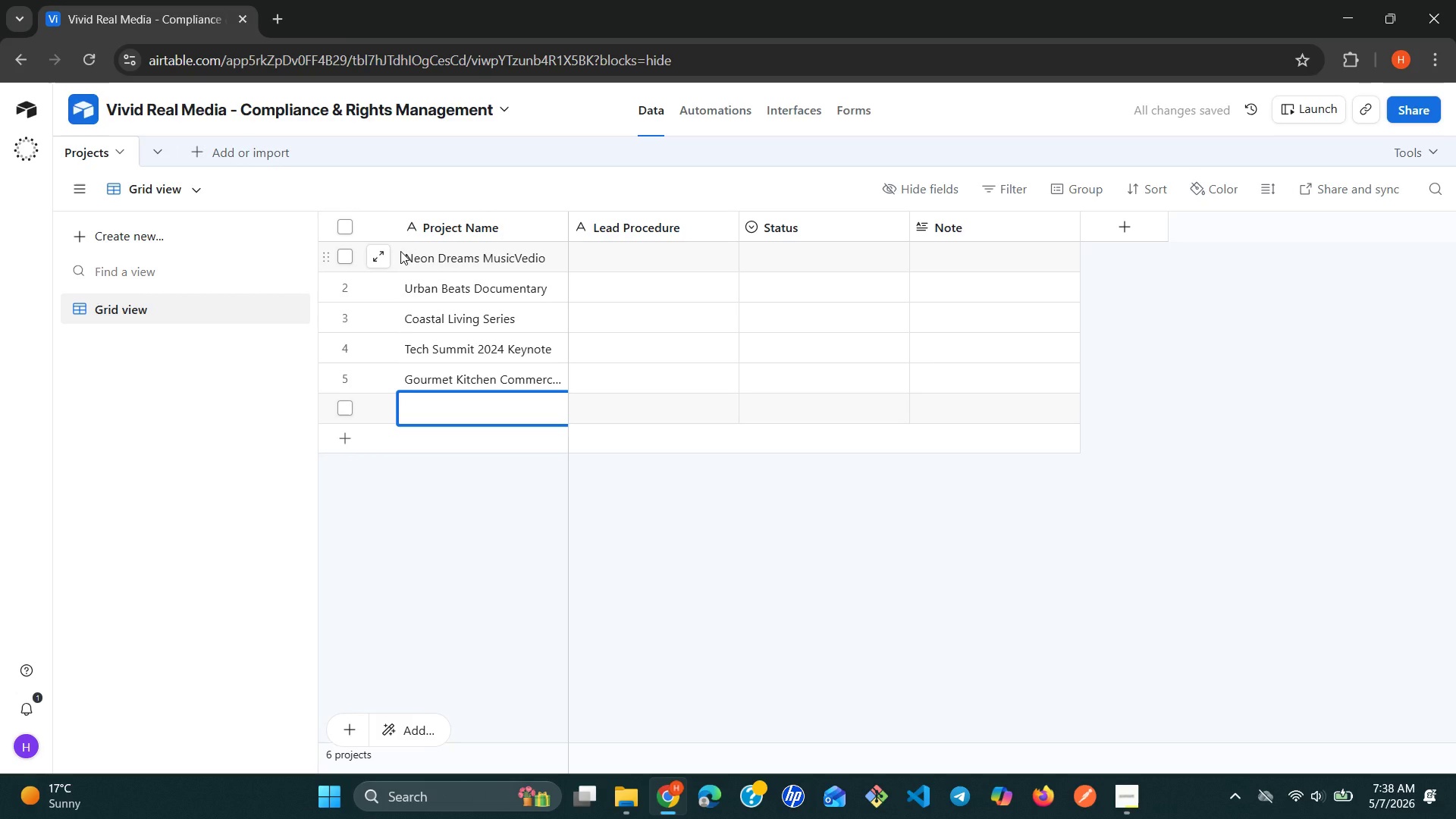 
wait(5.52)
 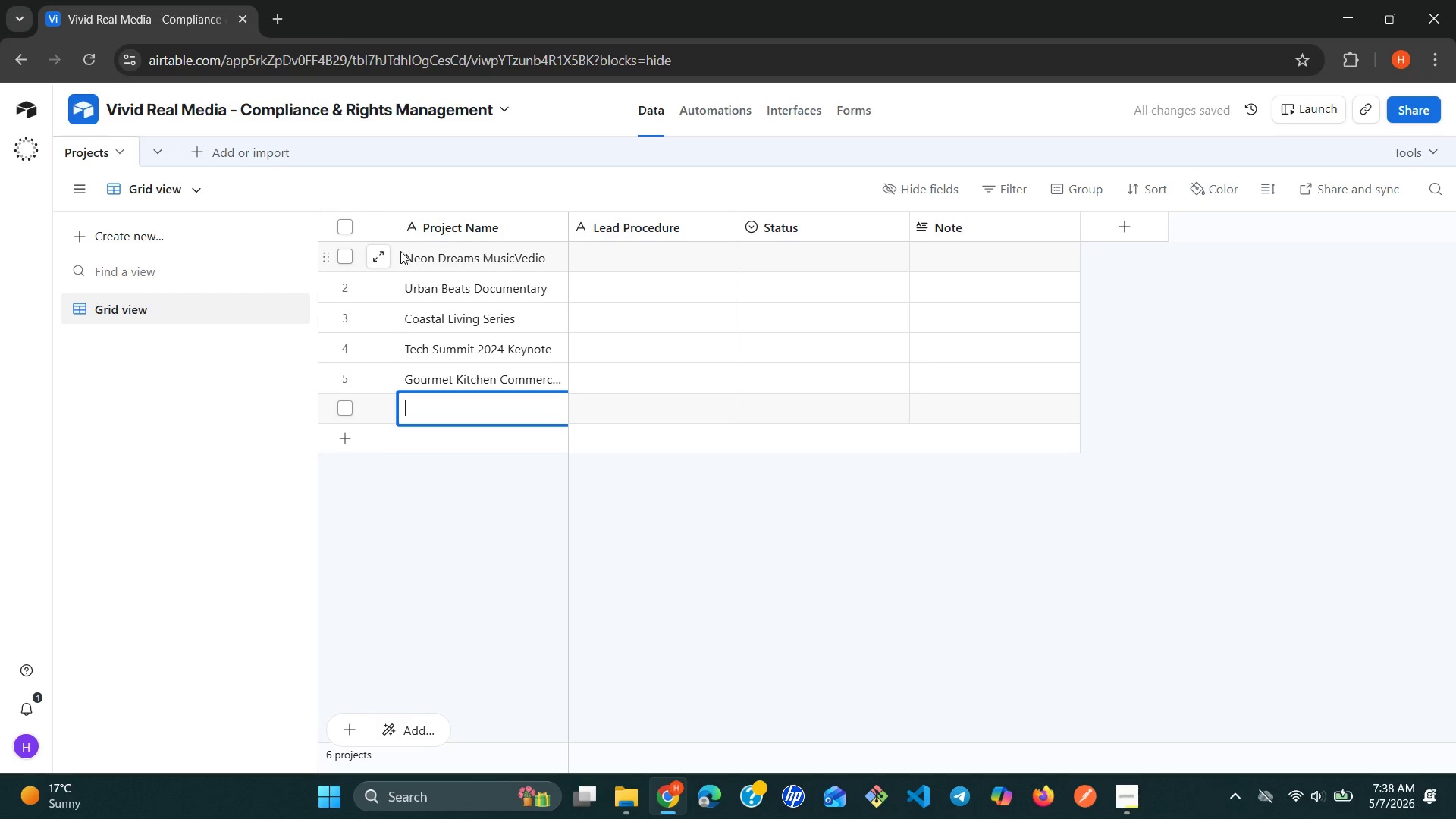 
type(Mountain Peak )
 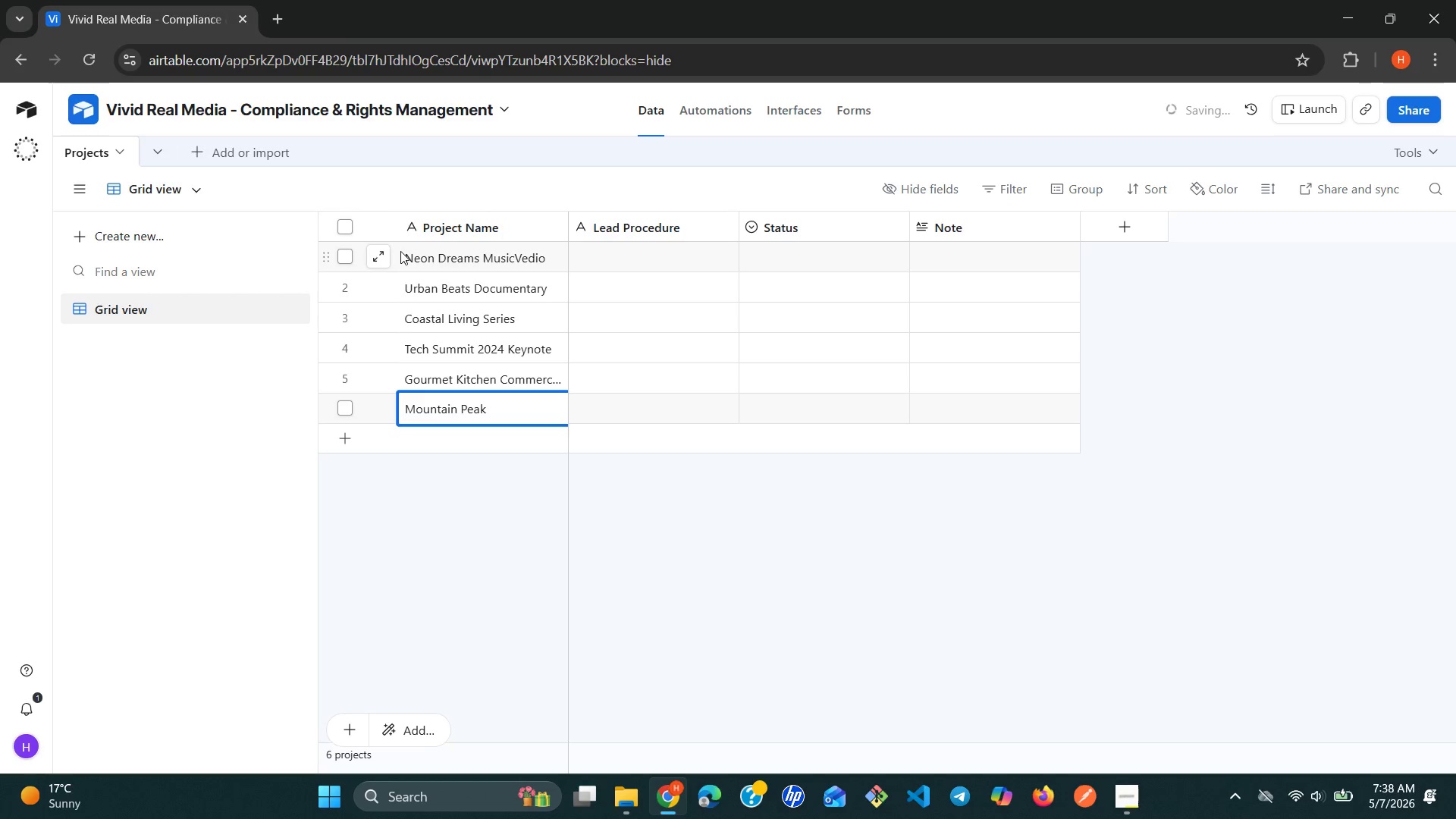 
type(Expedition)
 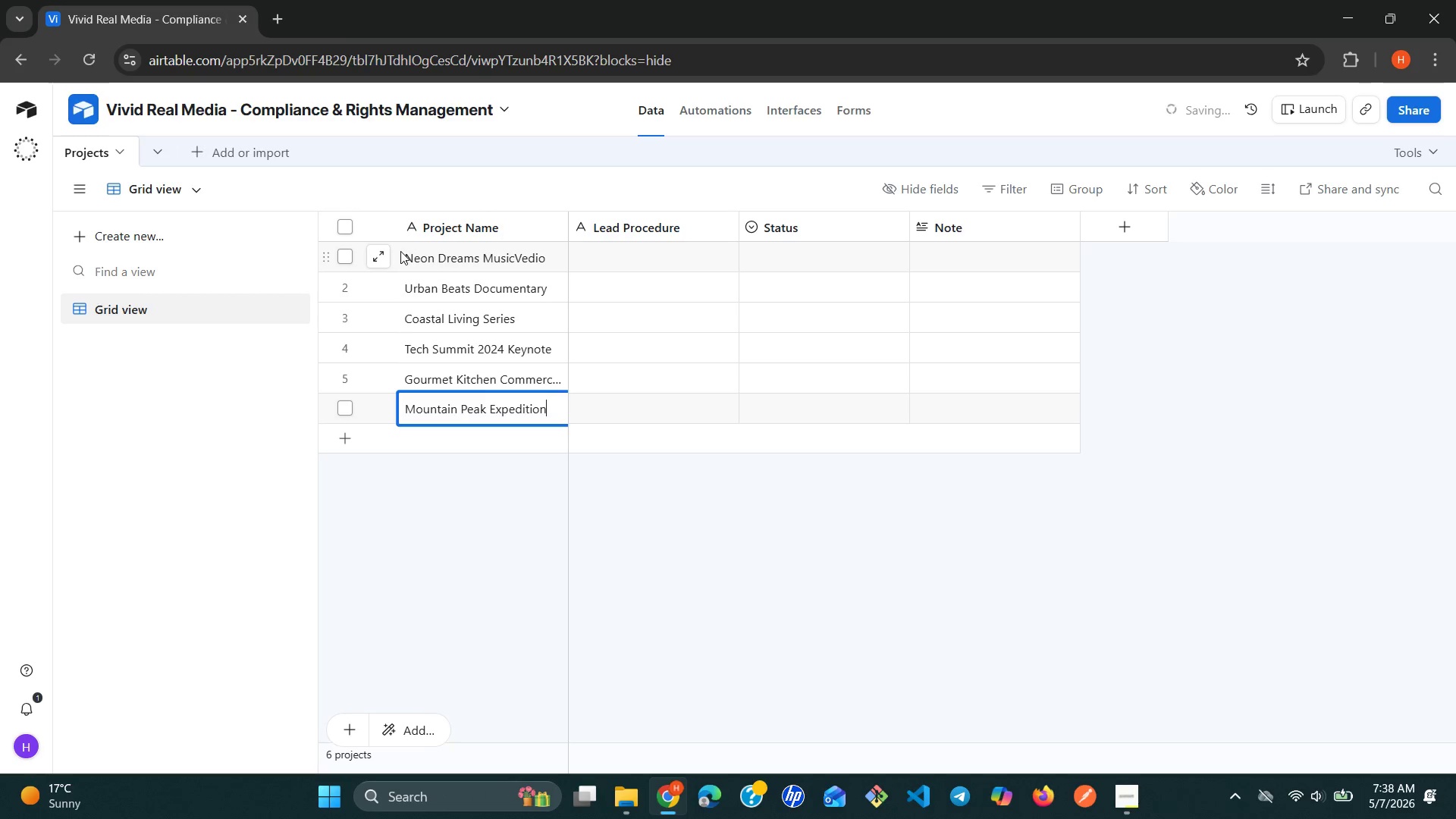 
key(Shift+Enter)
 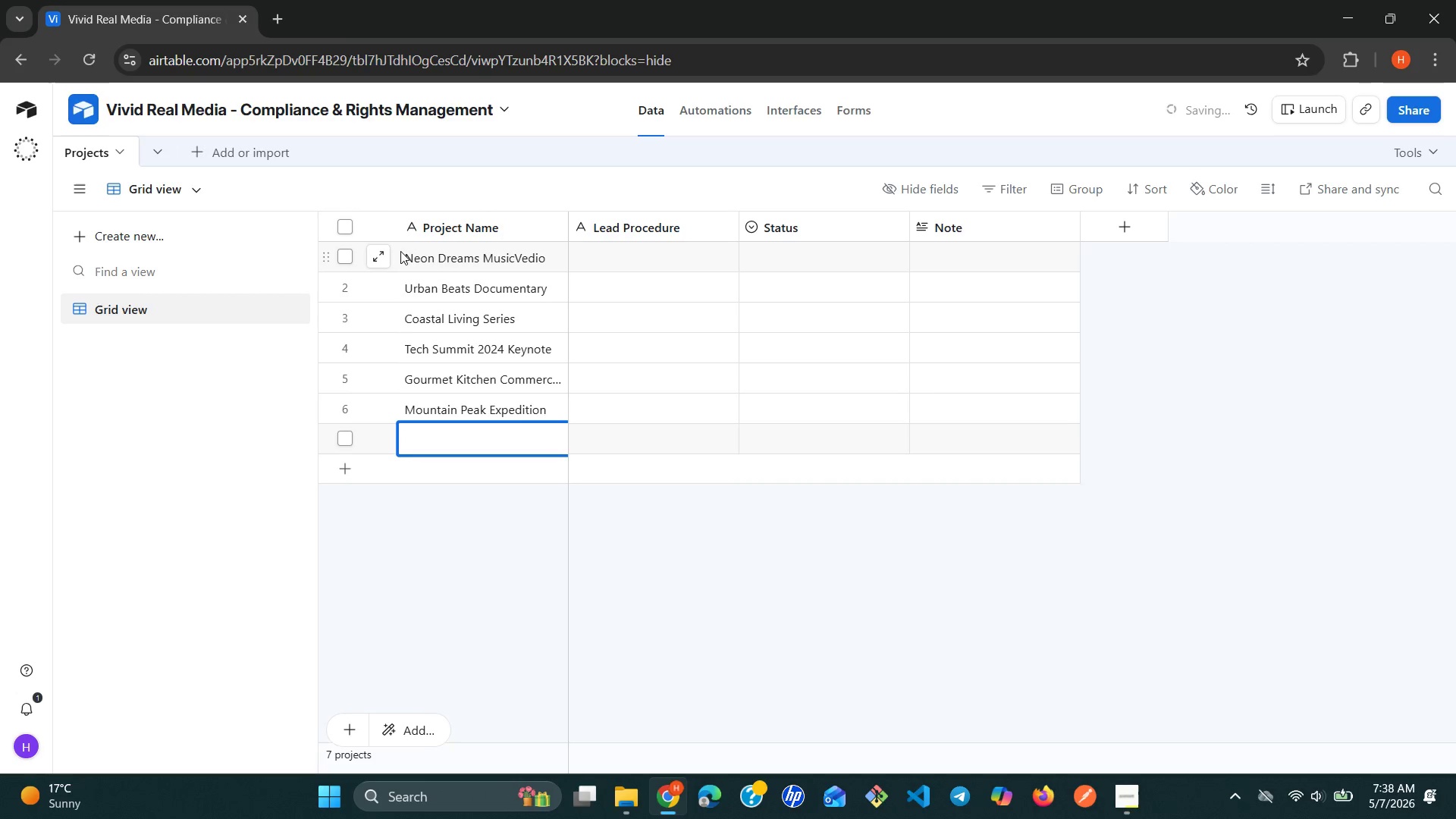 
type(Midnight City)
 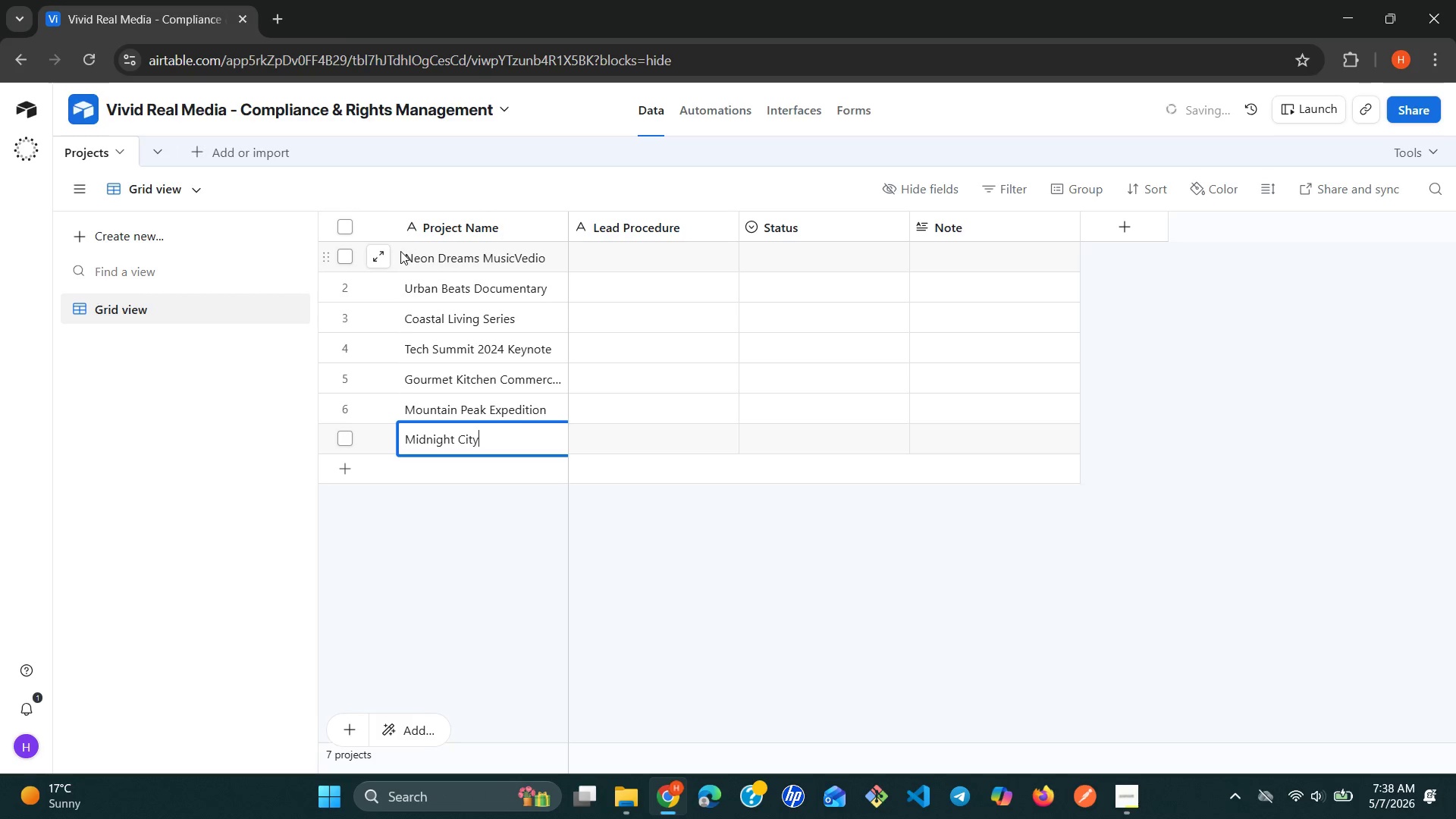 
type( Sh)
 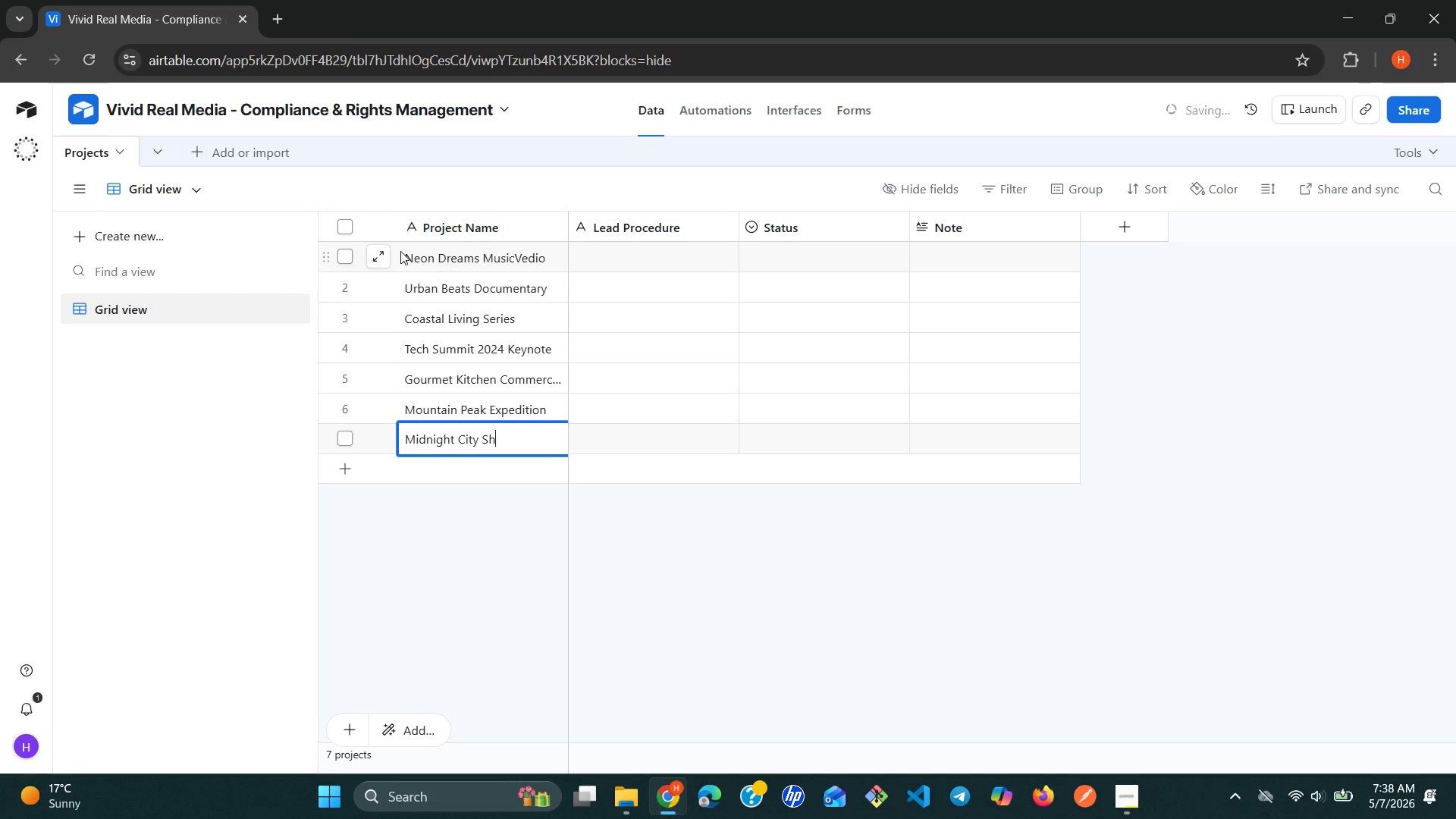 
type(ort G)
key(Backspace)
type(Film)
 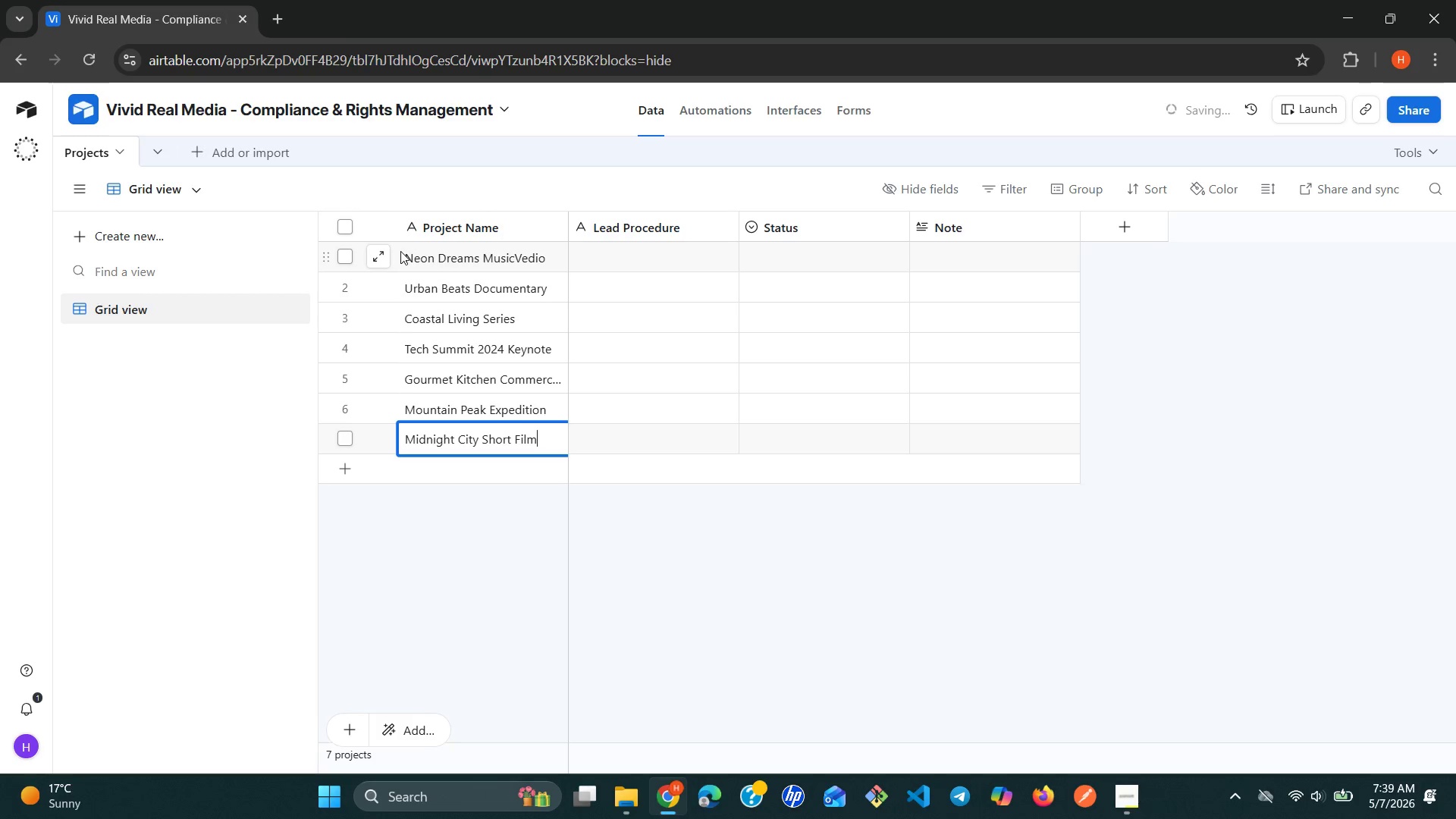 
key(Shift+Enter)
 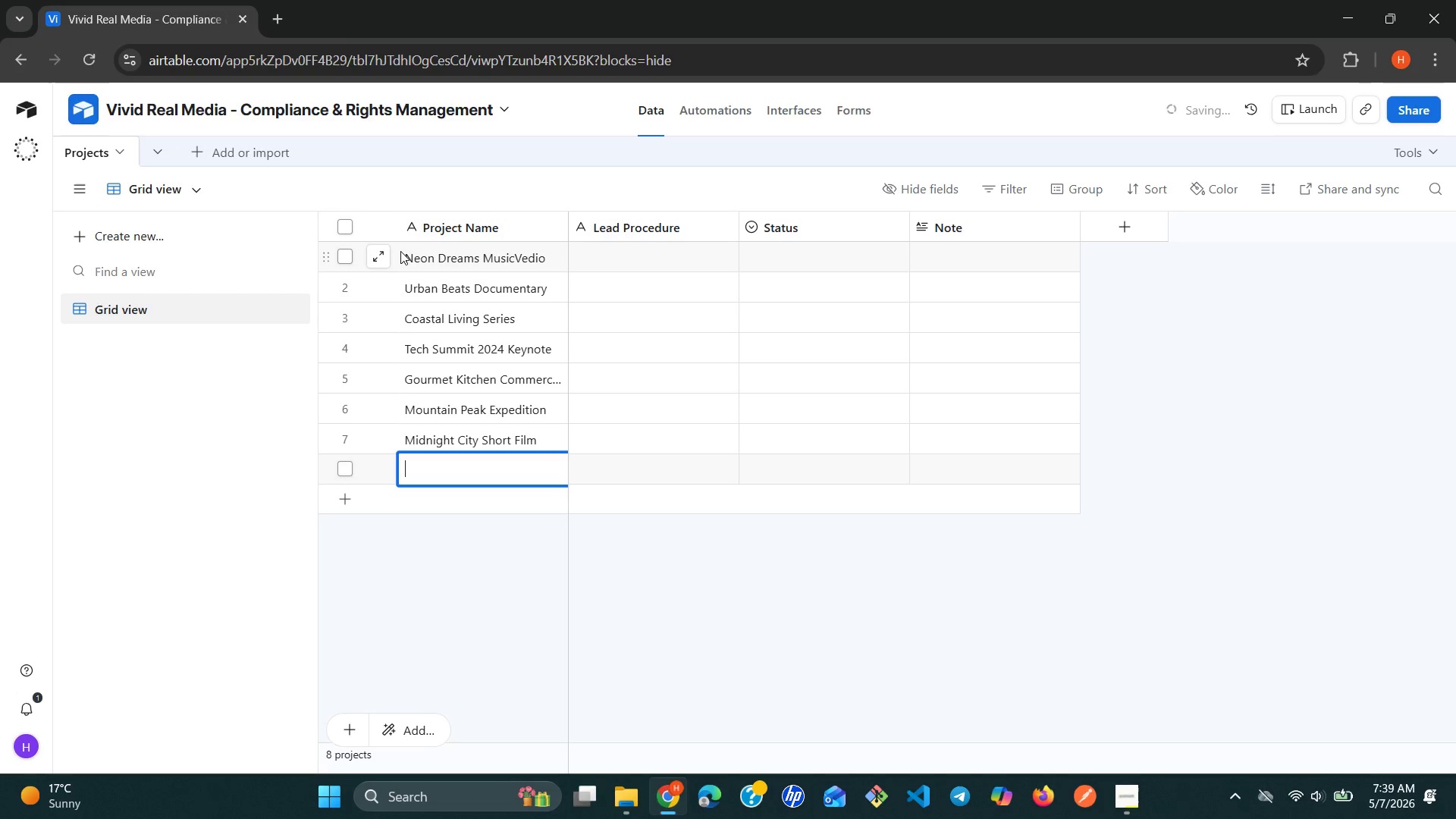 
wait(5.55)
 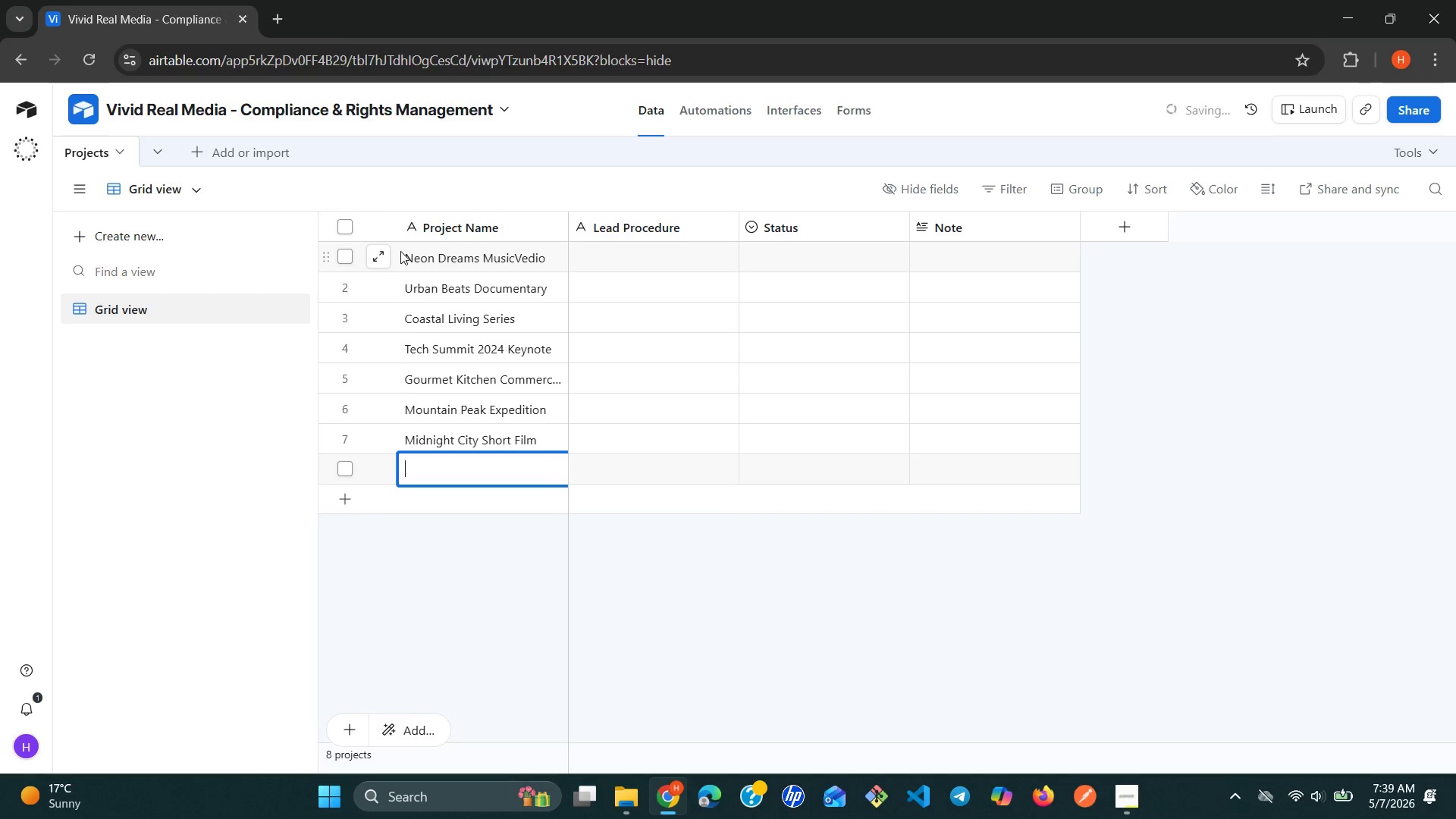 
type(Eco-Warrior Campaign)
 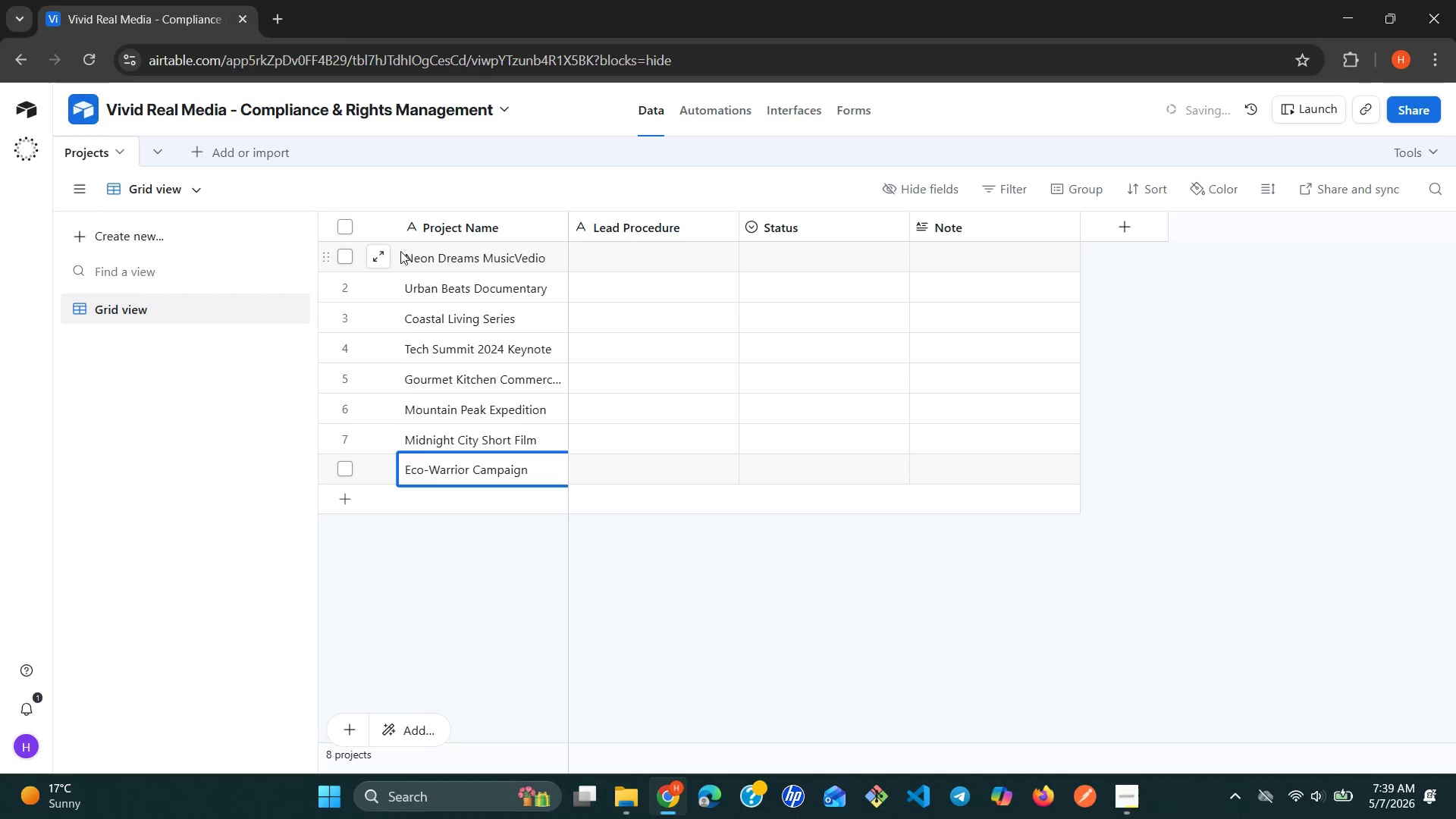 
key(Shift+Enter)
 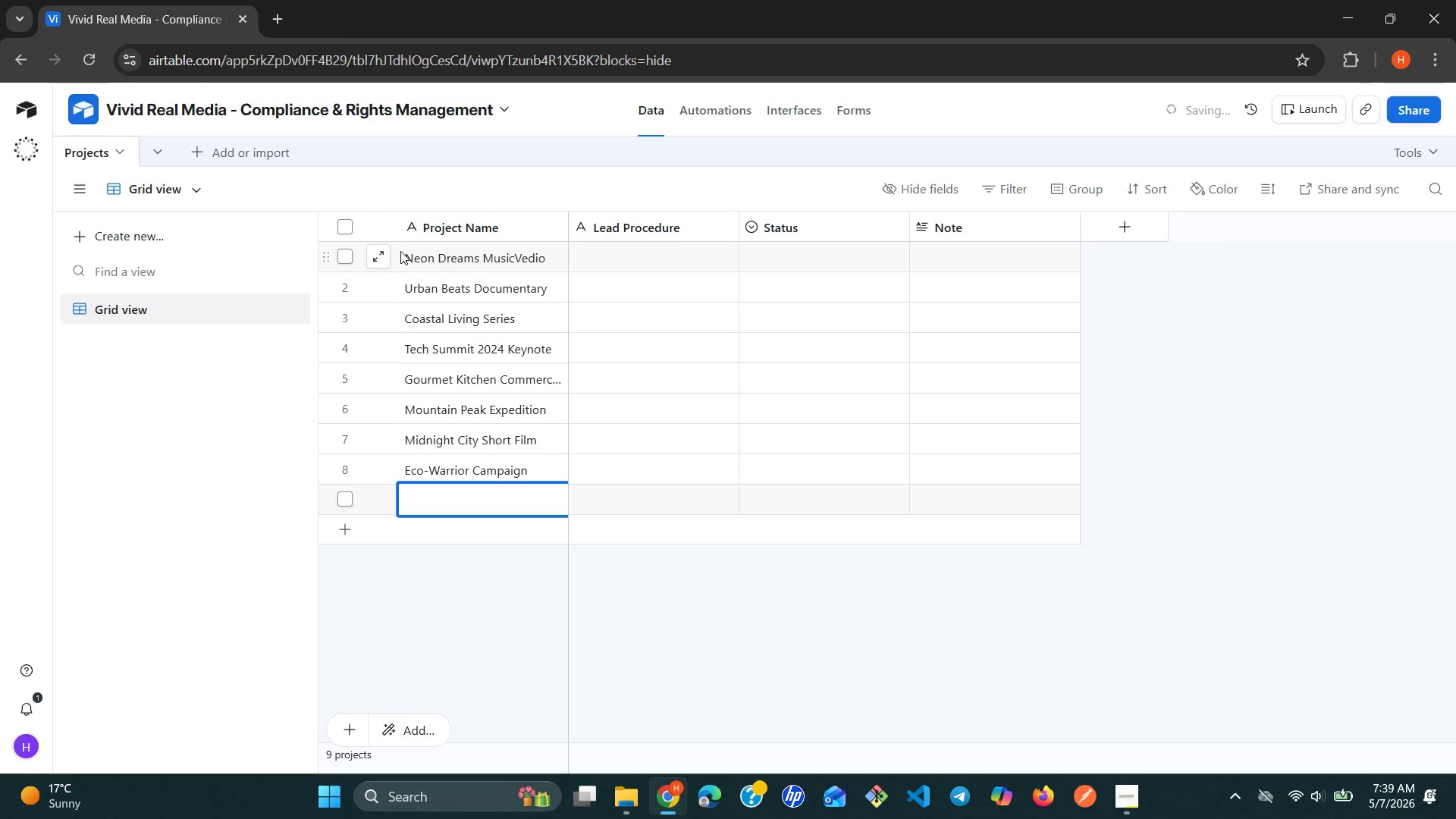 
type(Retro Arcade Revival)
 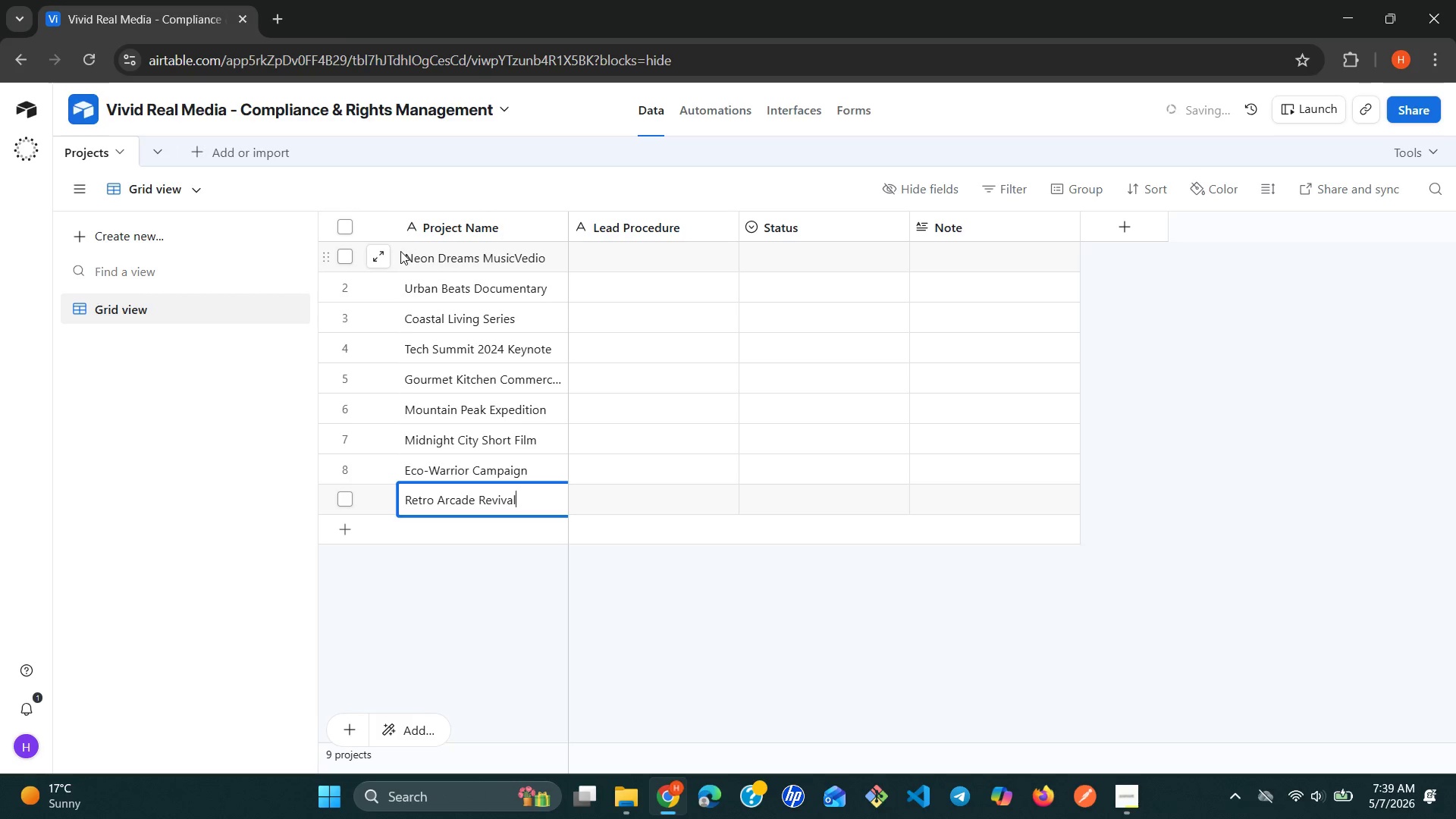 
key(Shift+Enter)
 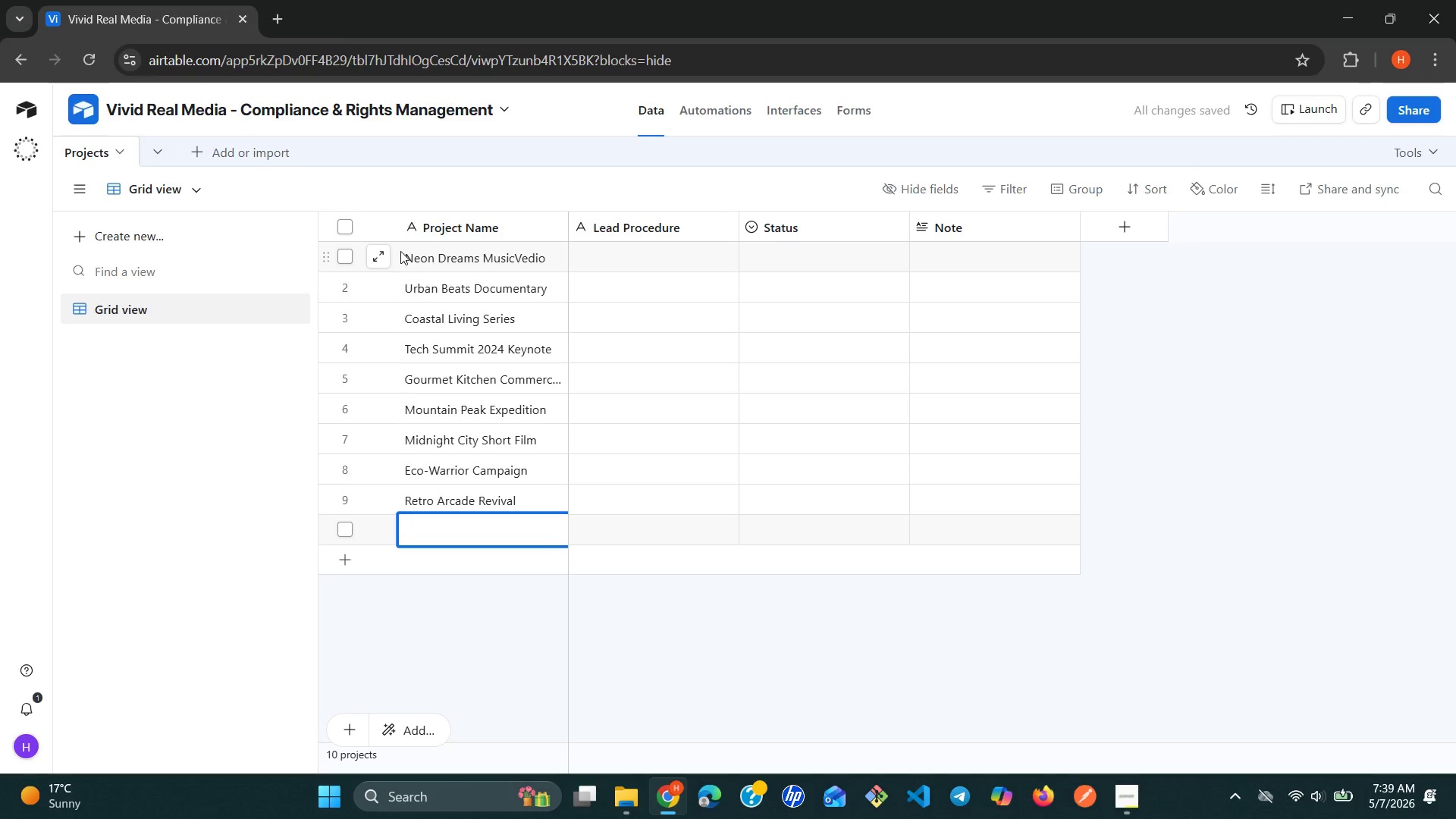 
type(Solaries Sci-Fip)
 